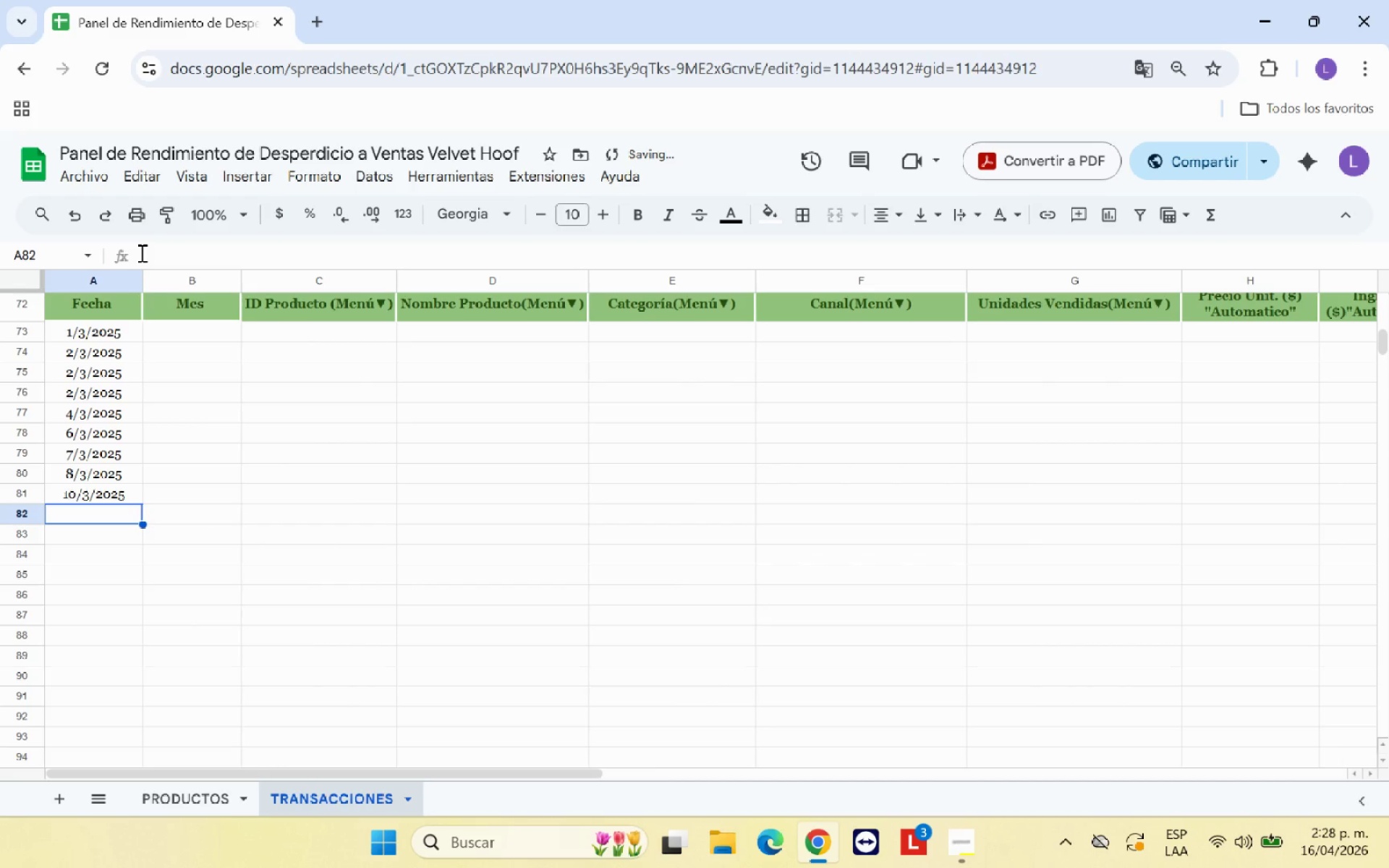 
key(Control+V)
 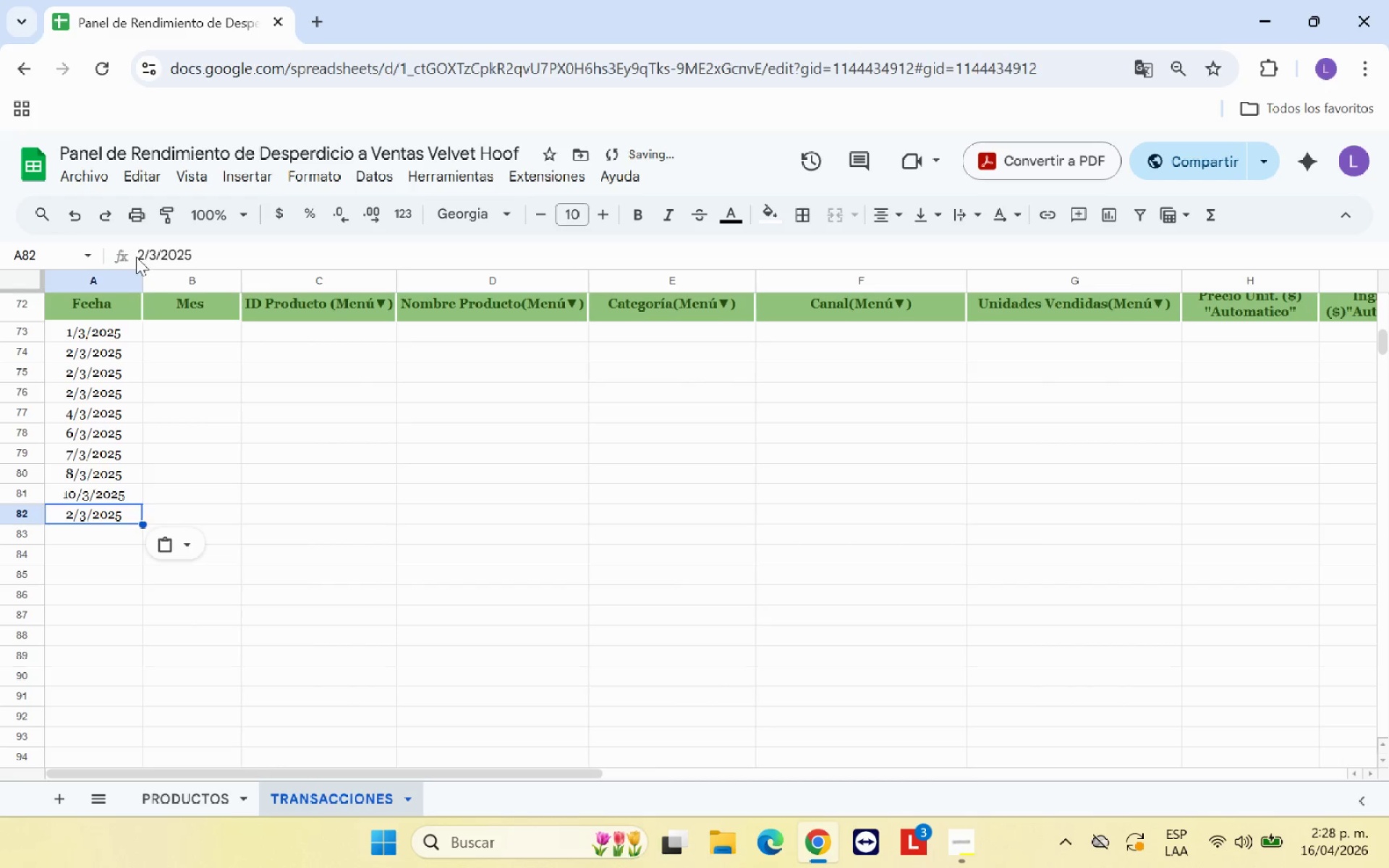 
left_click([138, 255])
 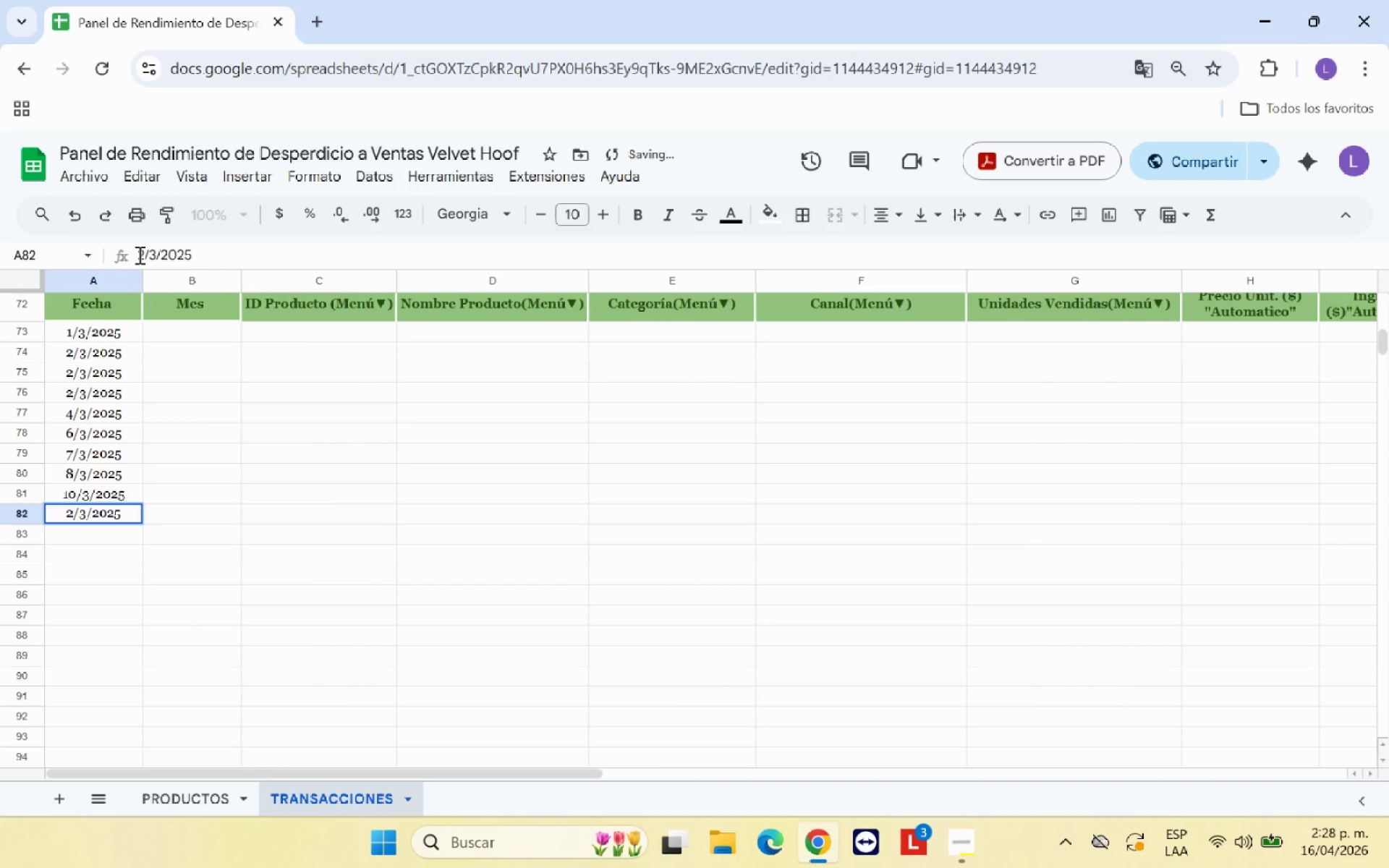 
key(1)
 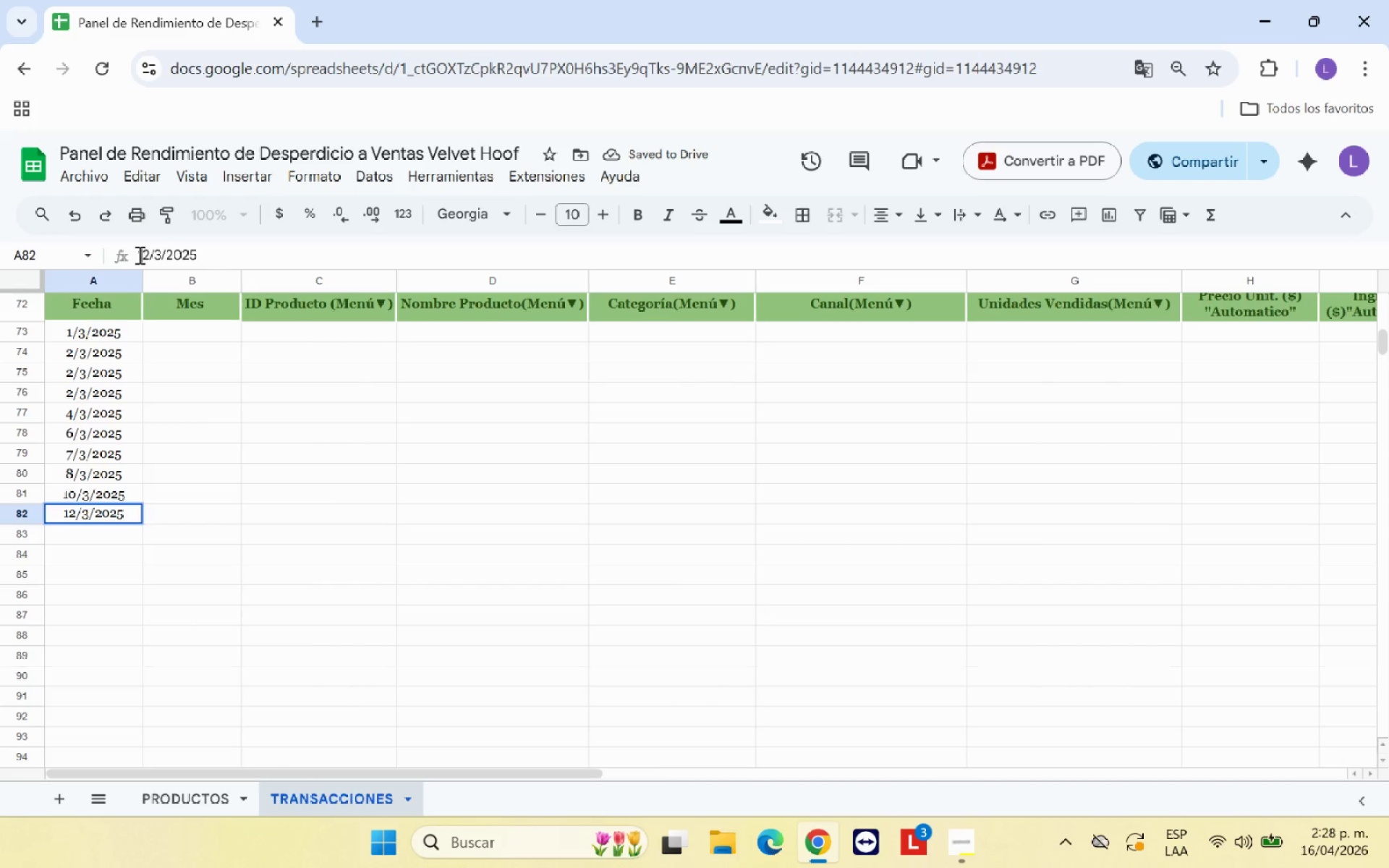 
key(Enter)
 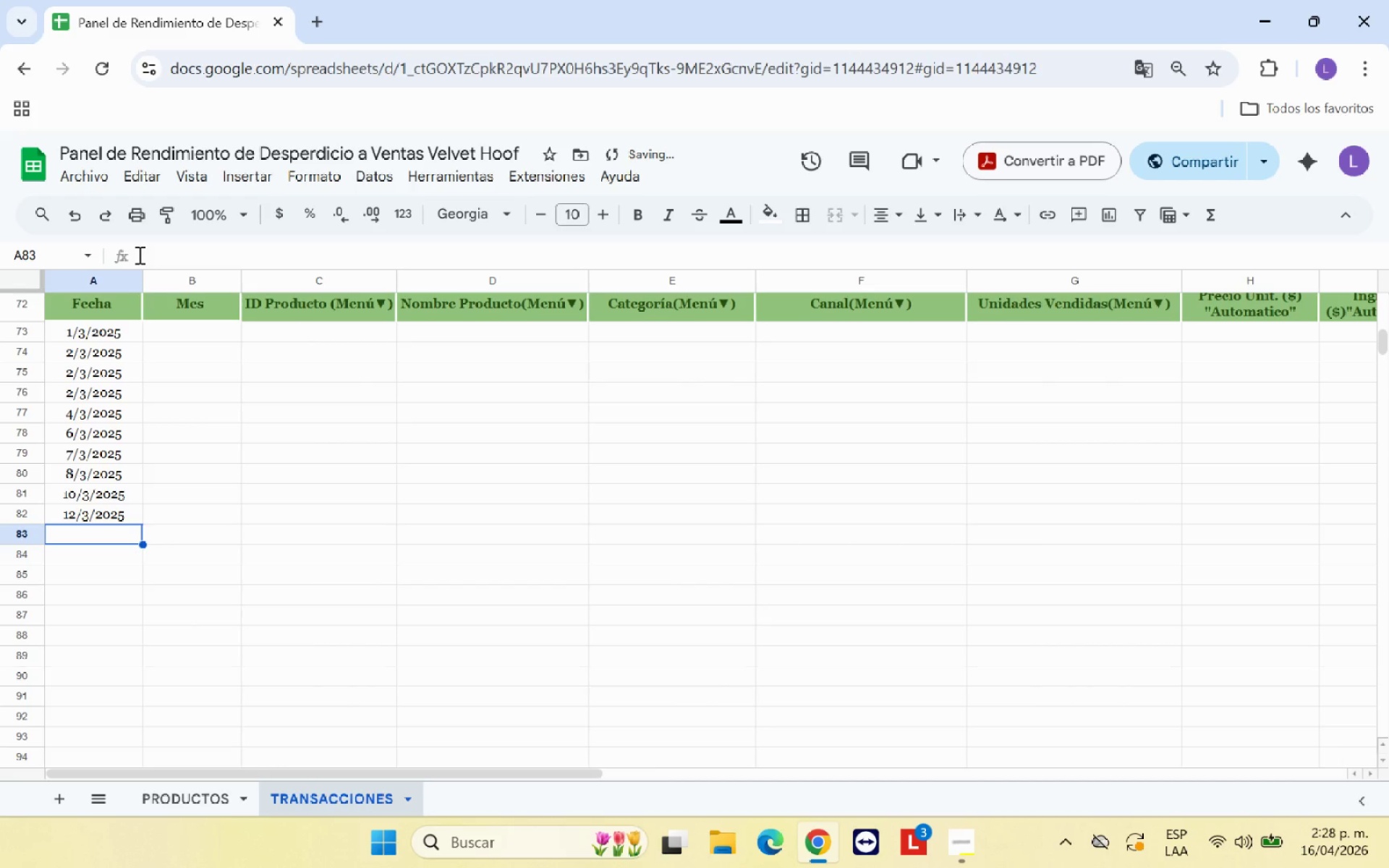 
key(Control+V)
 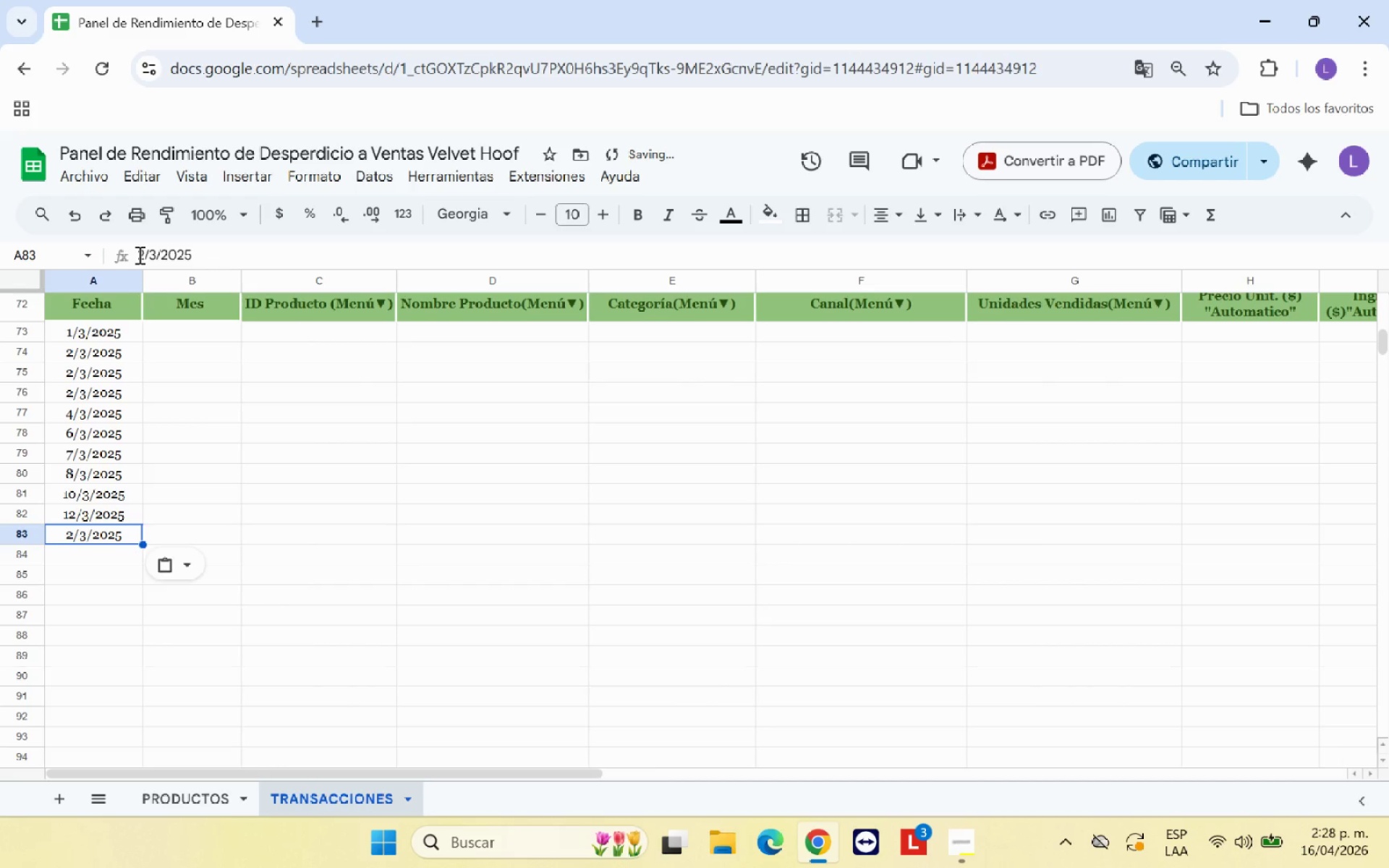 
left_click([138, 255])
 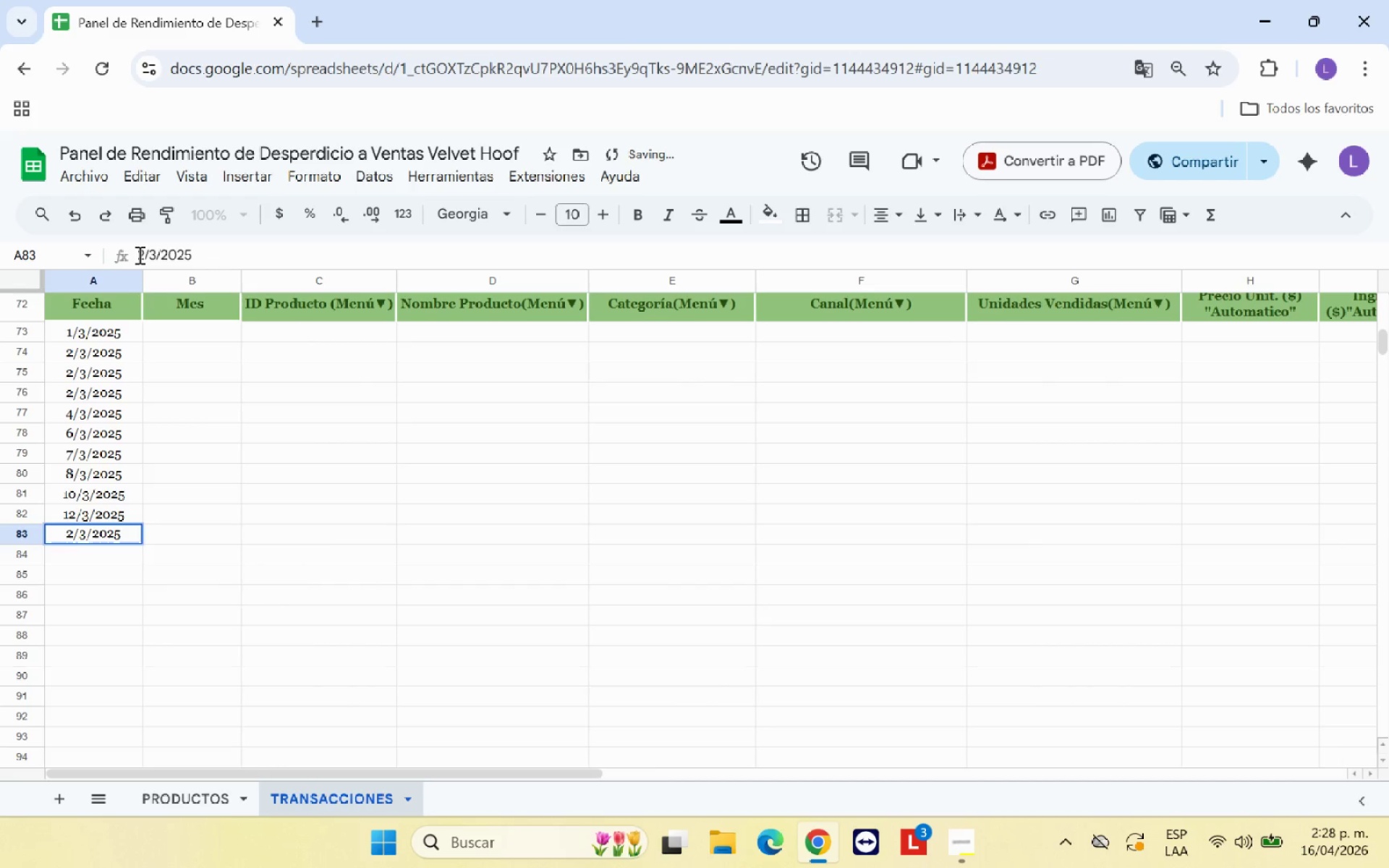 
key(ArrowRight)
 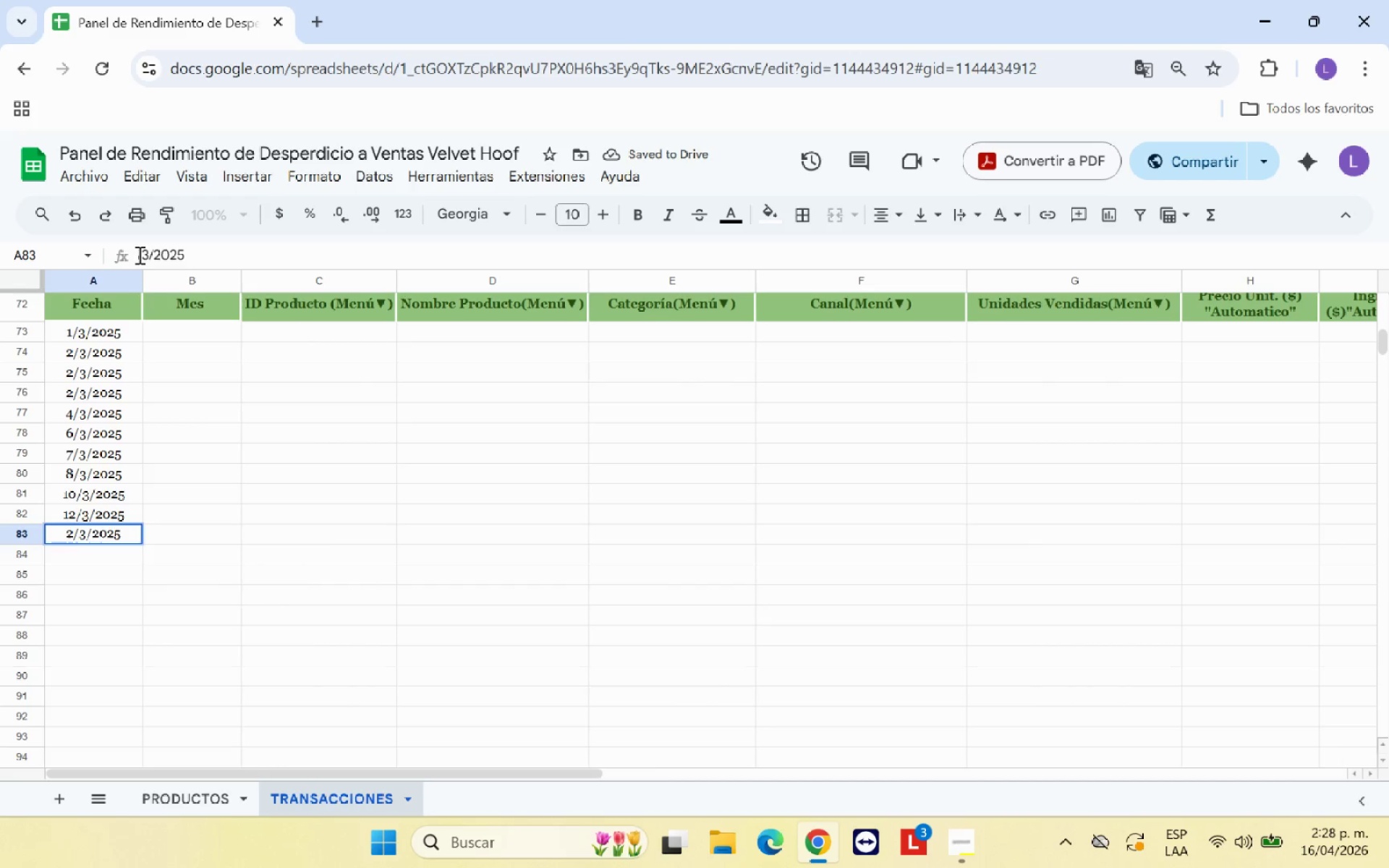 
key(Backspace)
type(15)
 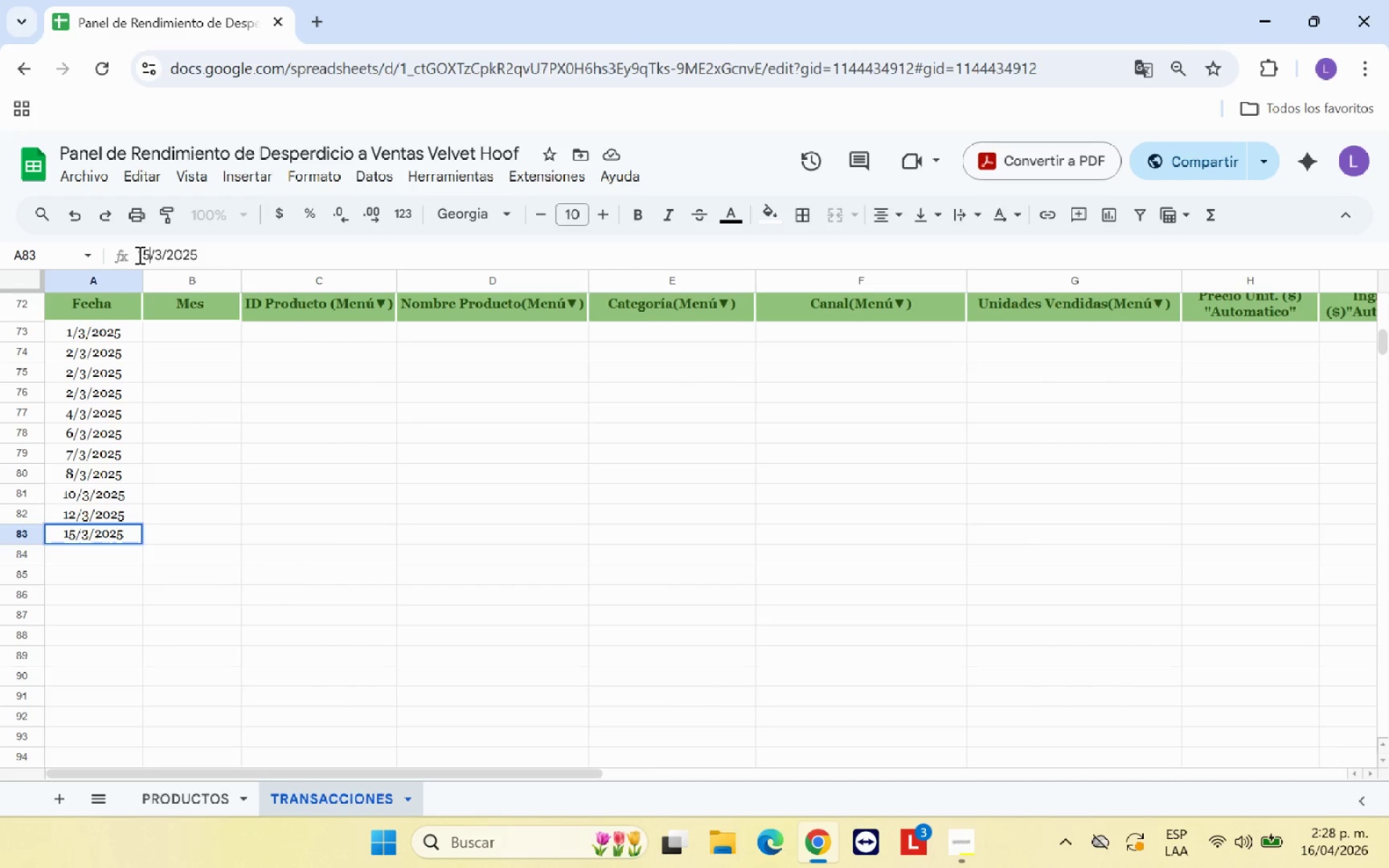 
key(Enter)
 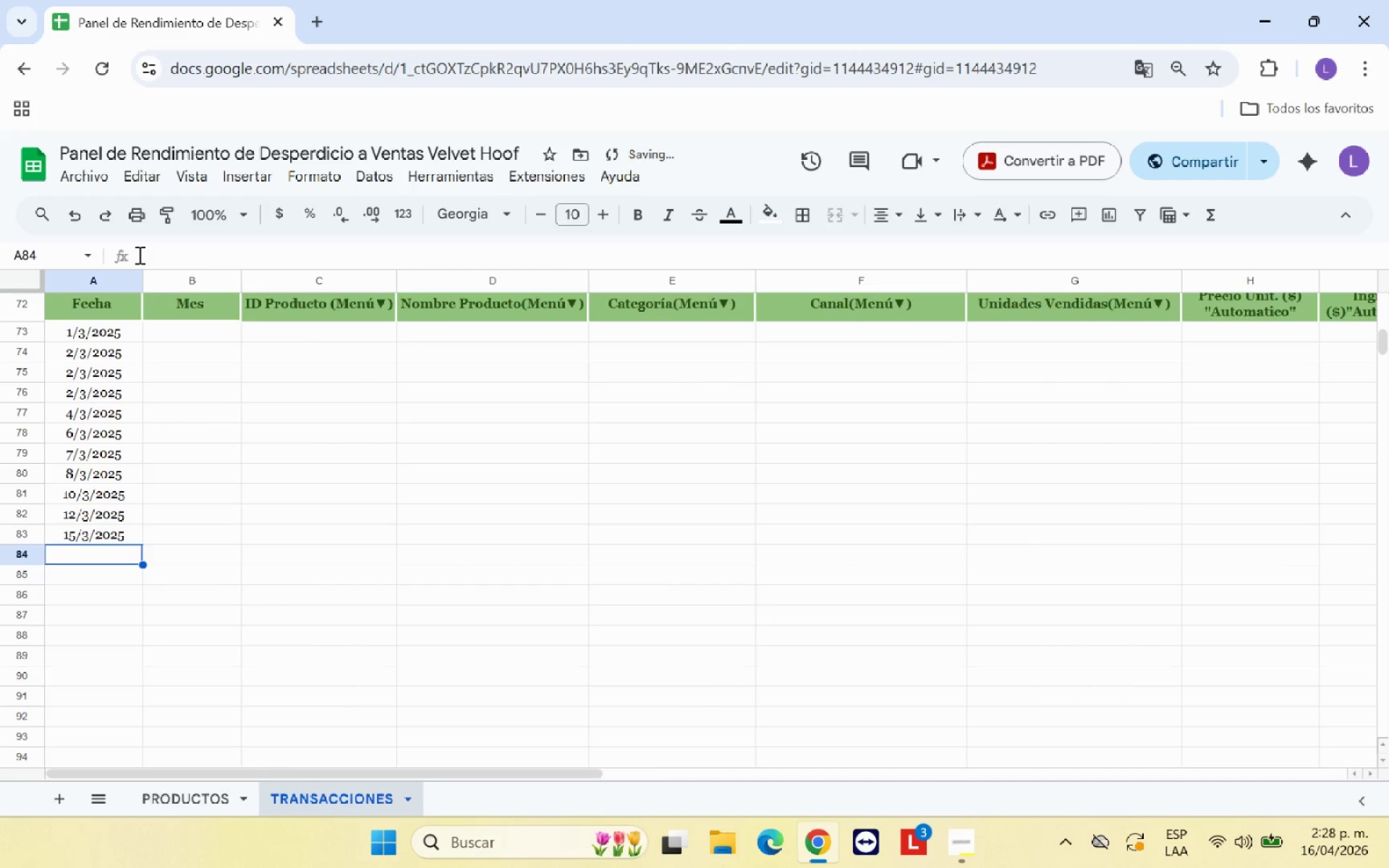 
key(Control+V)
 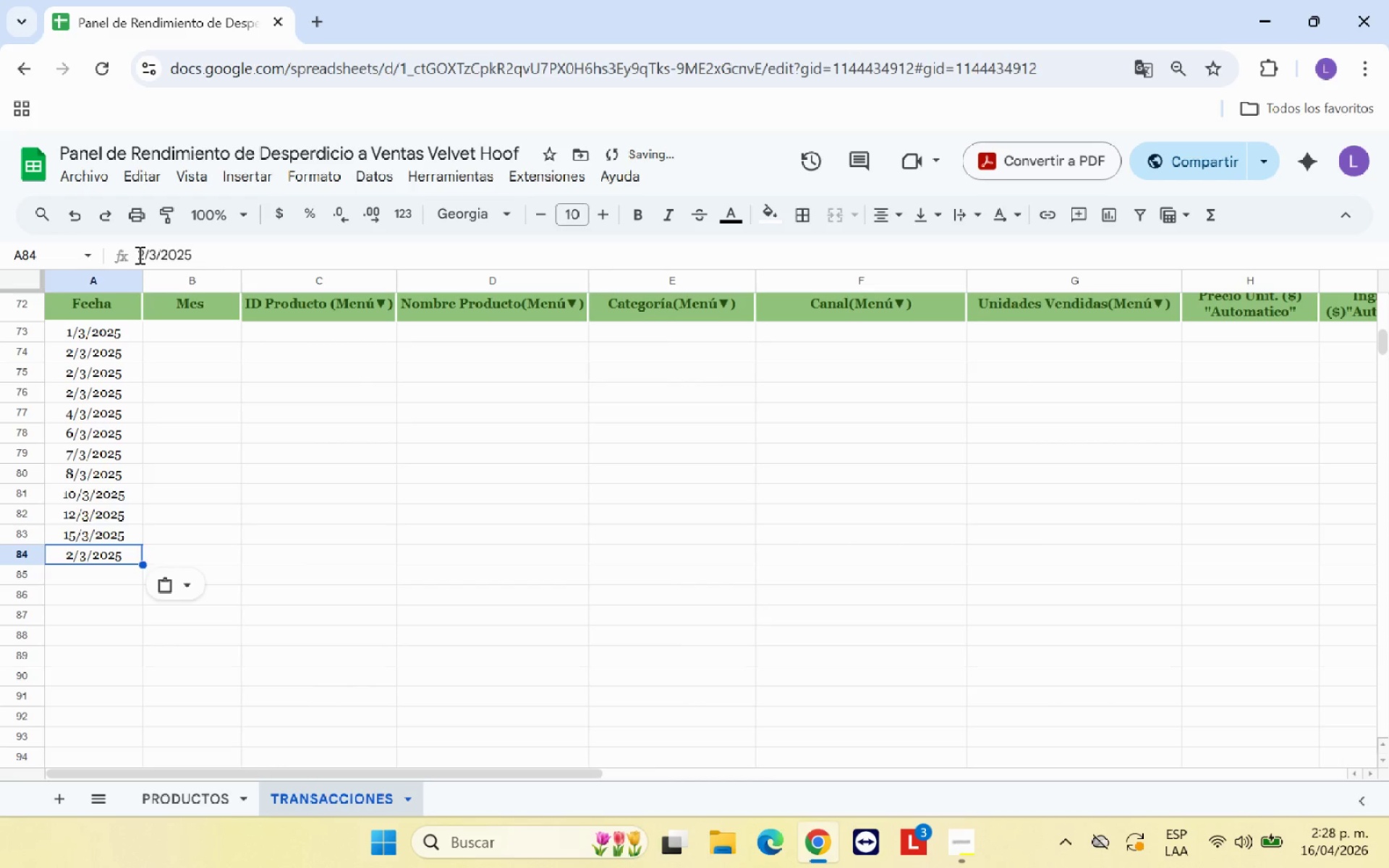 
left_click([138, 255])
 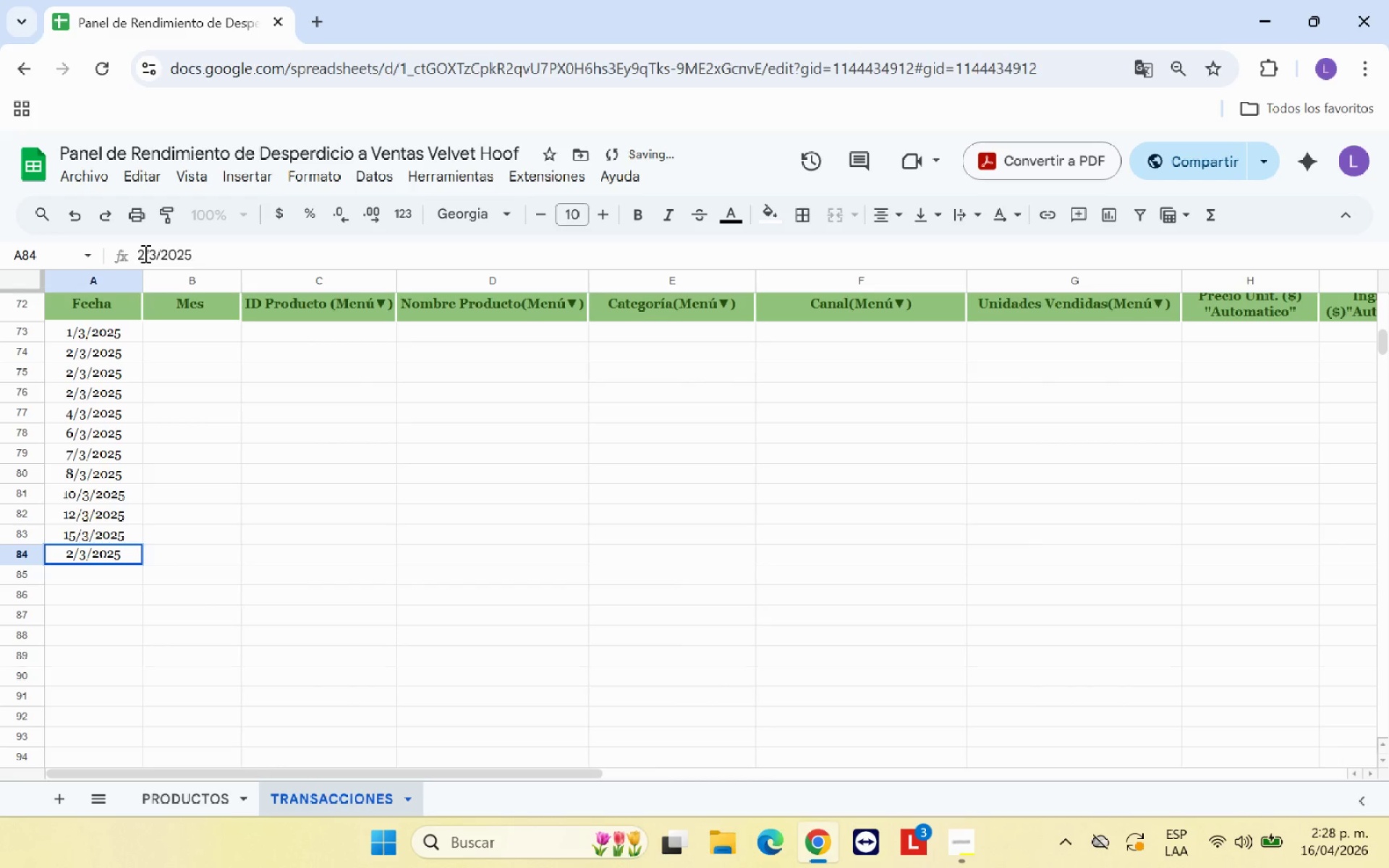 
left_click([144, 253])
 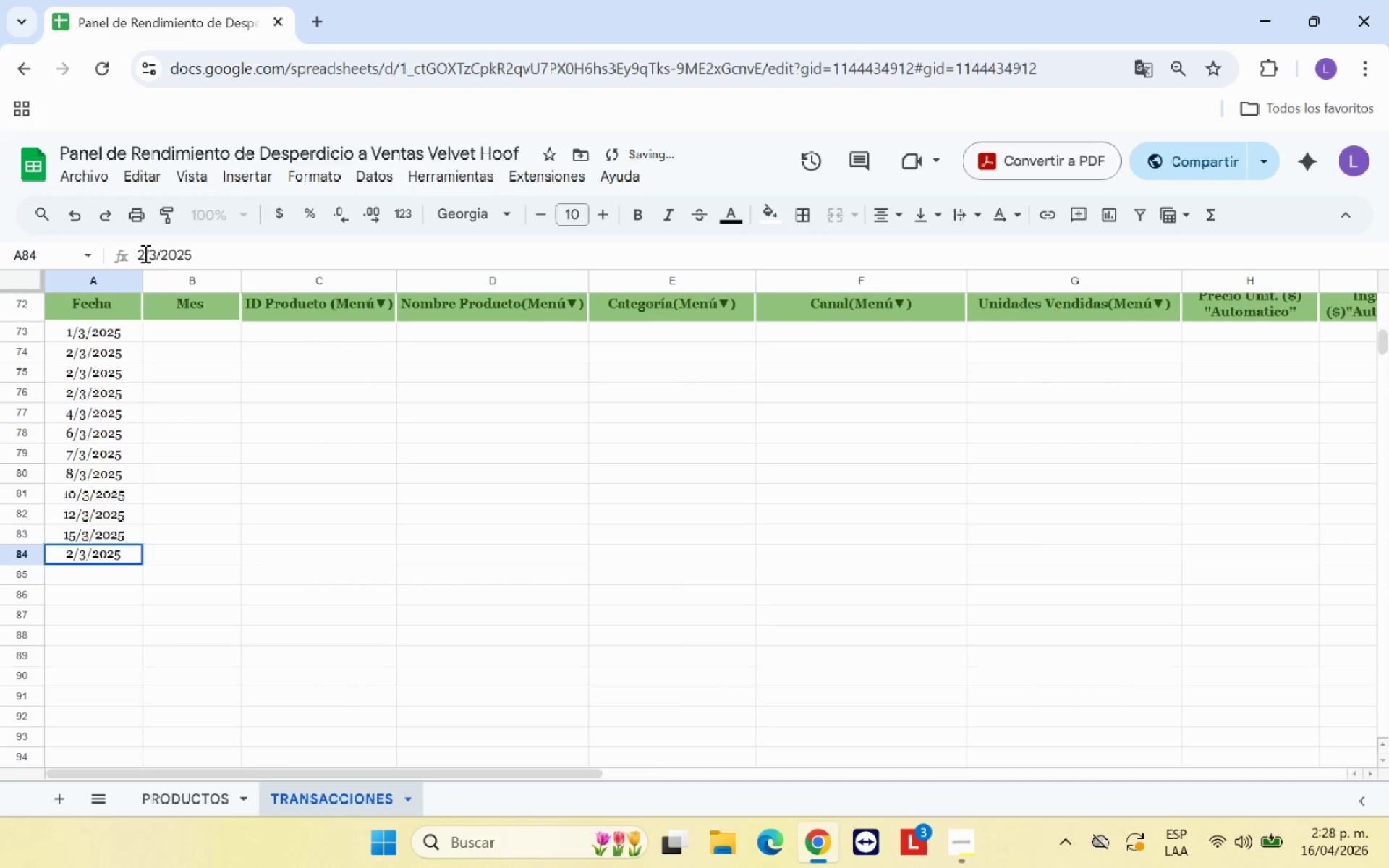 
key(Control+Backspace)
 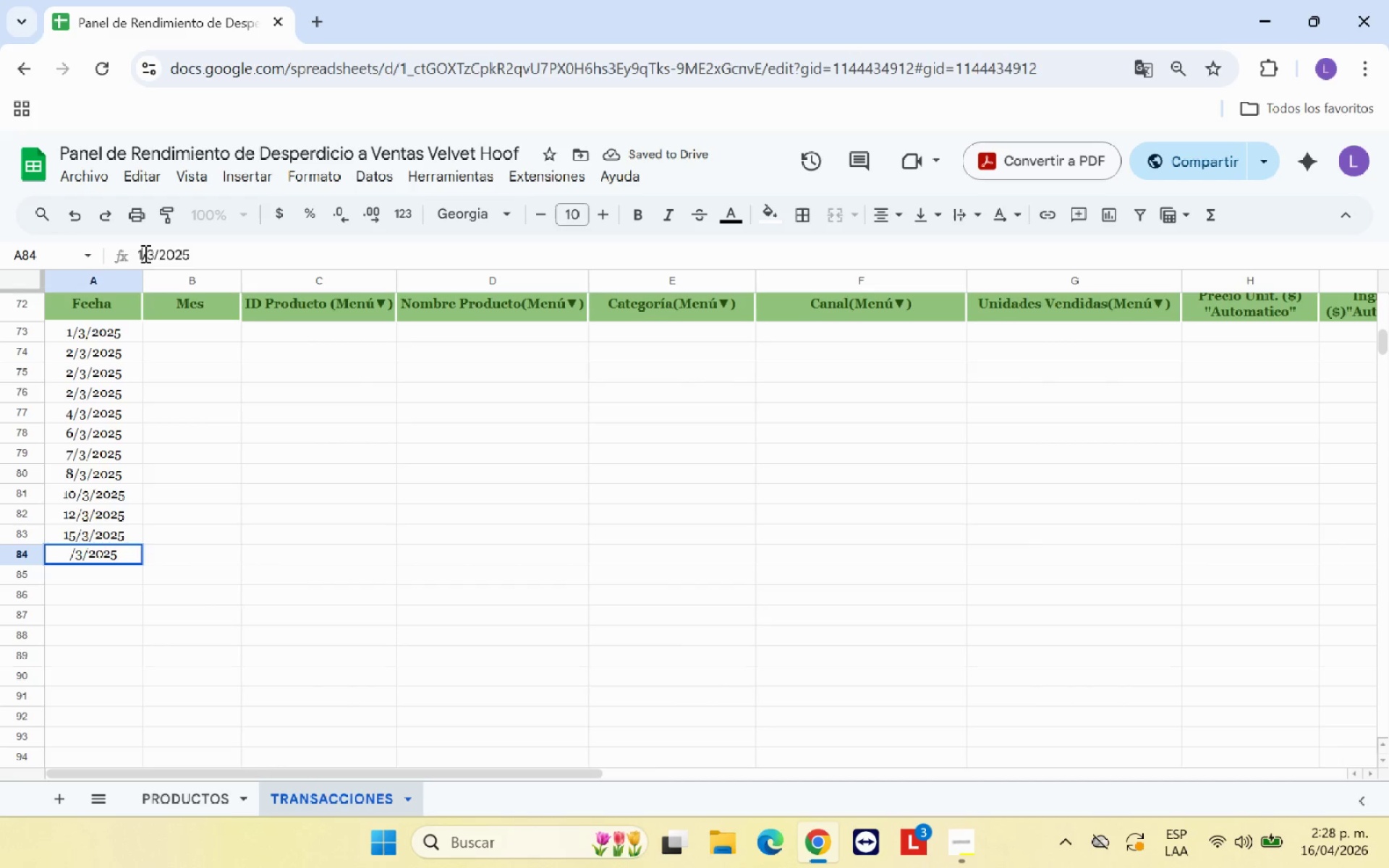 
type(15)
 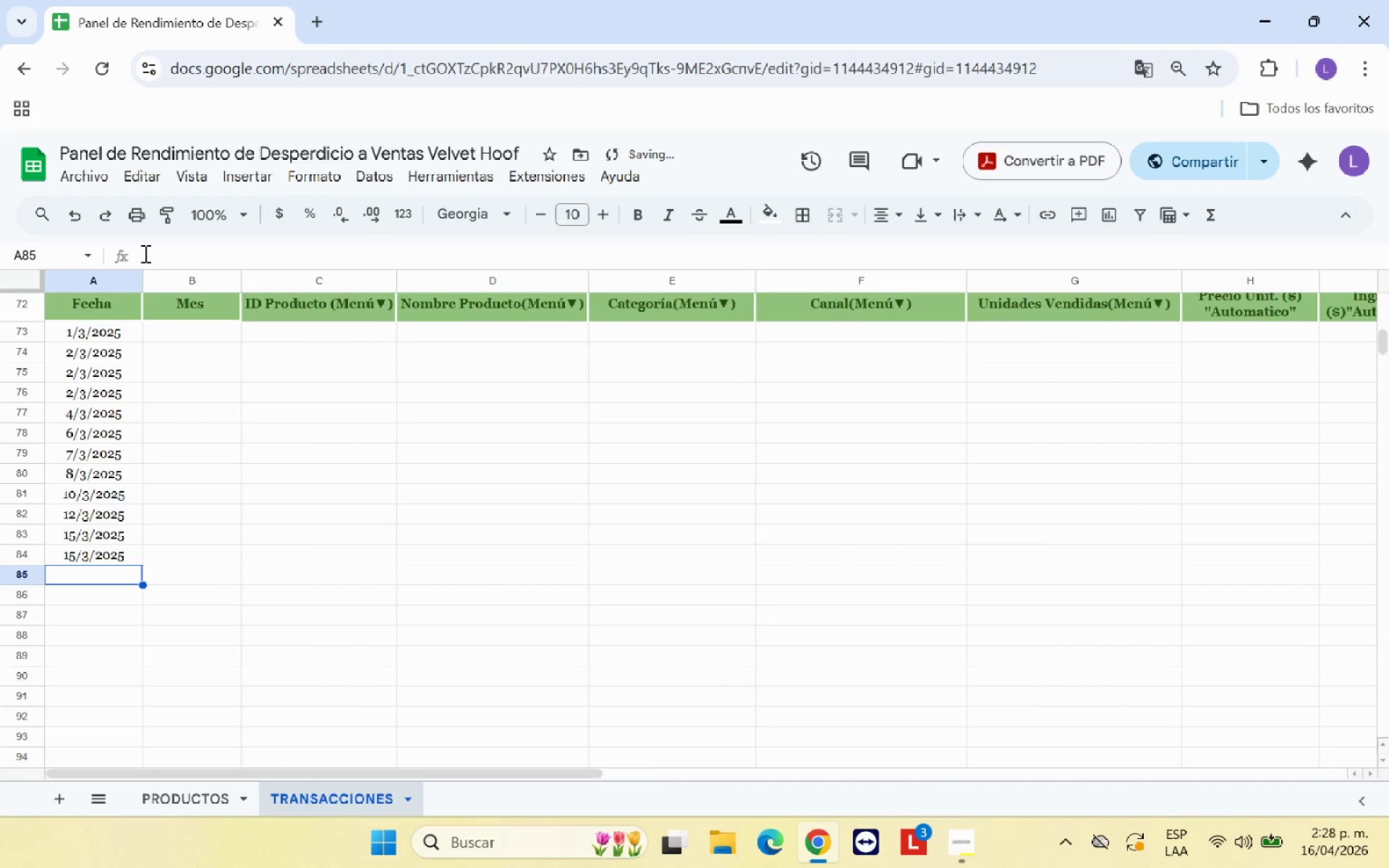 
key(Enter)
 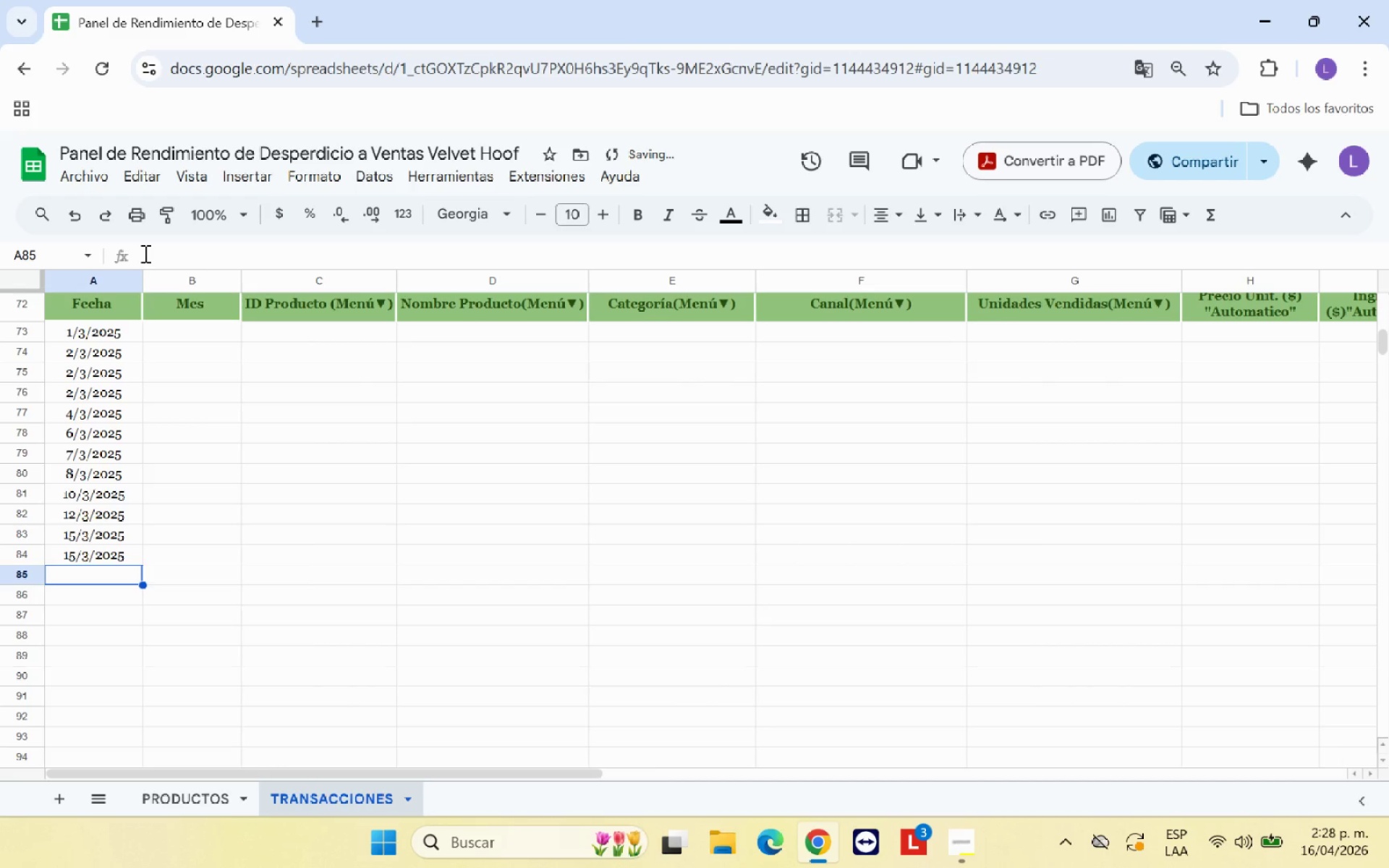 
key(Control+V)
 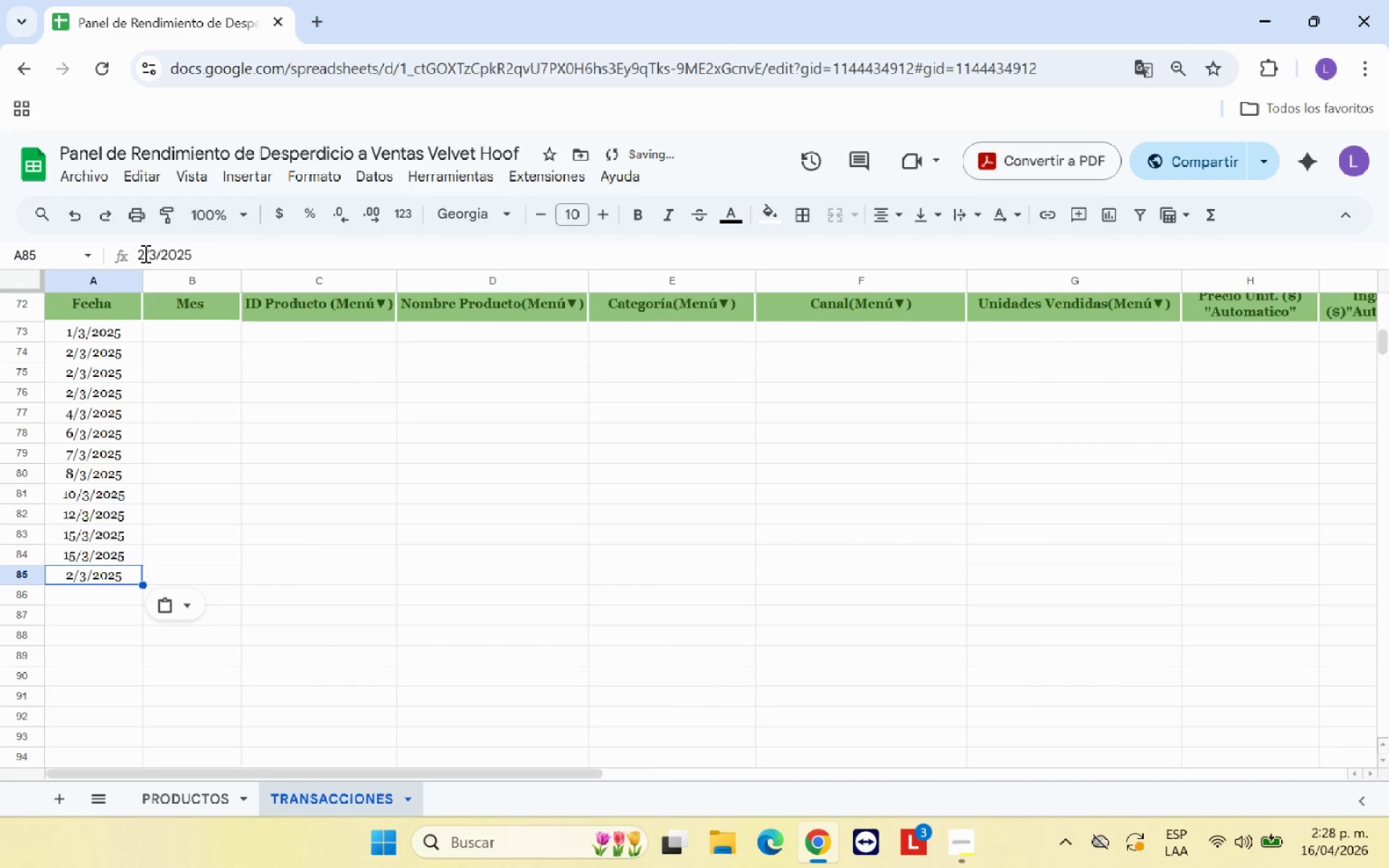 
left_click([144, 253])
 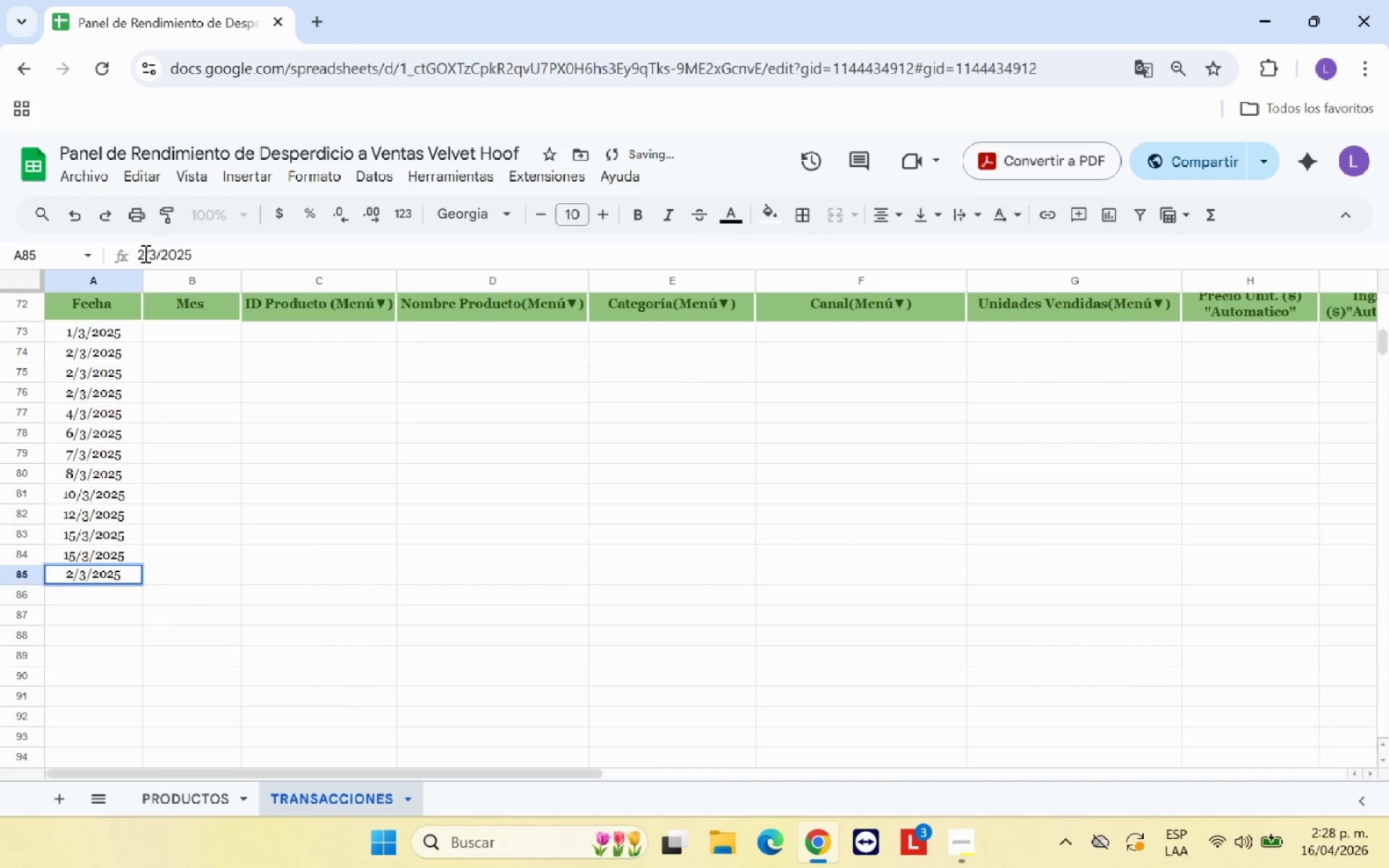 
key(Control+Backspace)
 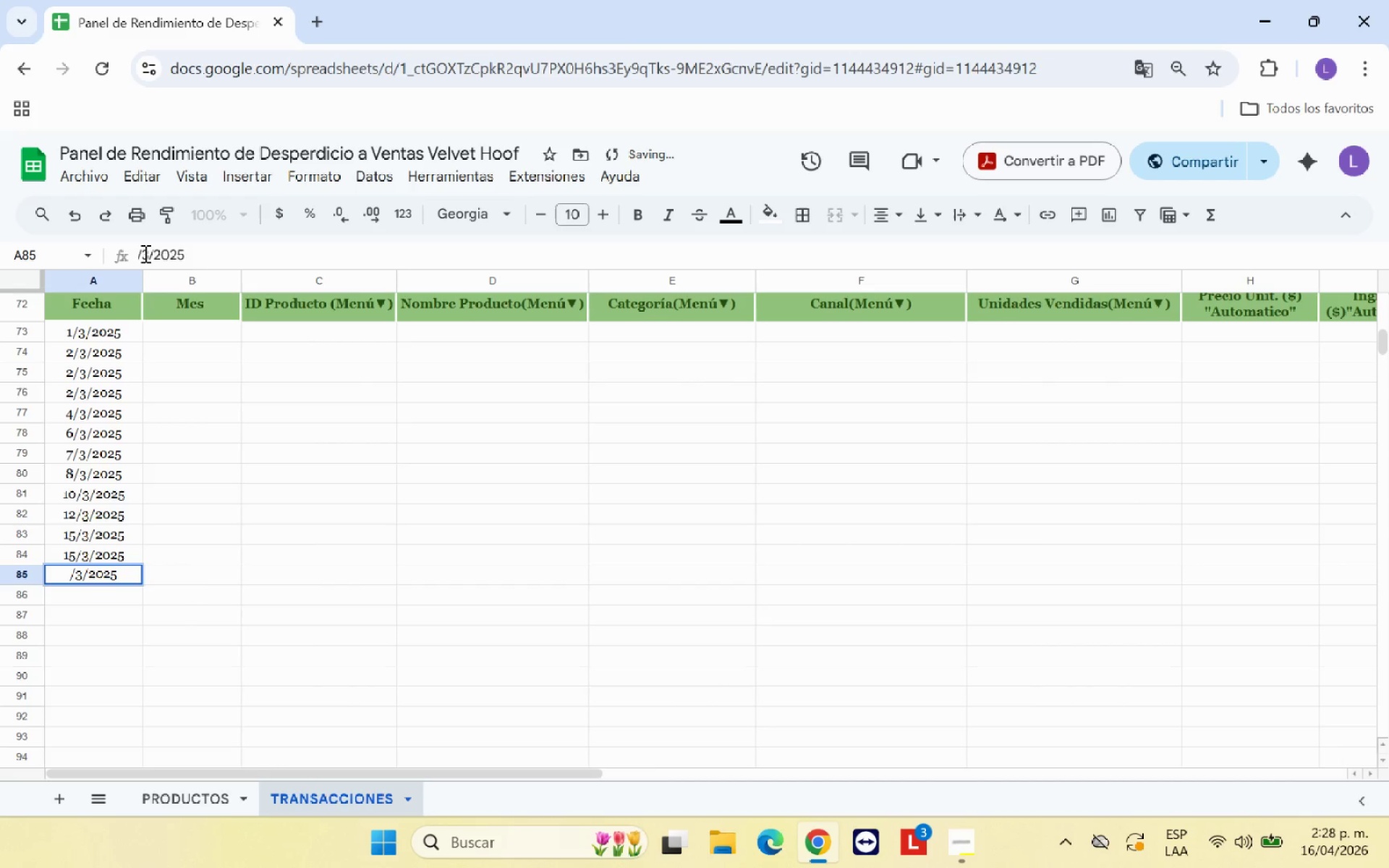 
key(Control+1)
 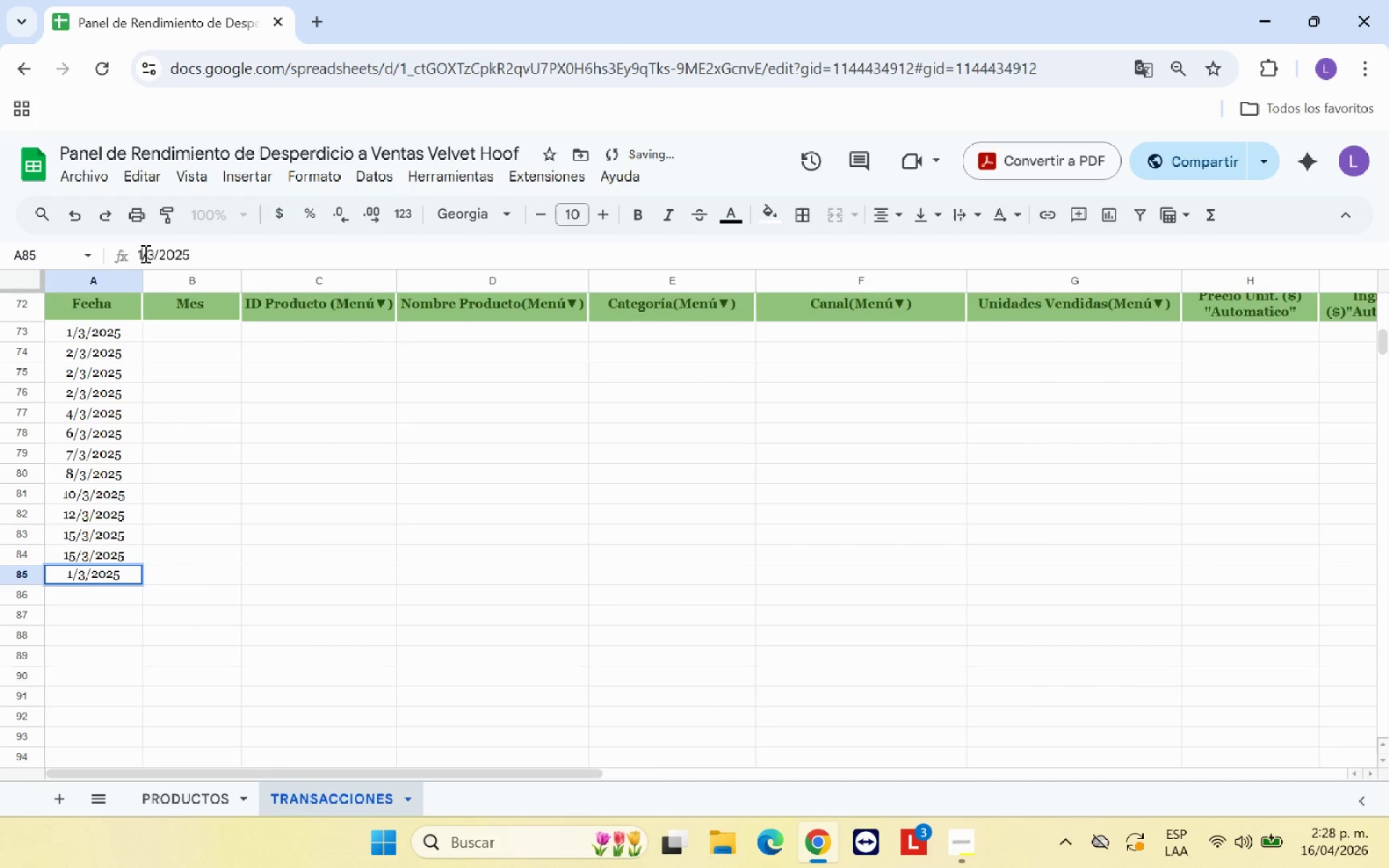 
key(Control+6)
 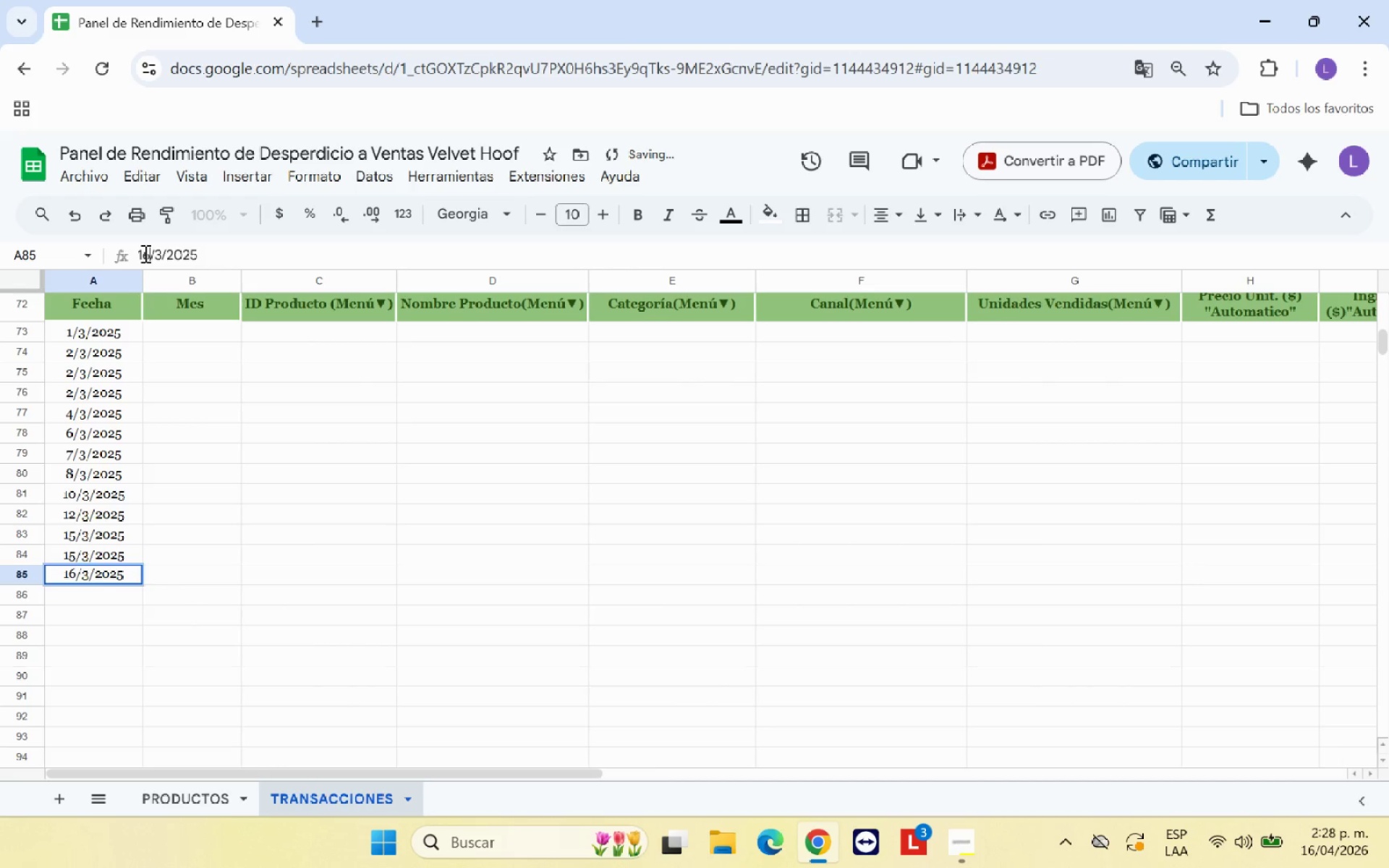 
key(Control+Enter)
 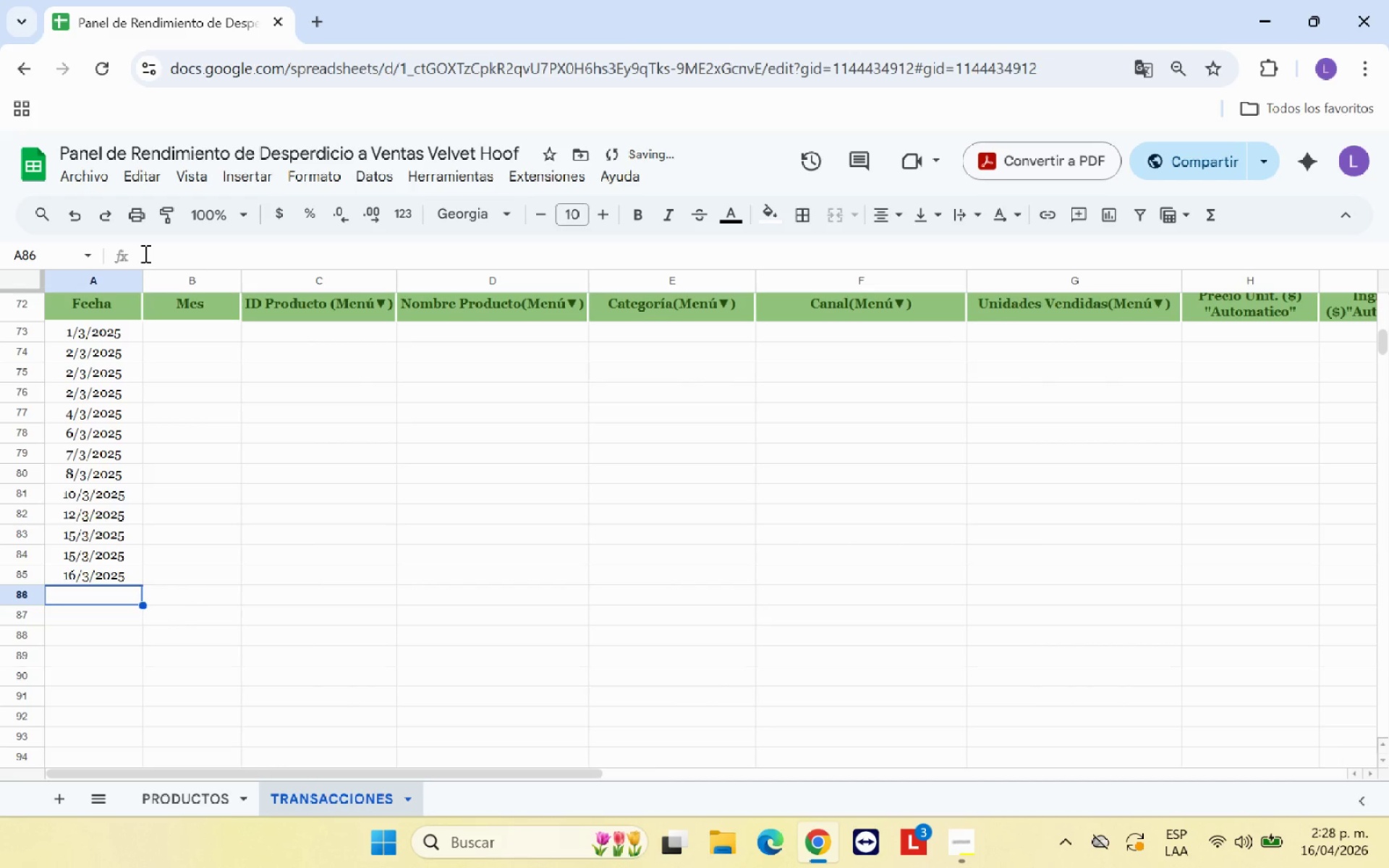 
hold_key(key=C, duration=0.36)
 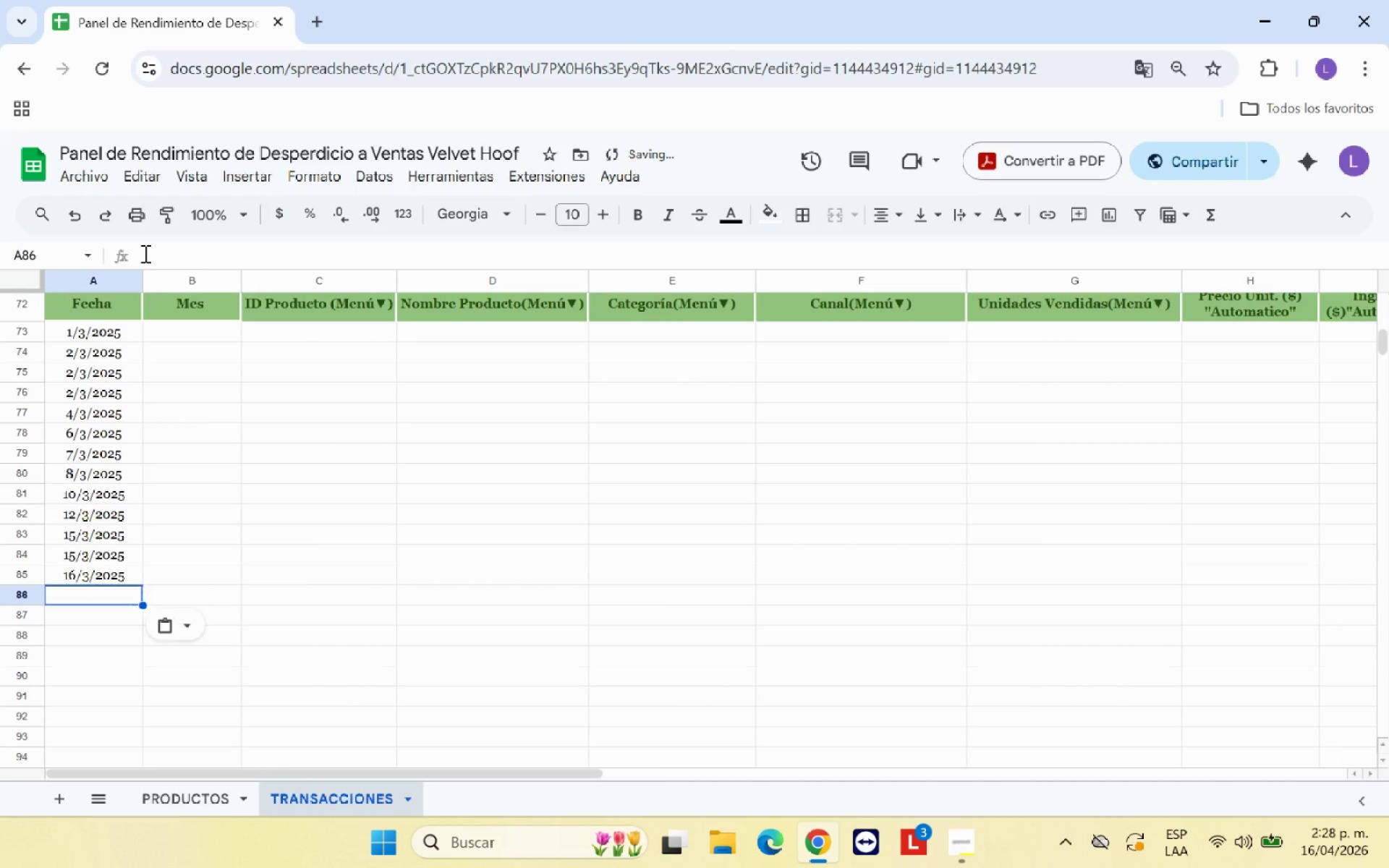 
key(Control+V)
 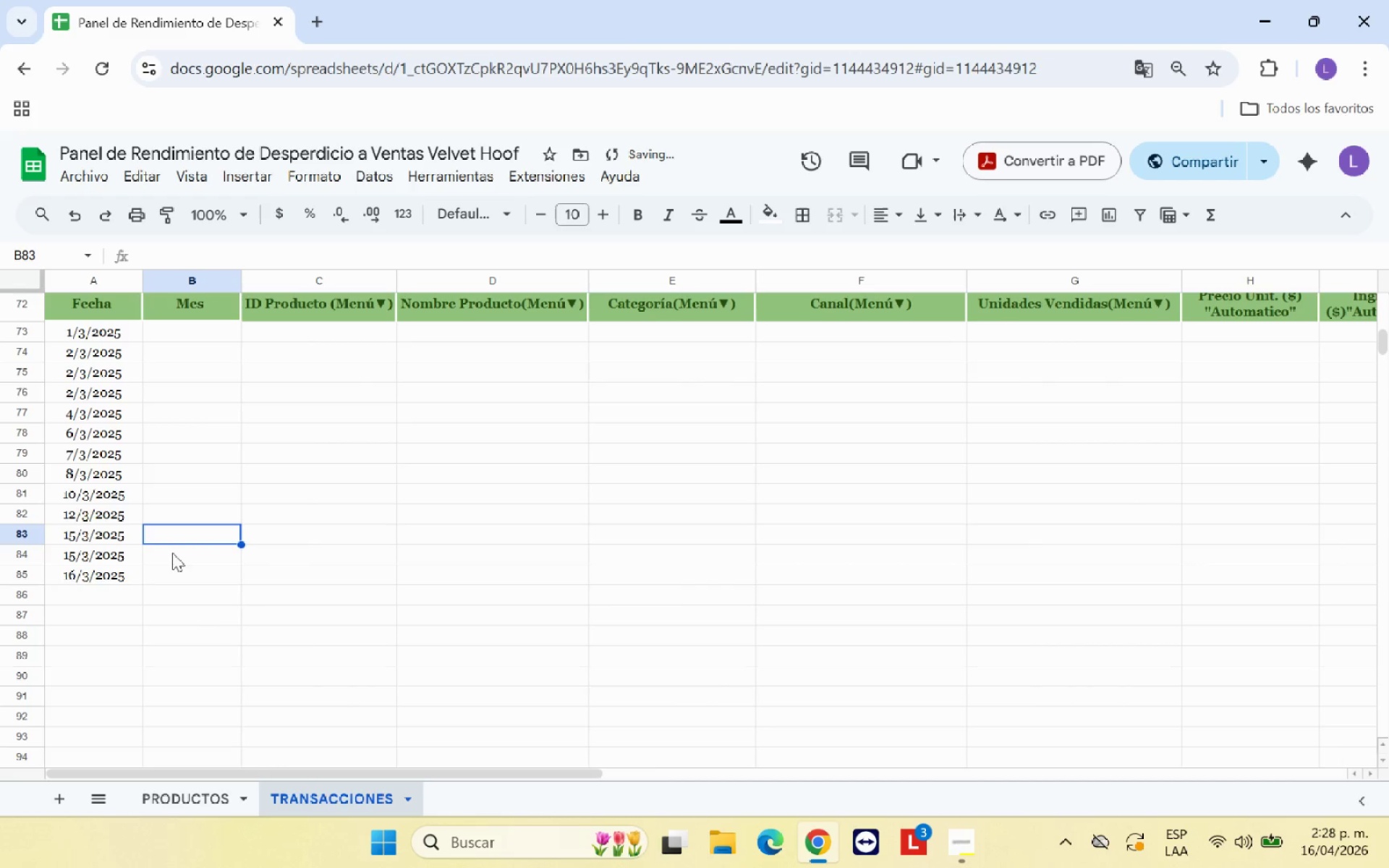 
double_click([118, 576])
 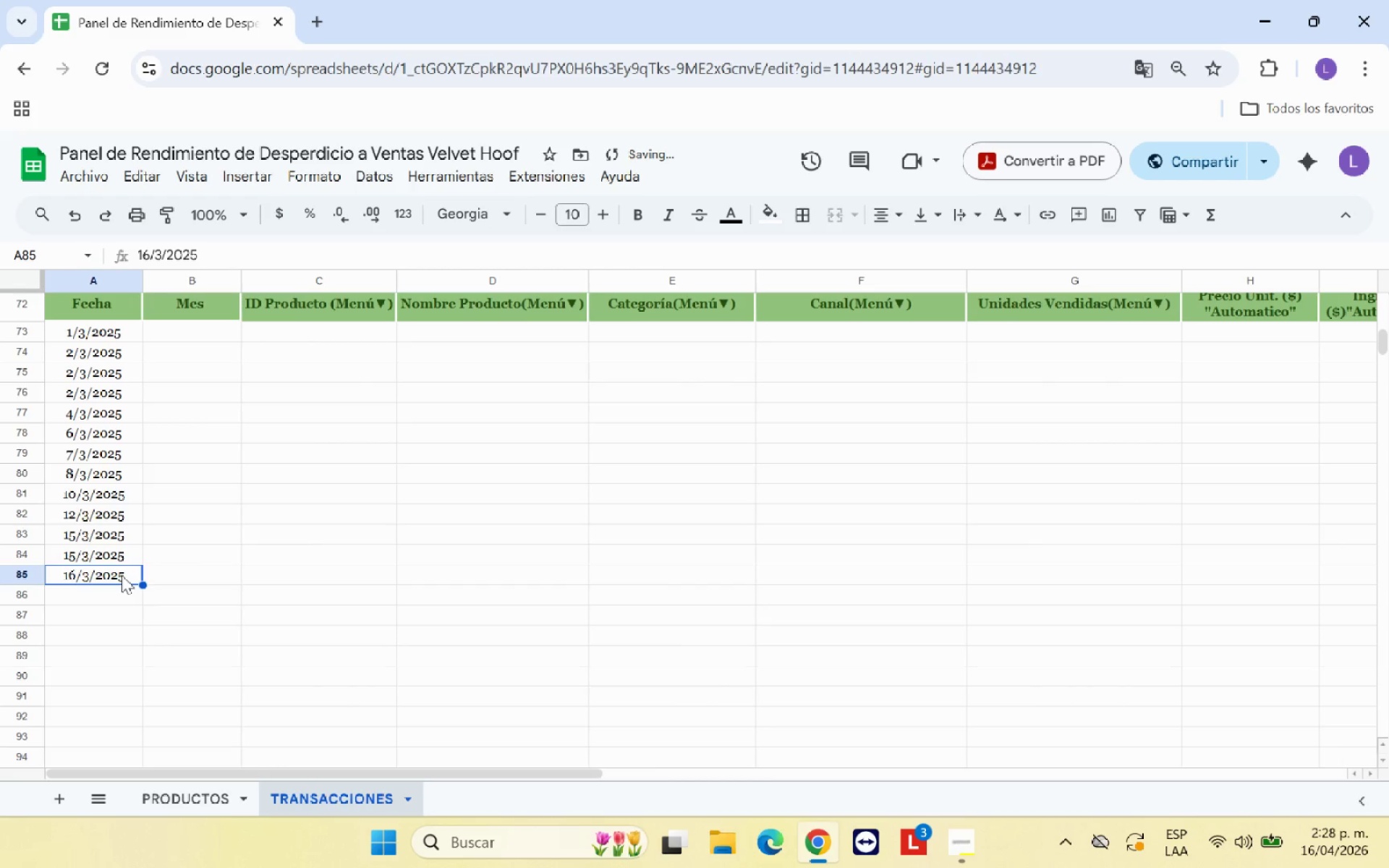 
key(Control+C)
 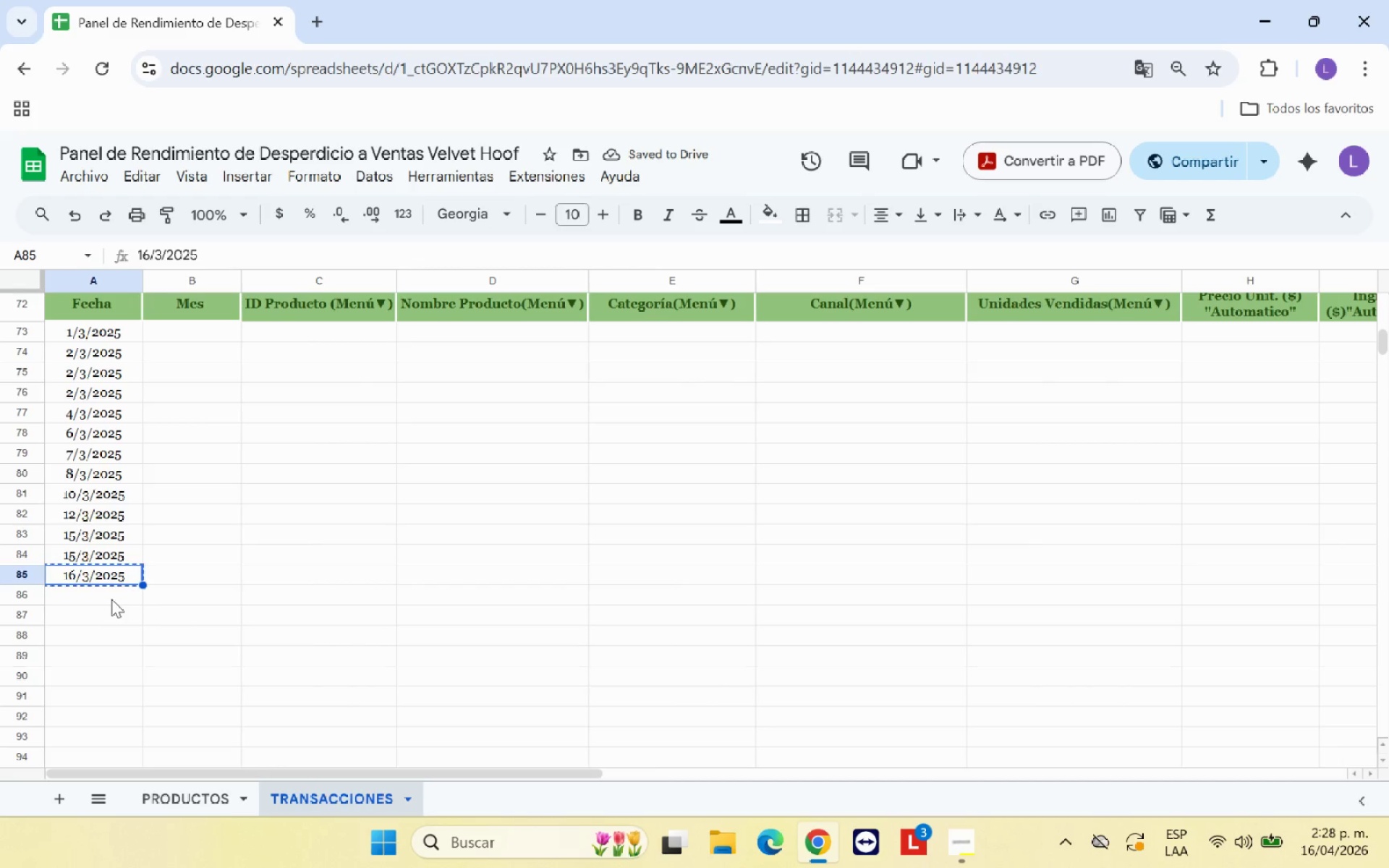 
left_click([111, 596])
 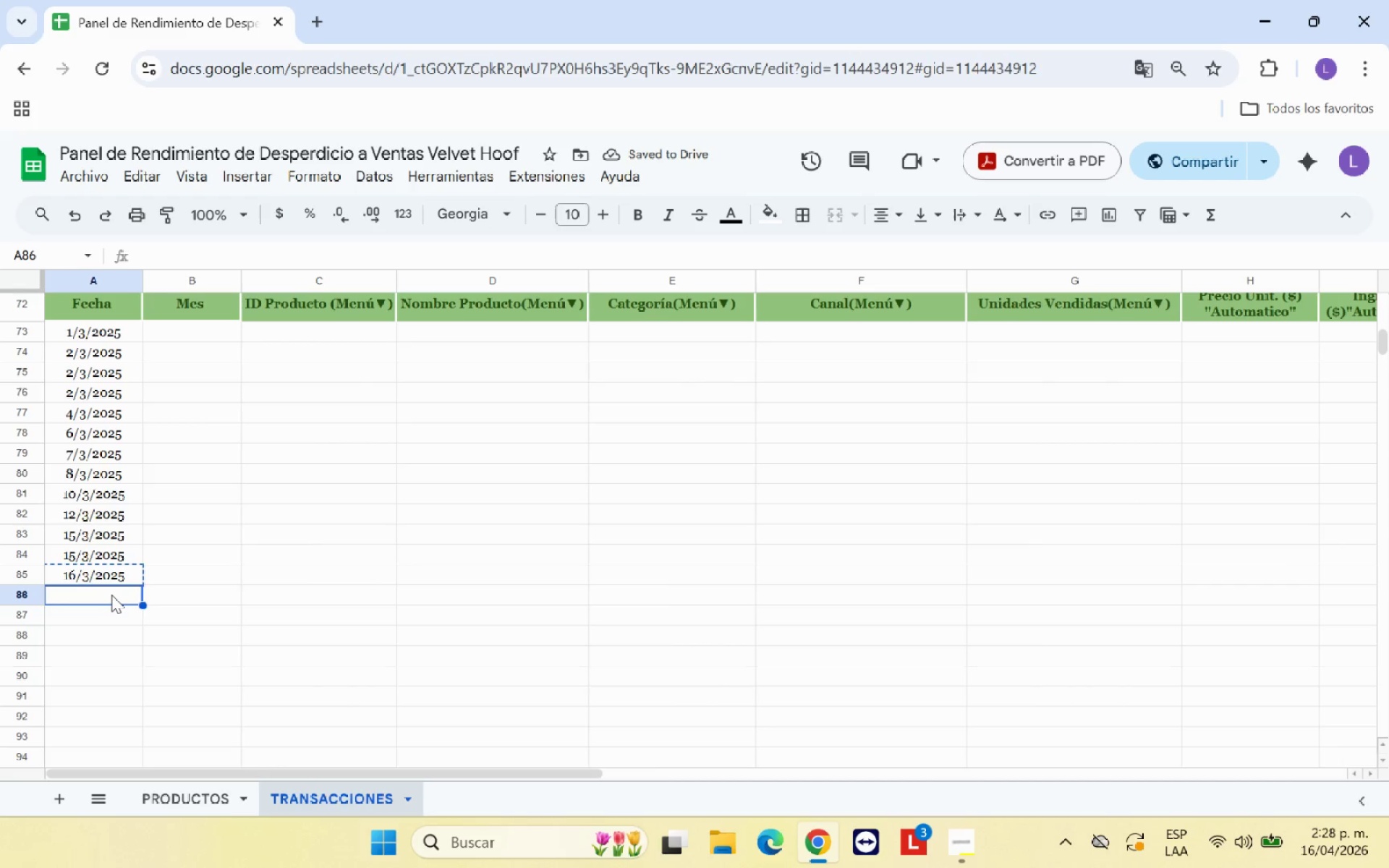 
key(Control+V)
 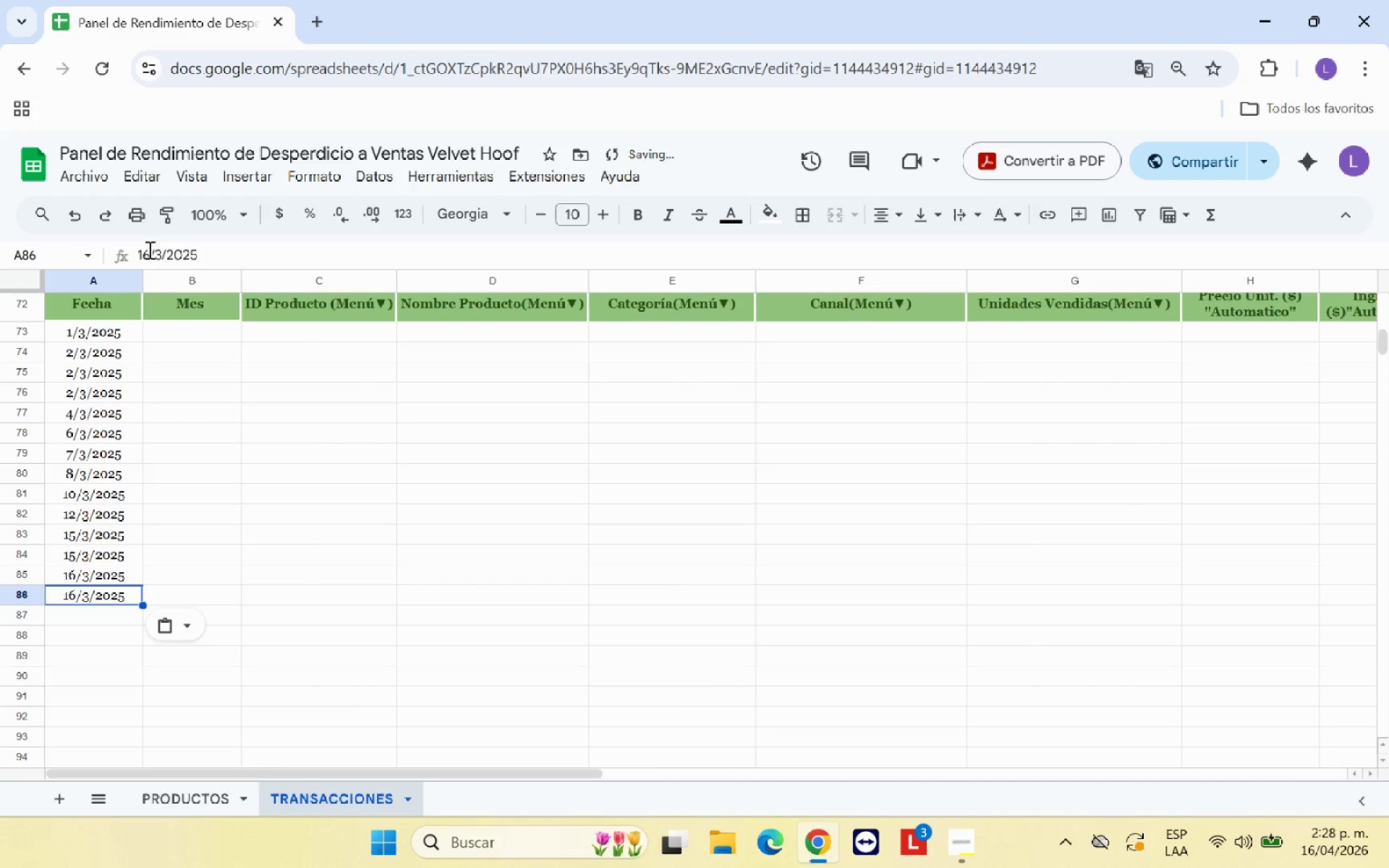 
left_click([148, 250])
 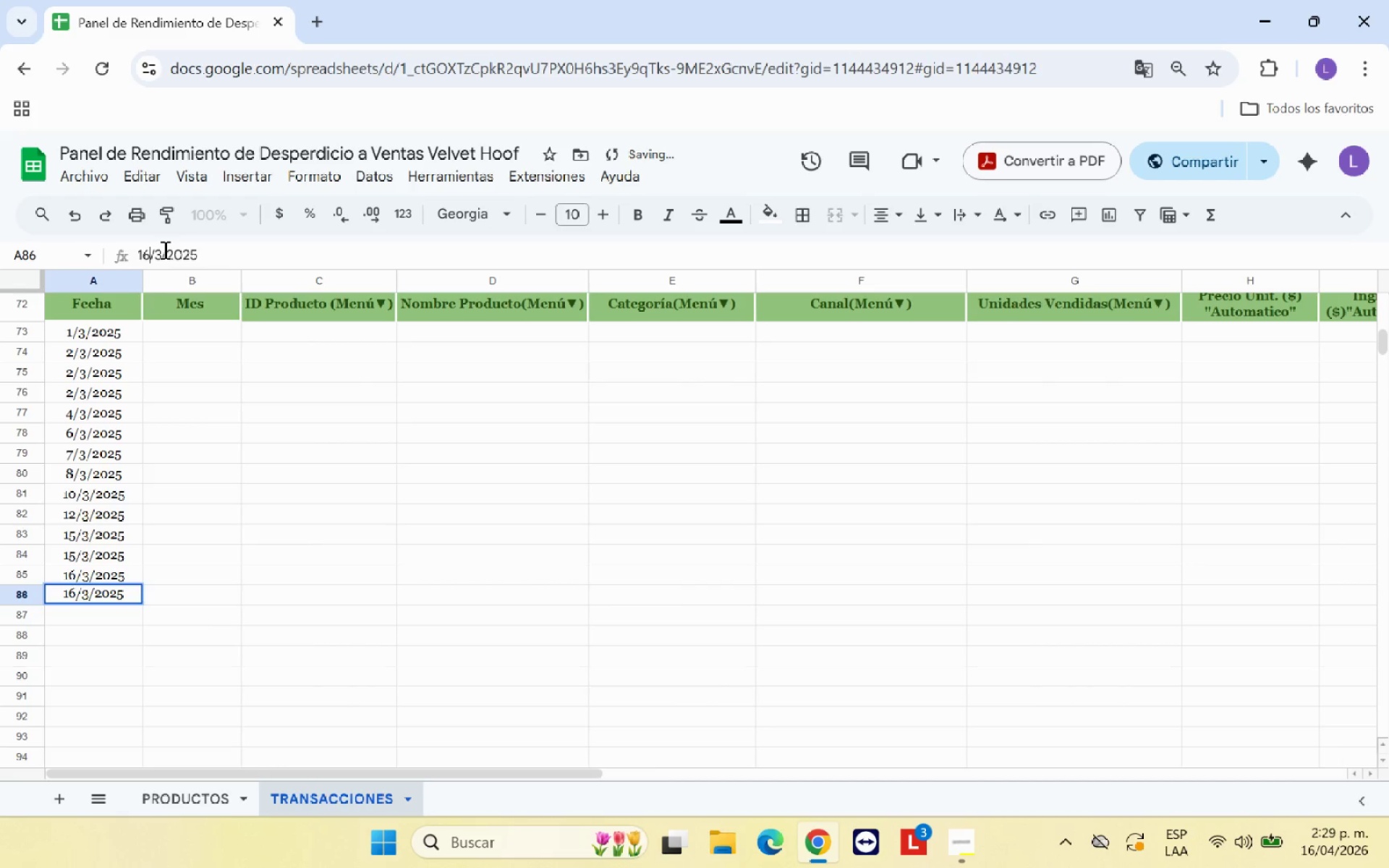 
key(Backspace)
 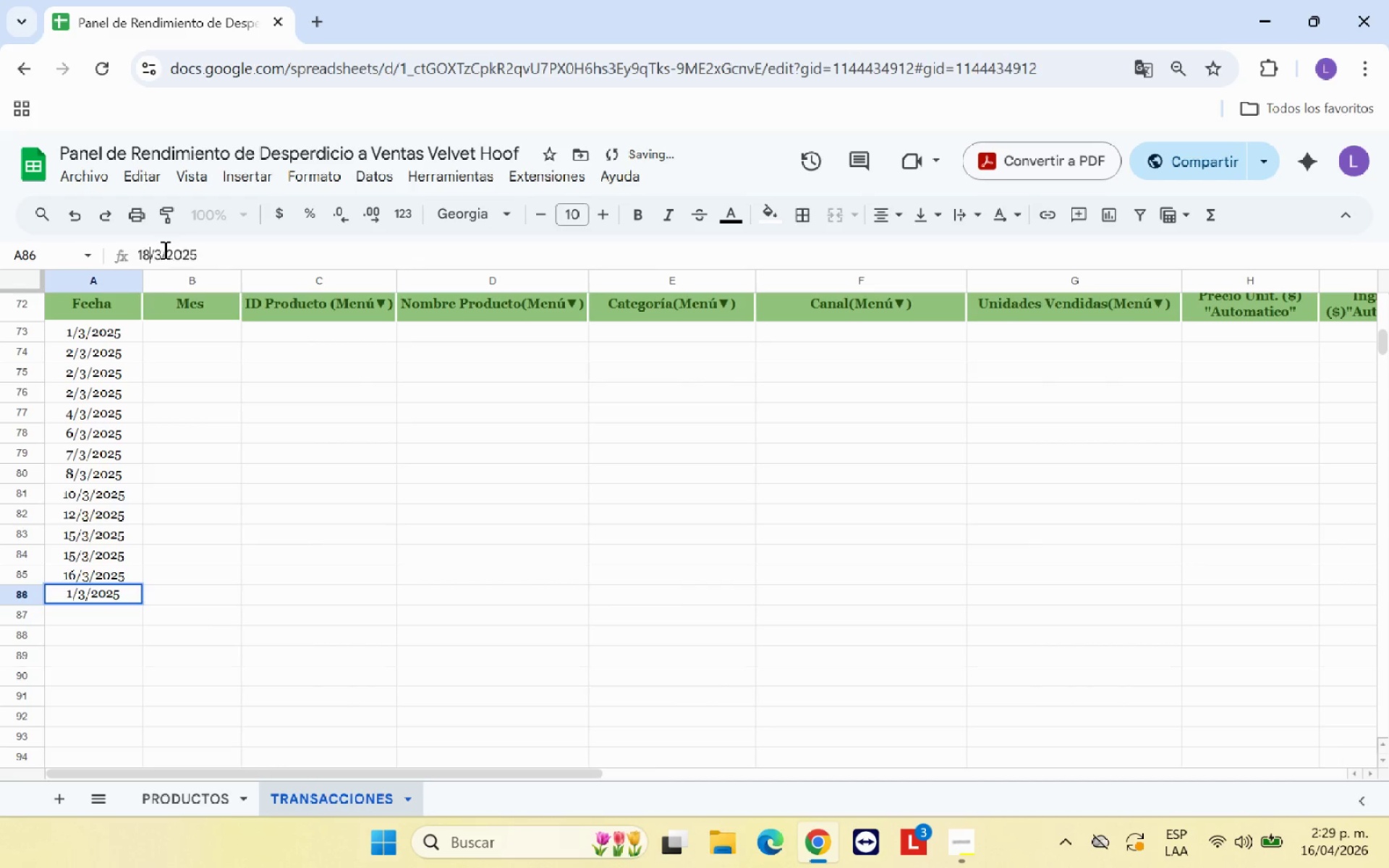 
key(8)
 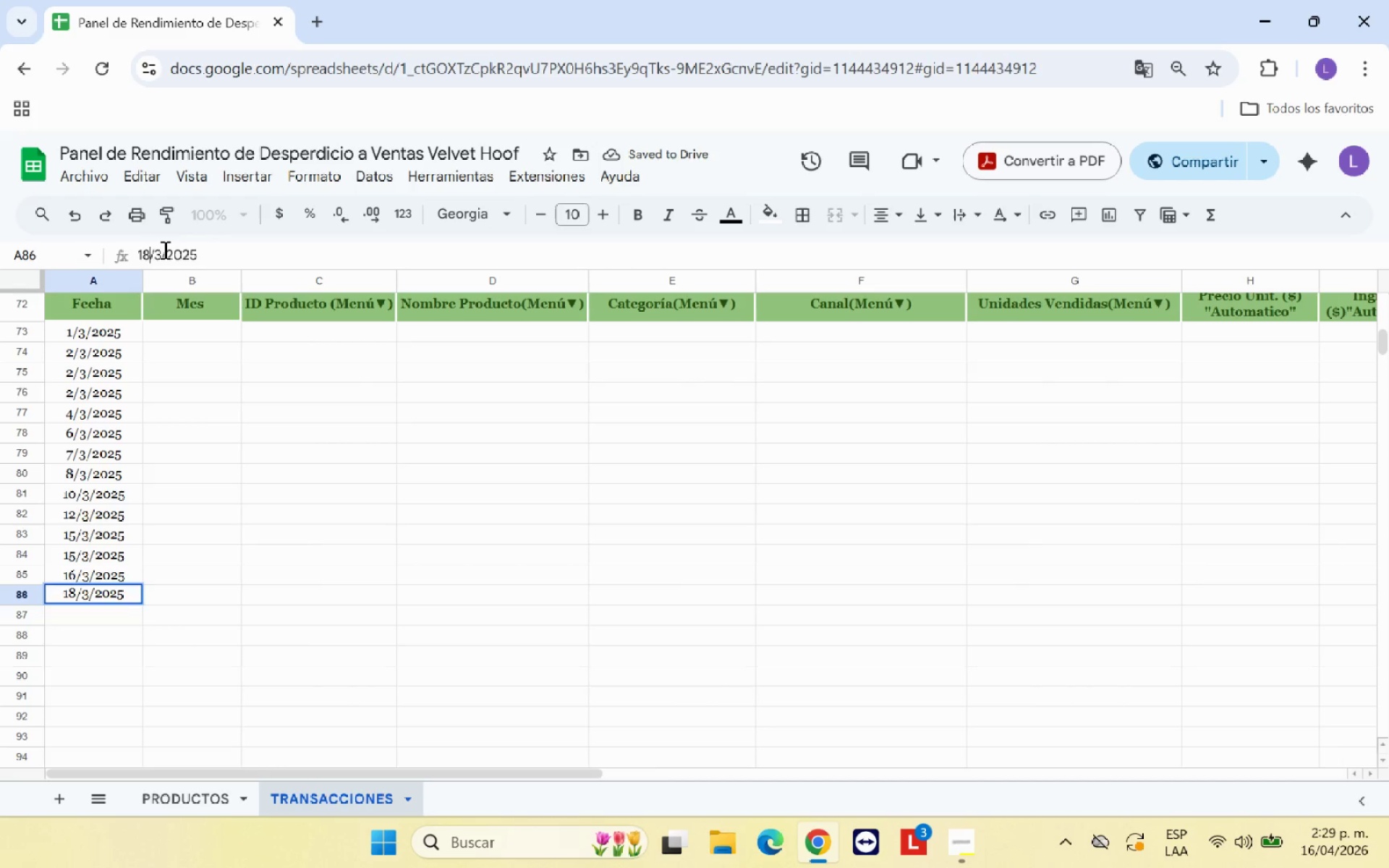 
key(Enter)
 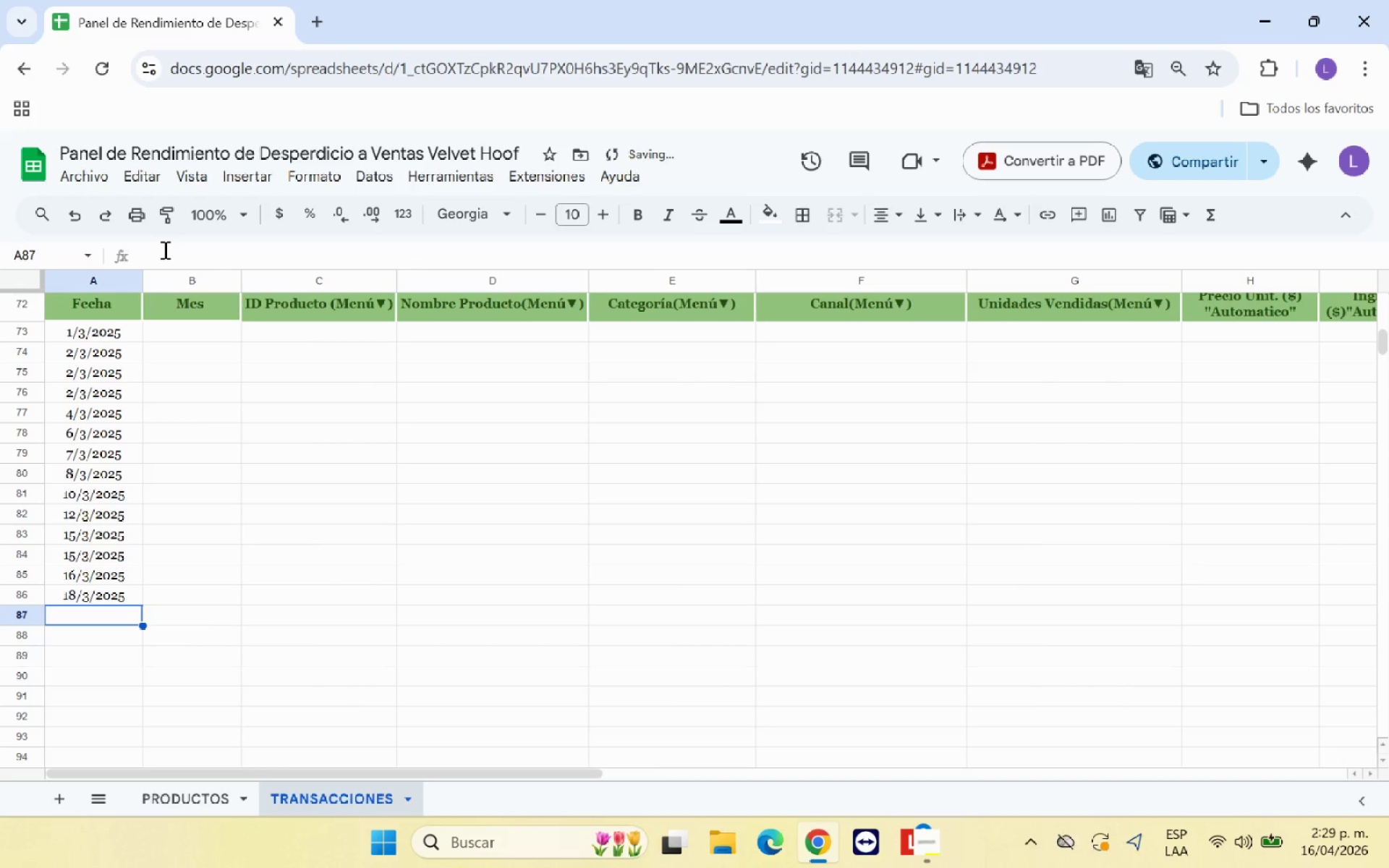 
key(Control+V)
 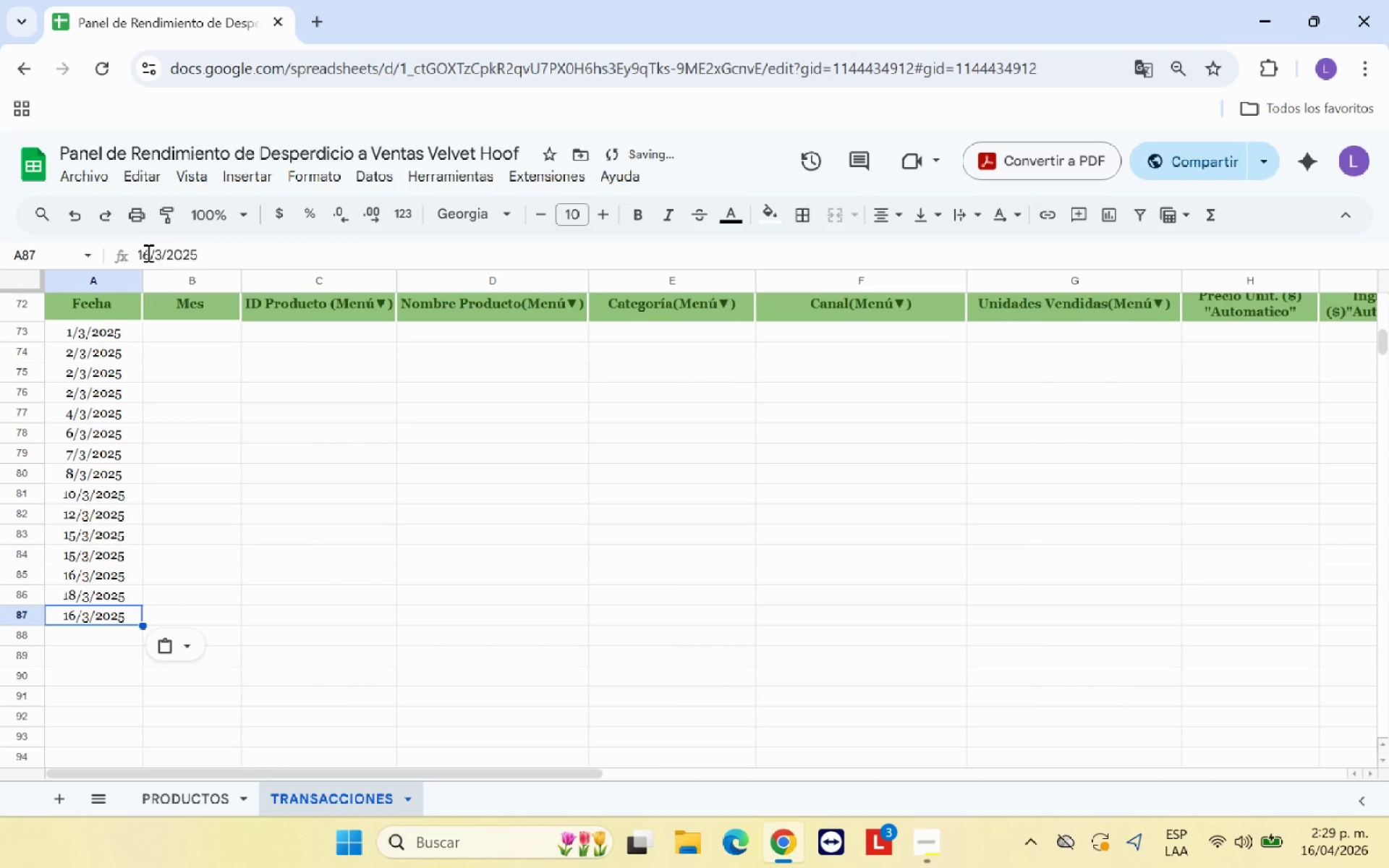 
left_click([147, 252])
 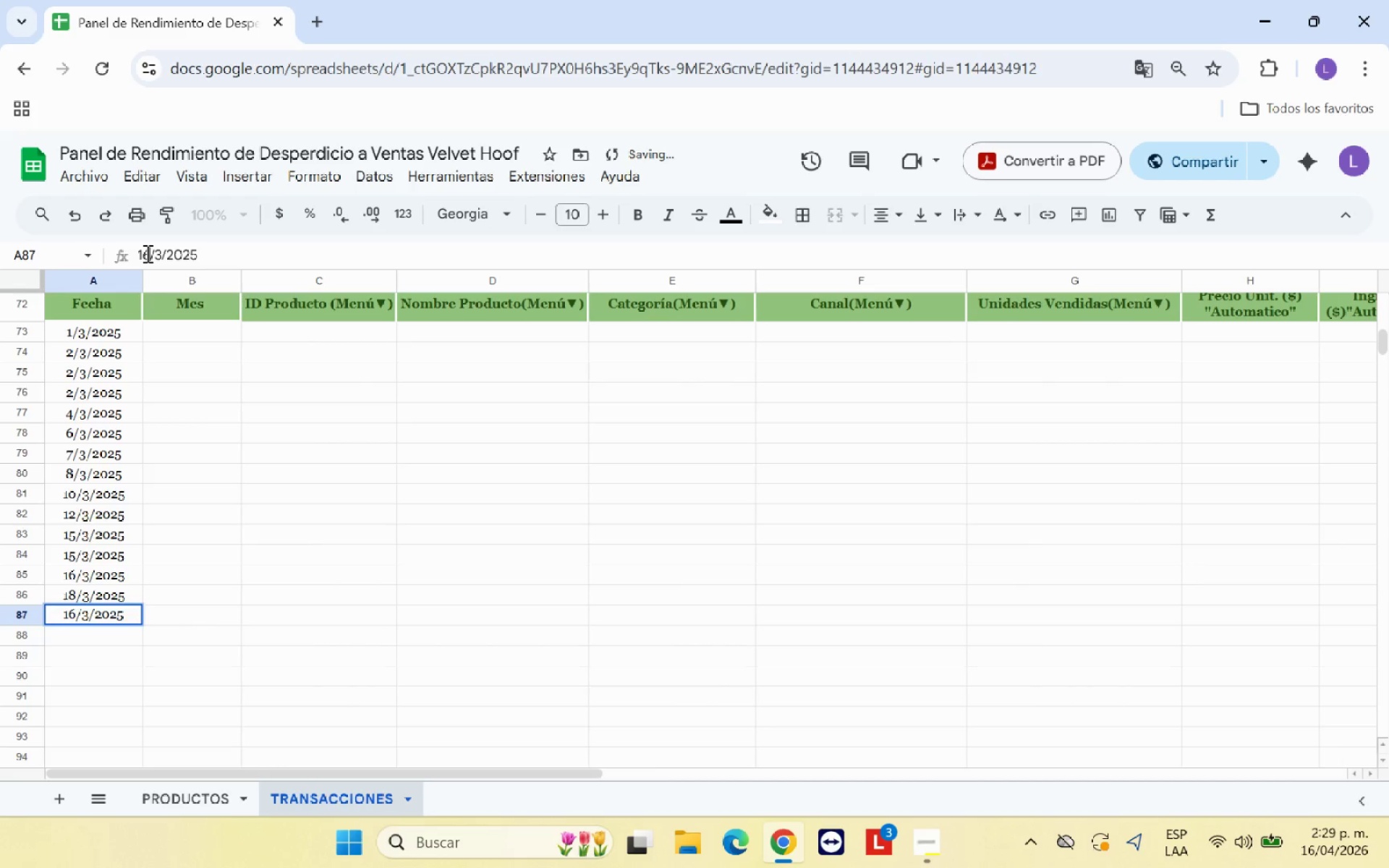 
key(Control+Backspace)
 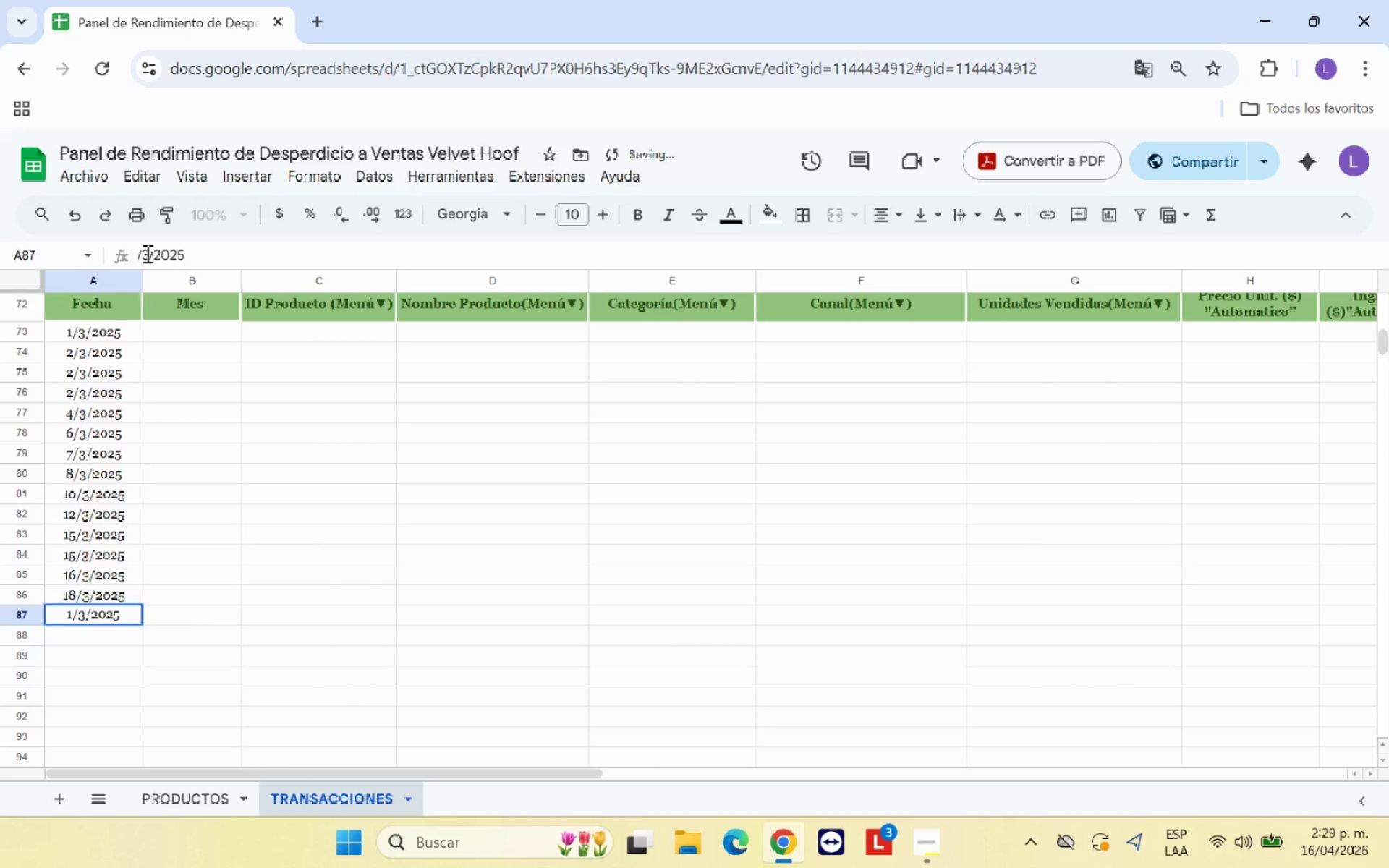 
key(Control+Backspace)
 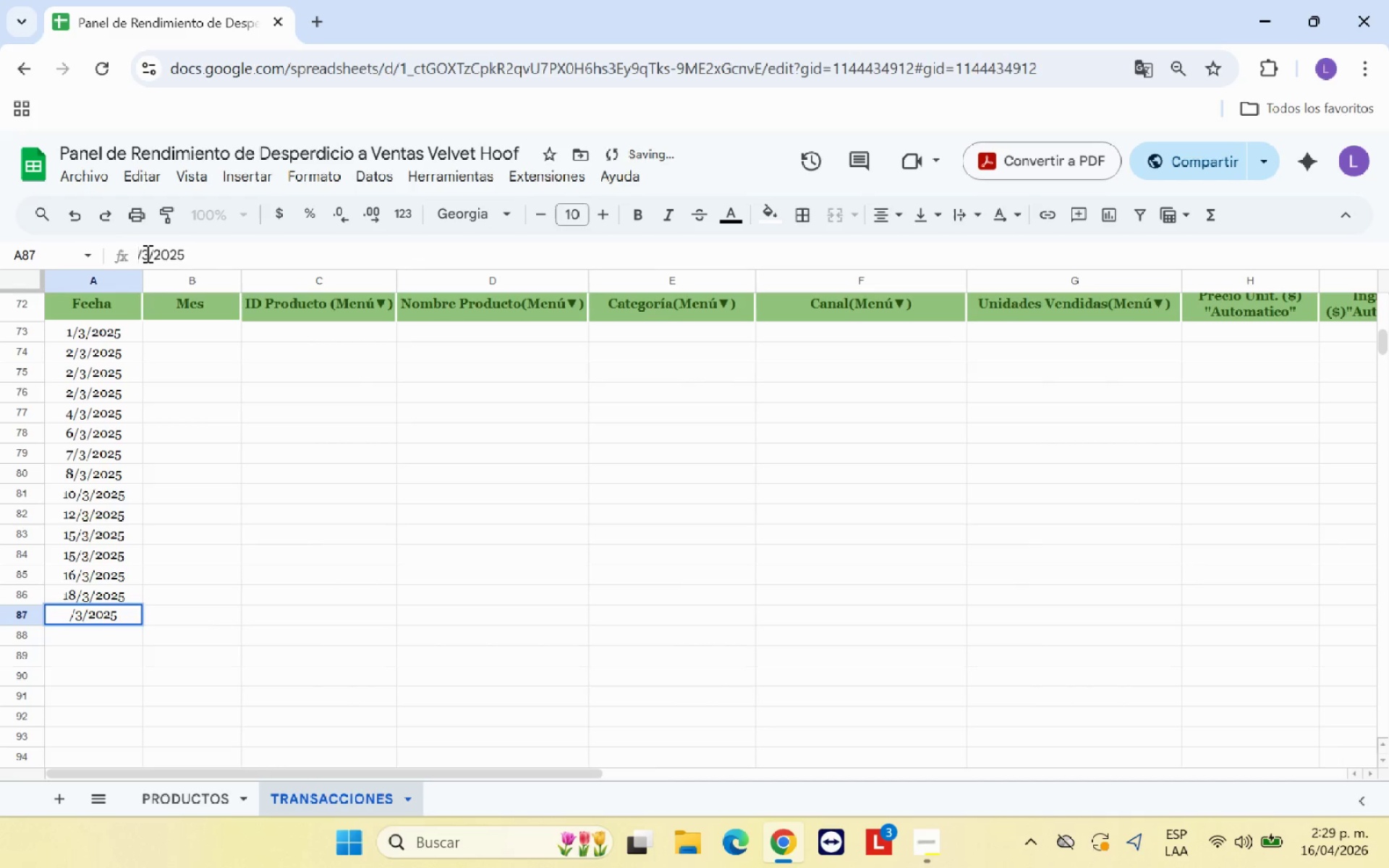 
type(1)
key(Backspace)
type(21)
 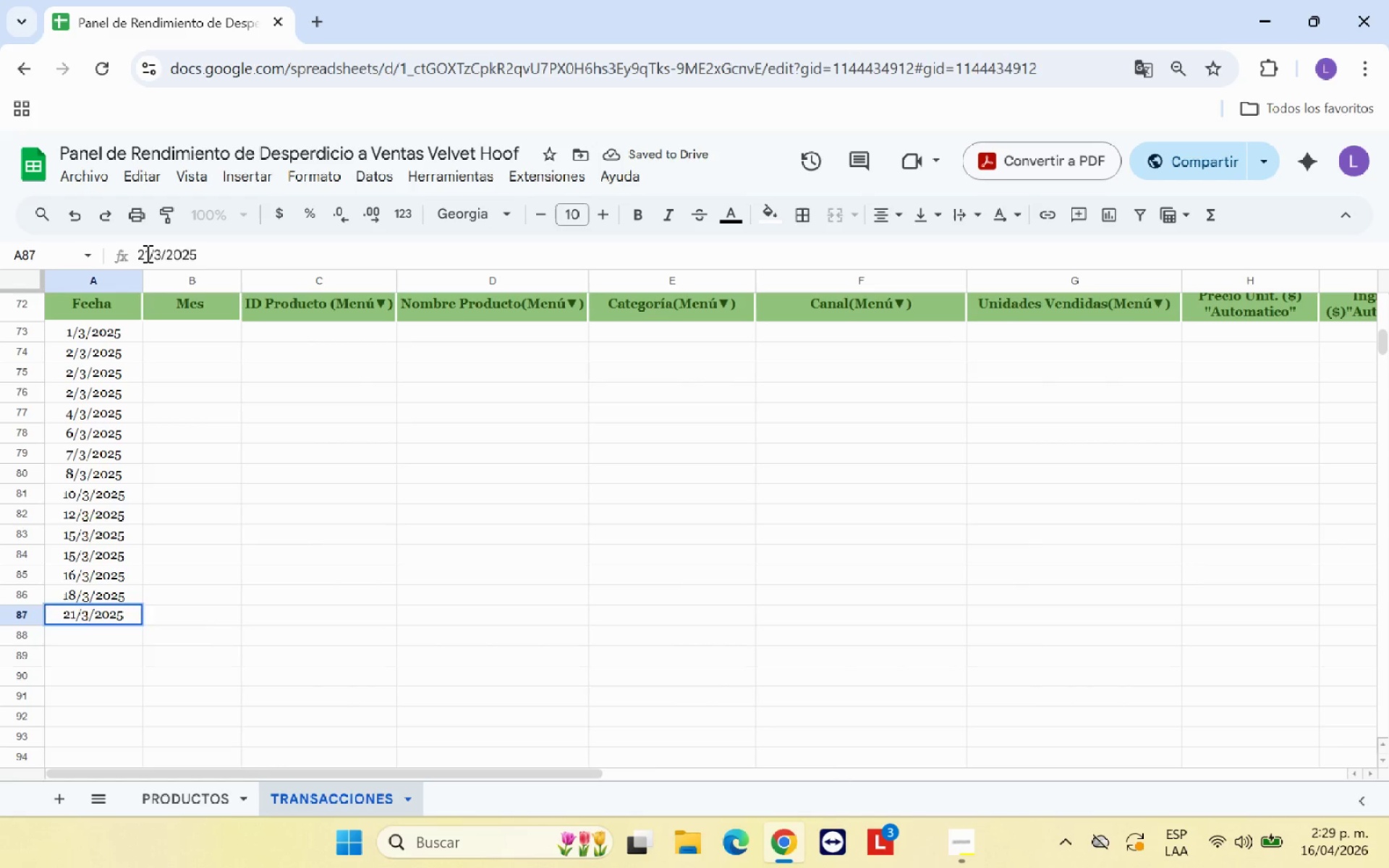 
key(Enter)
 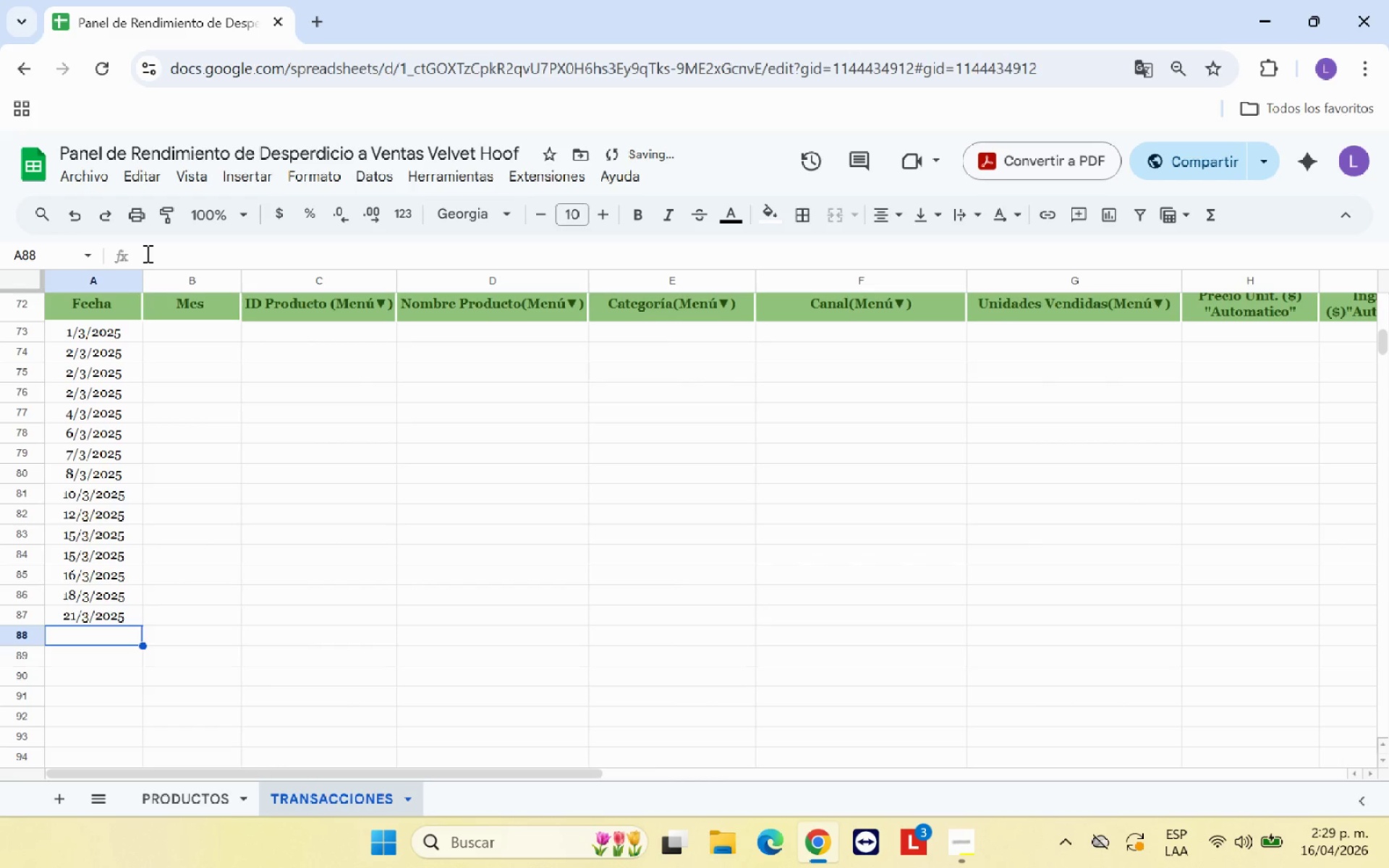 
key(Control+V)
 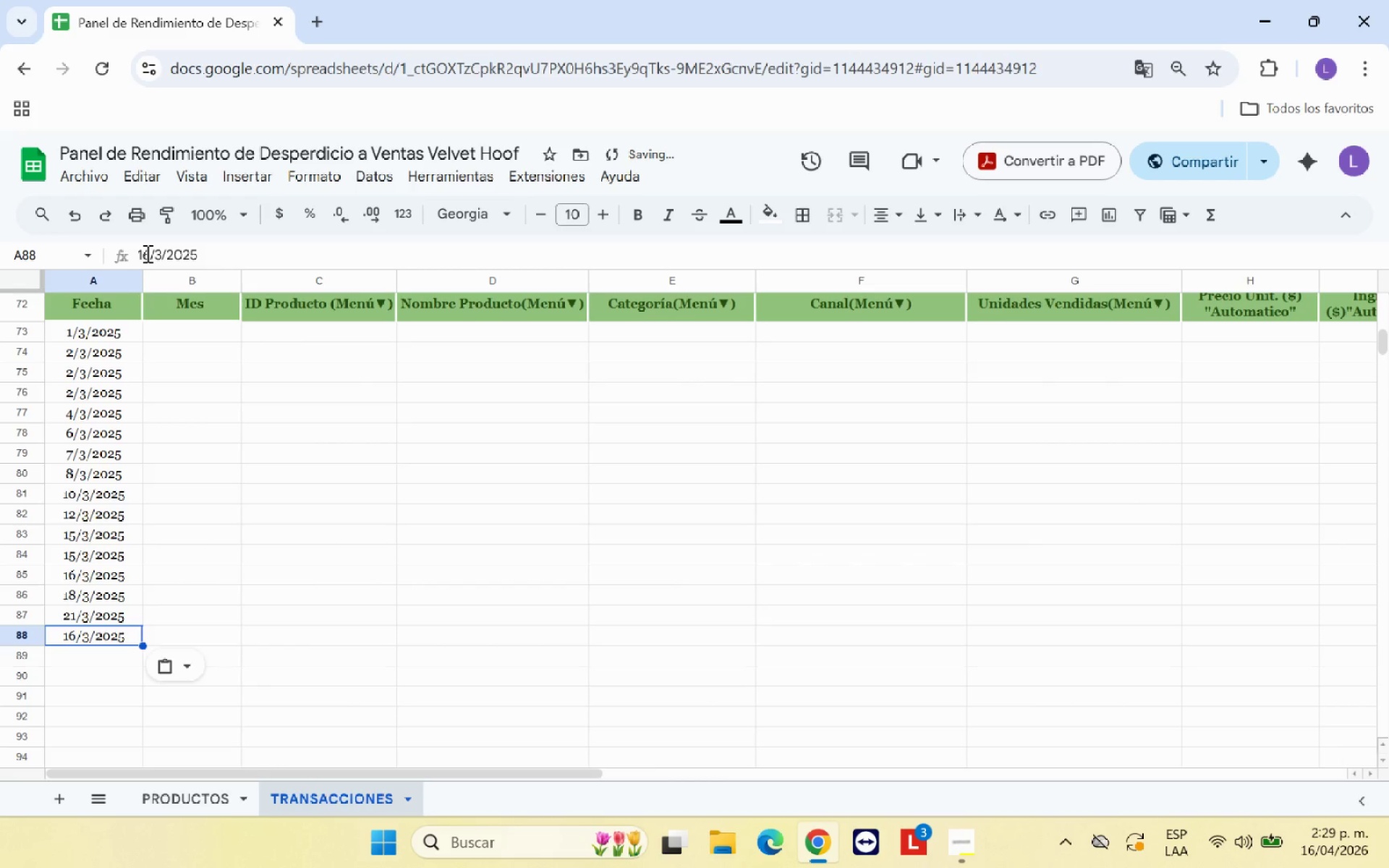 
left_click([146, 253])
 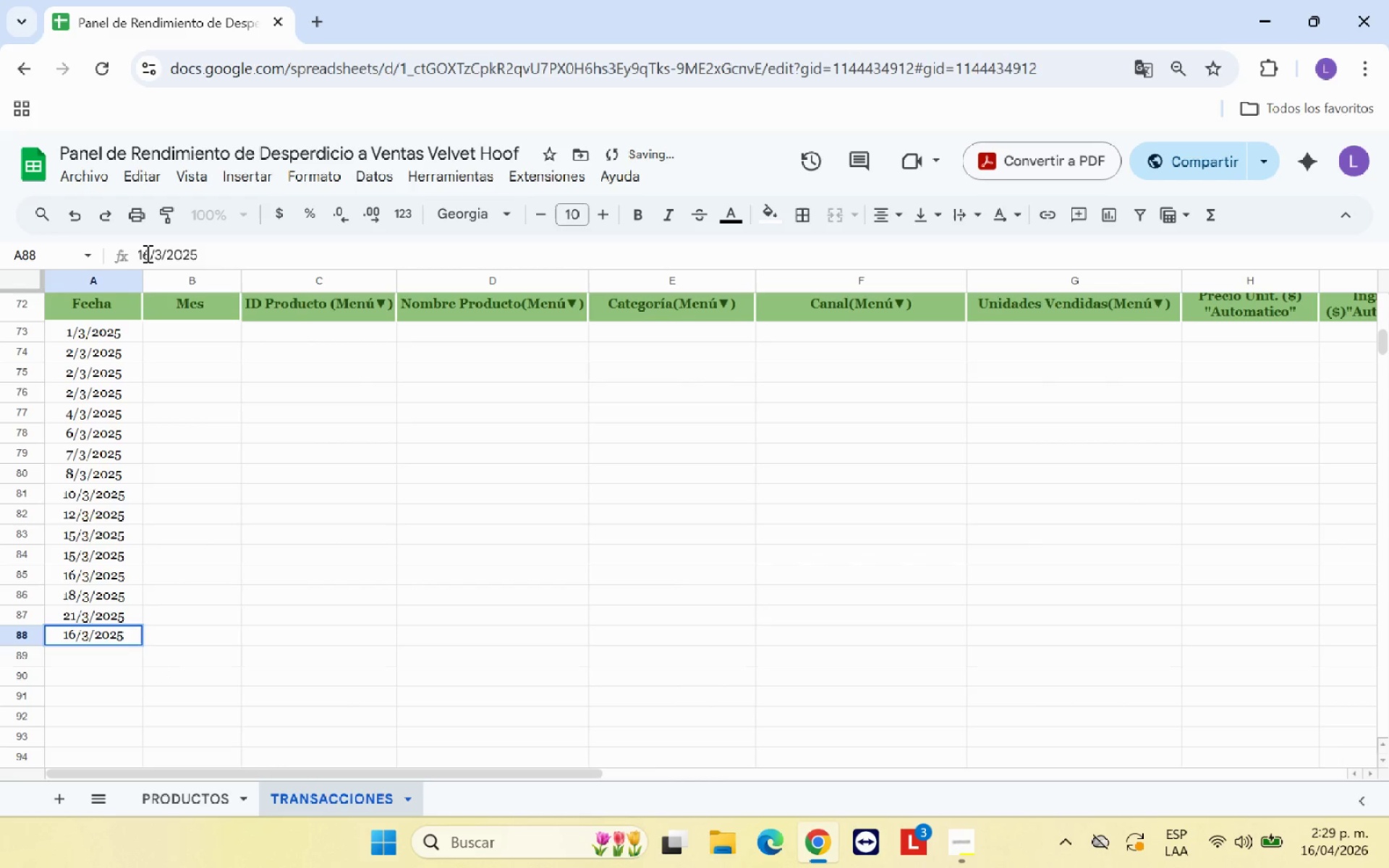 
key(Control+ArrowRight)
 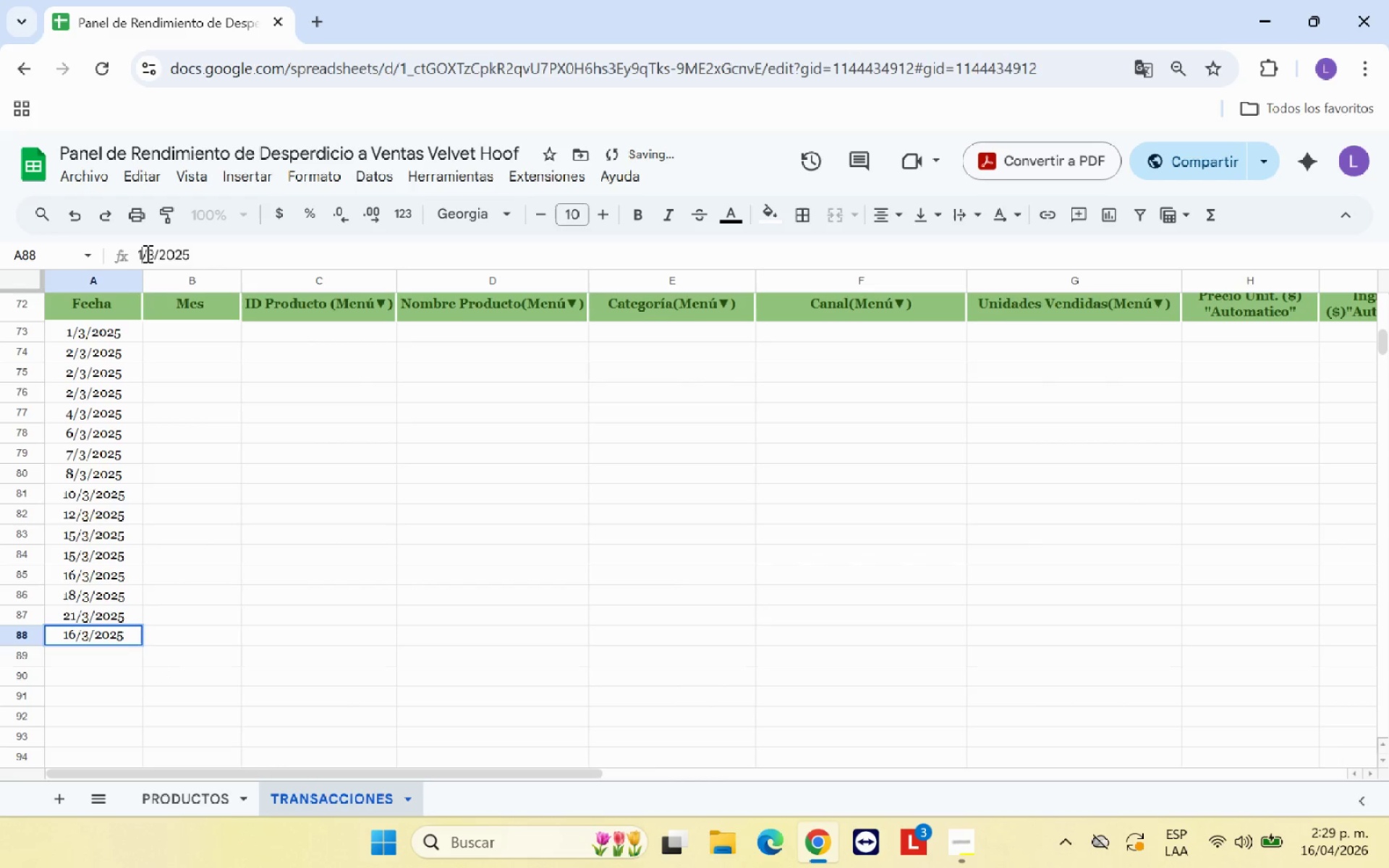 
key(Control+Backspace)
 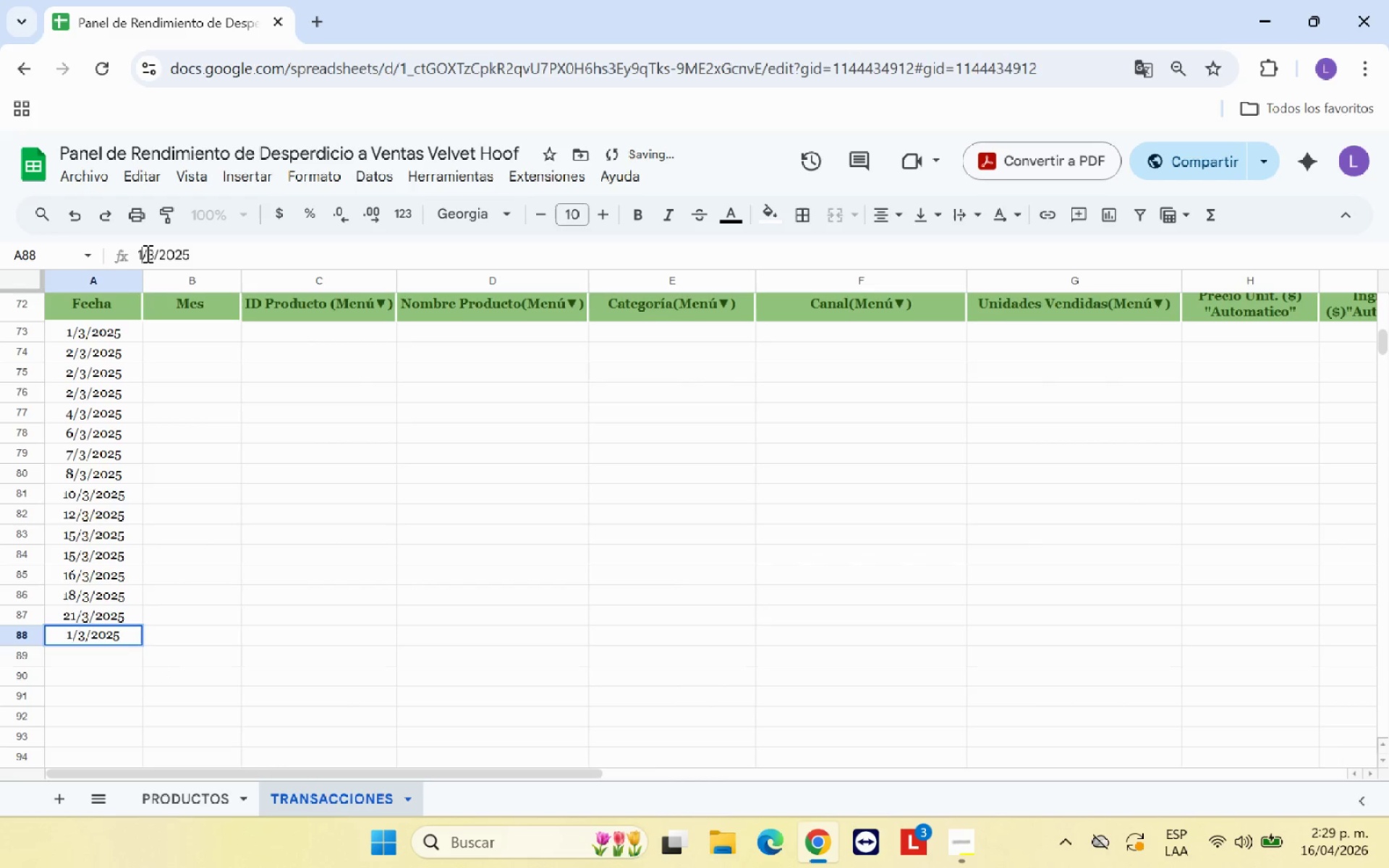 
key(Control+Backspace)
 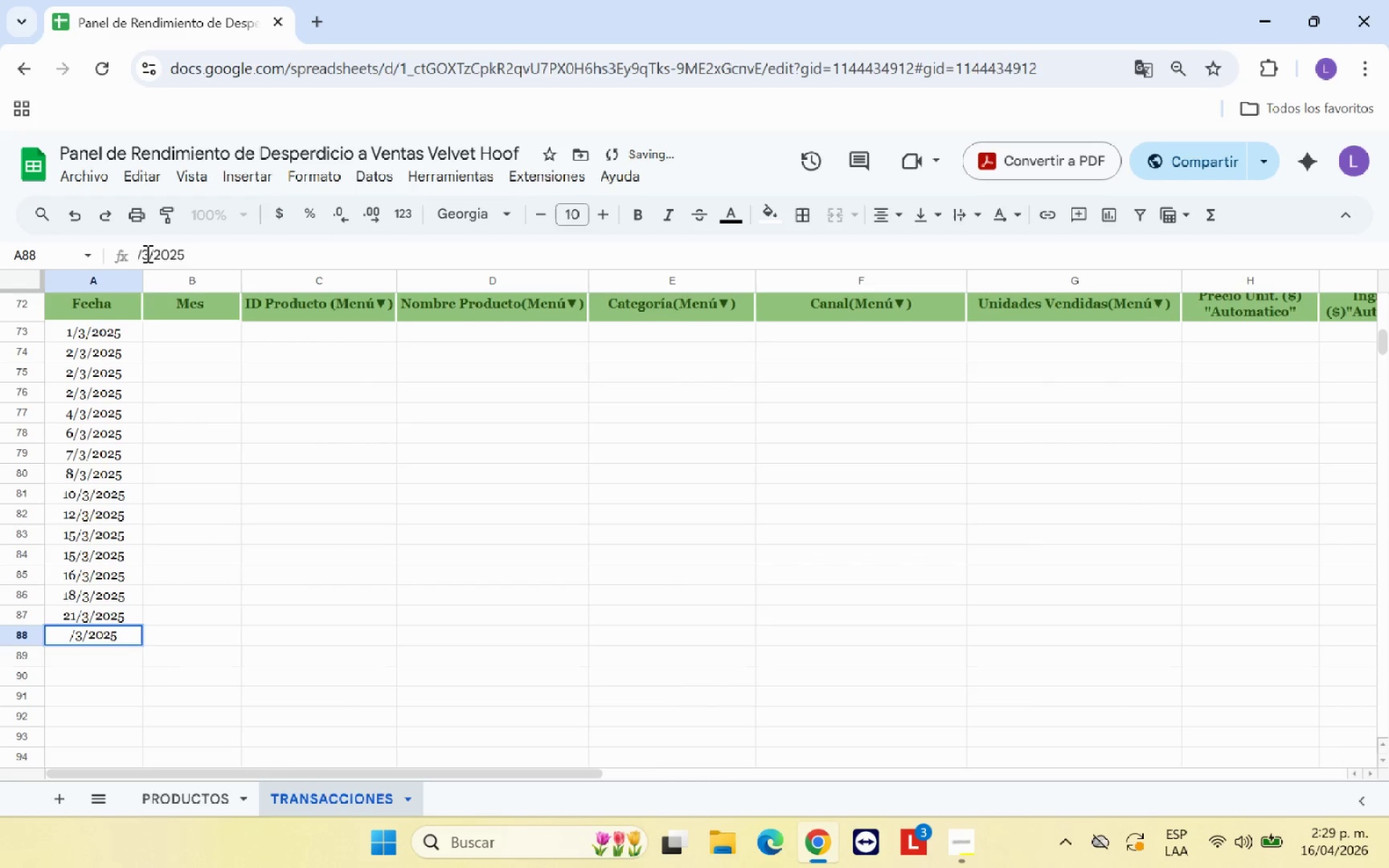 
key(Control+2)
 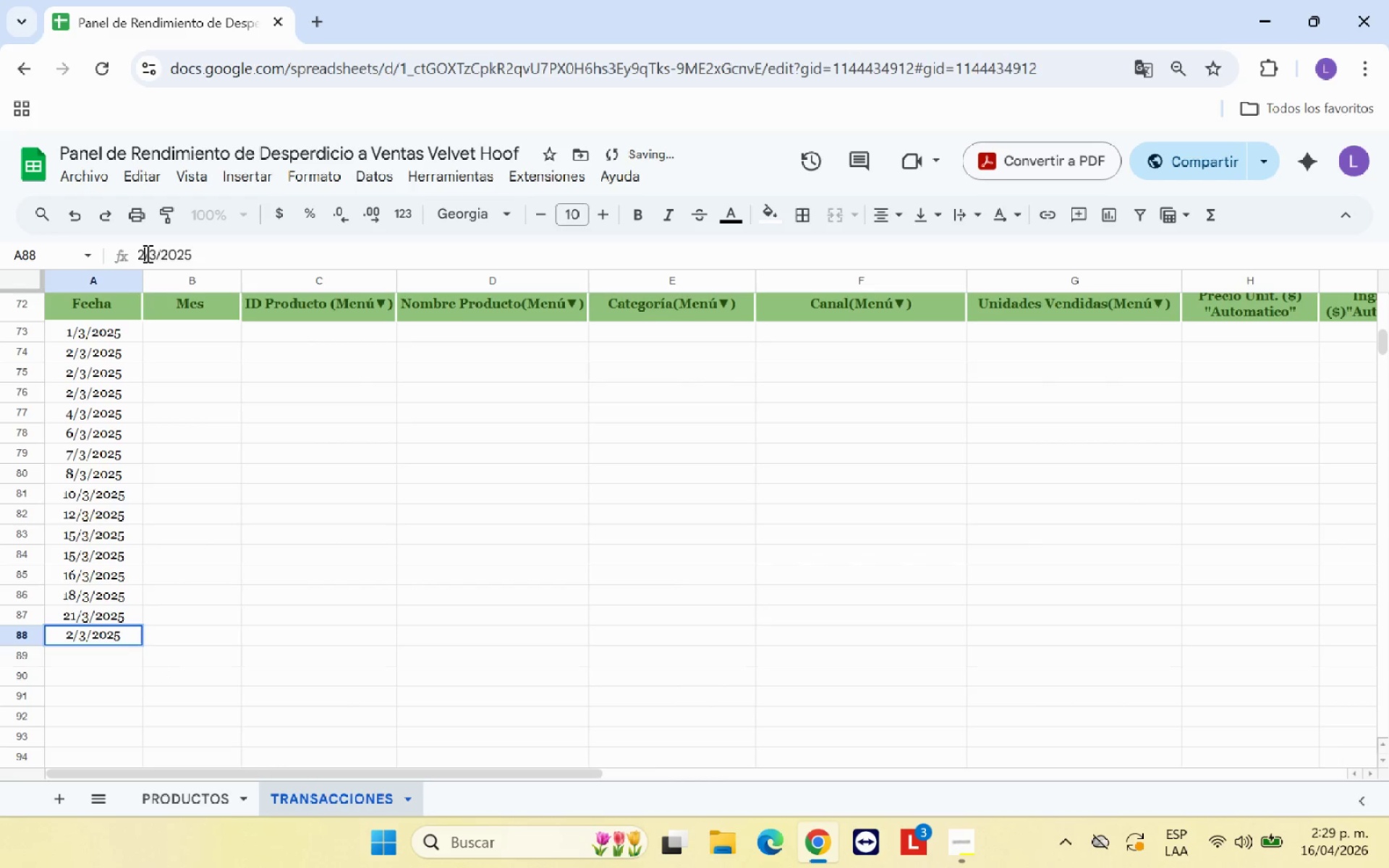 
key(Control+4)
 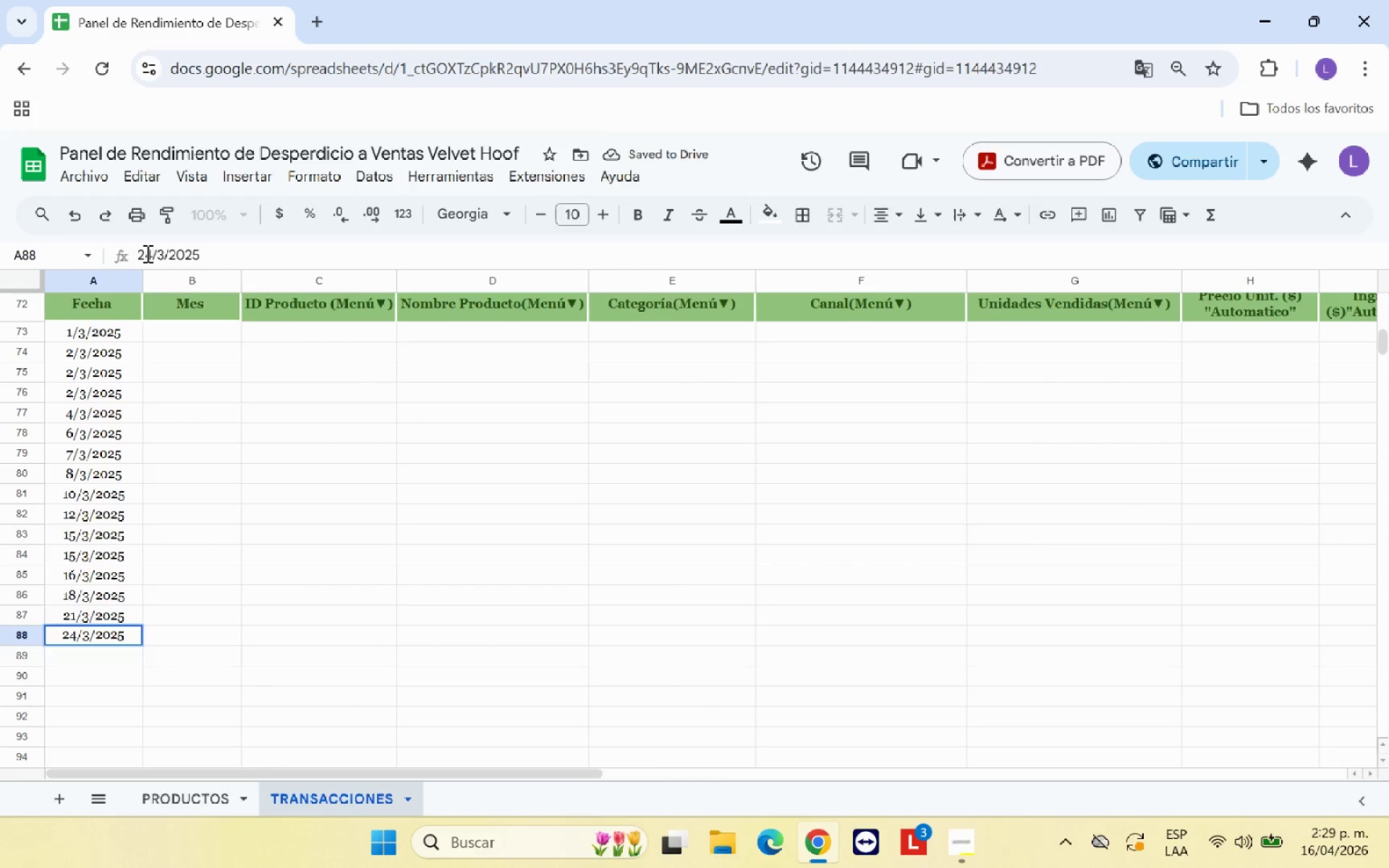 
key(Enter)
 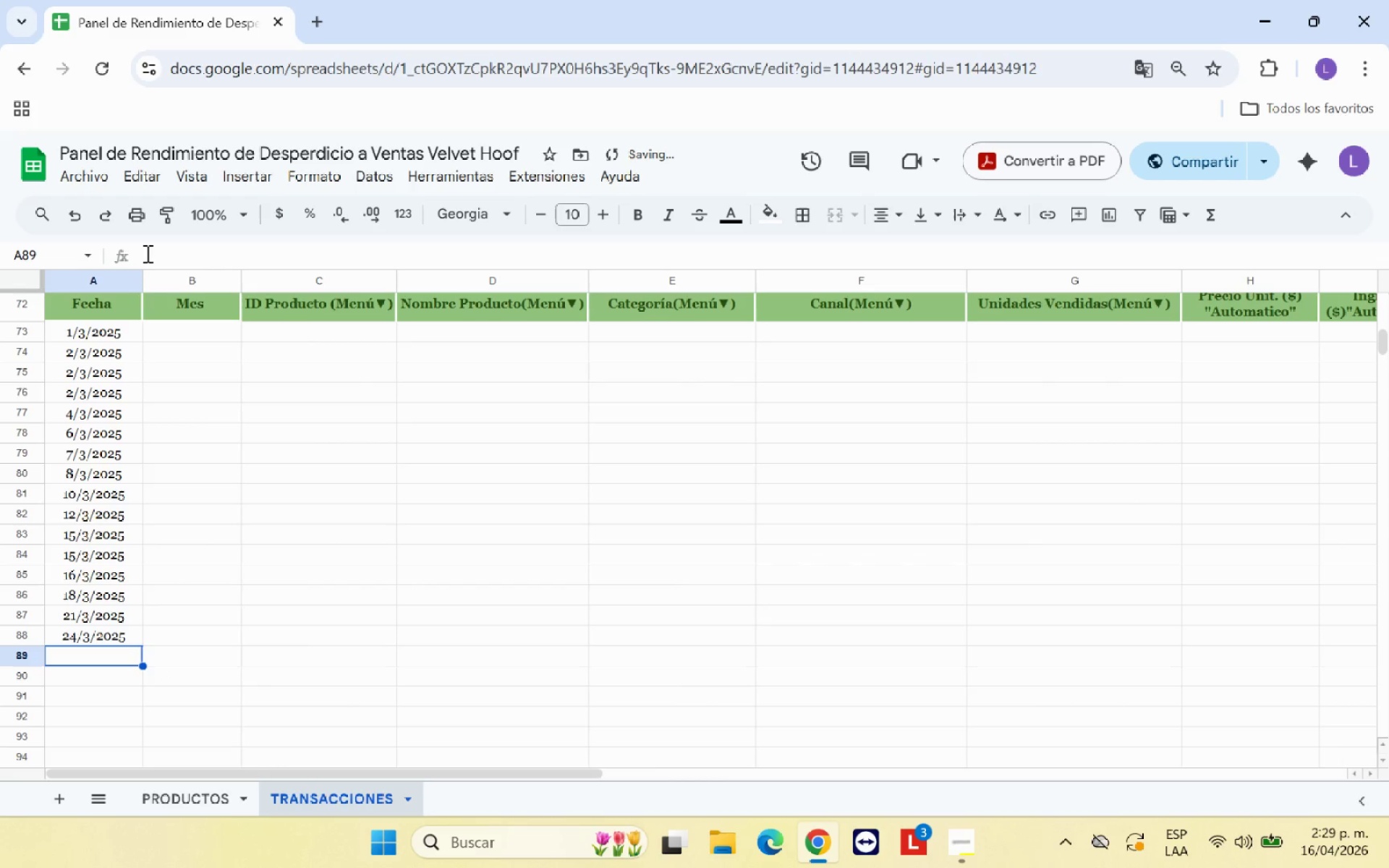 
key(Control+V)
 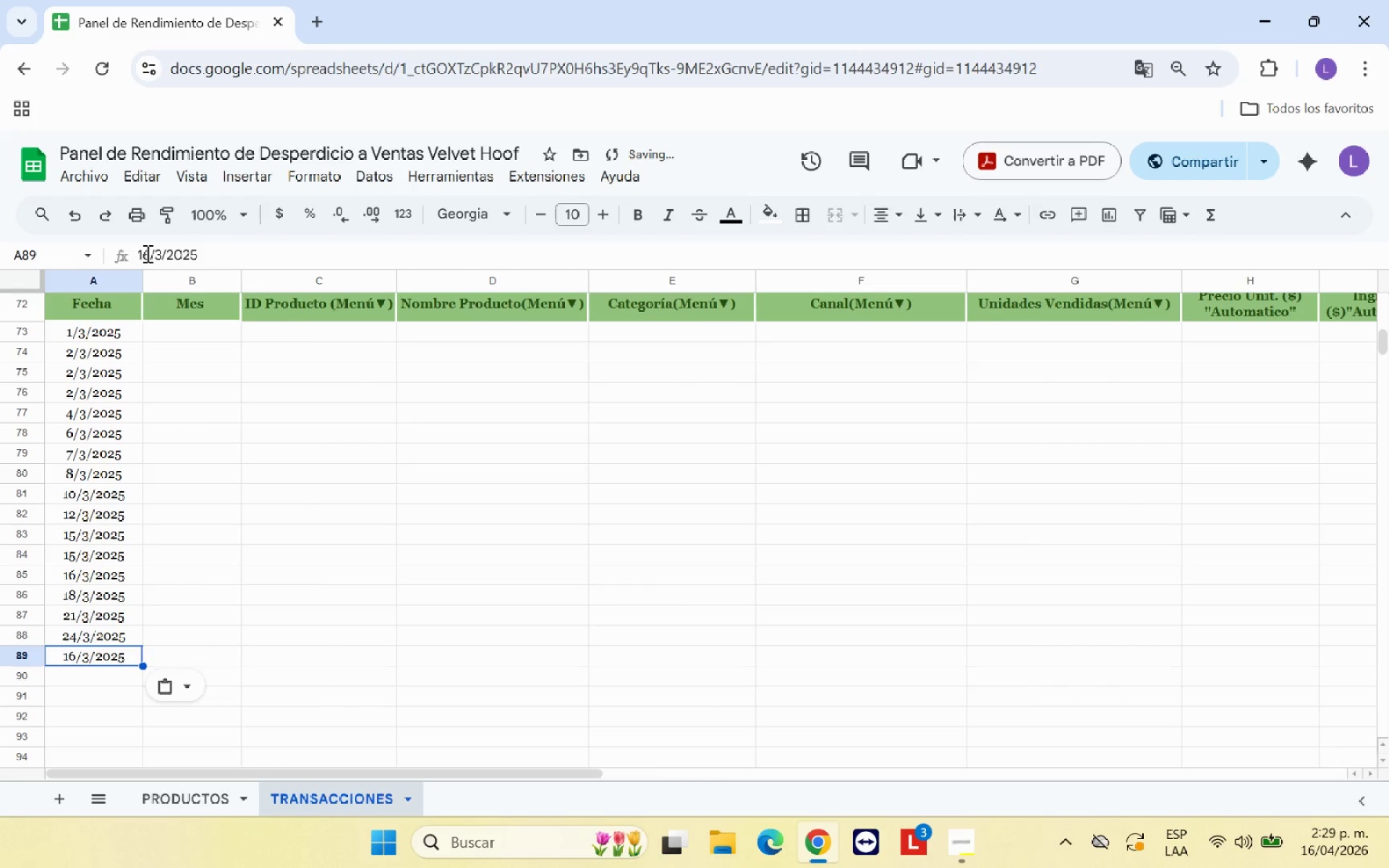 
left_click([146, 253])
 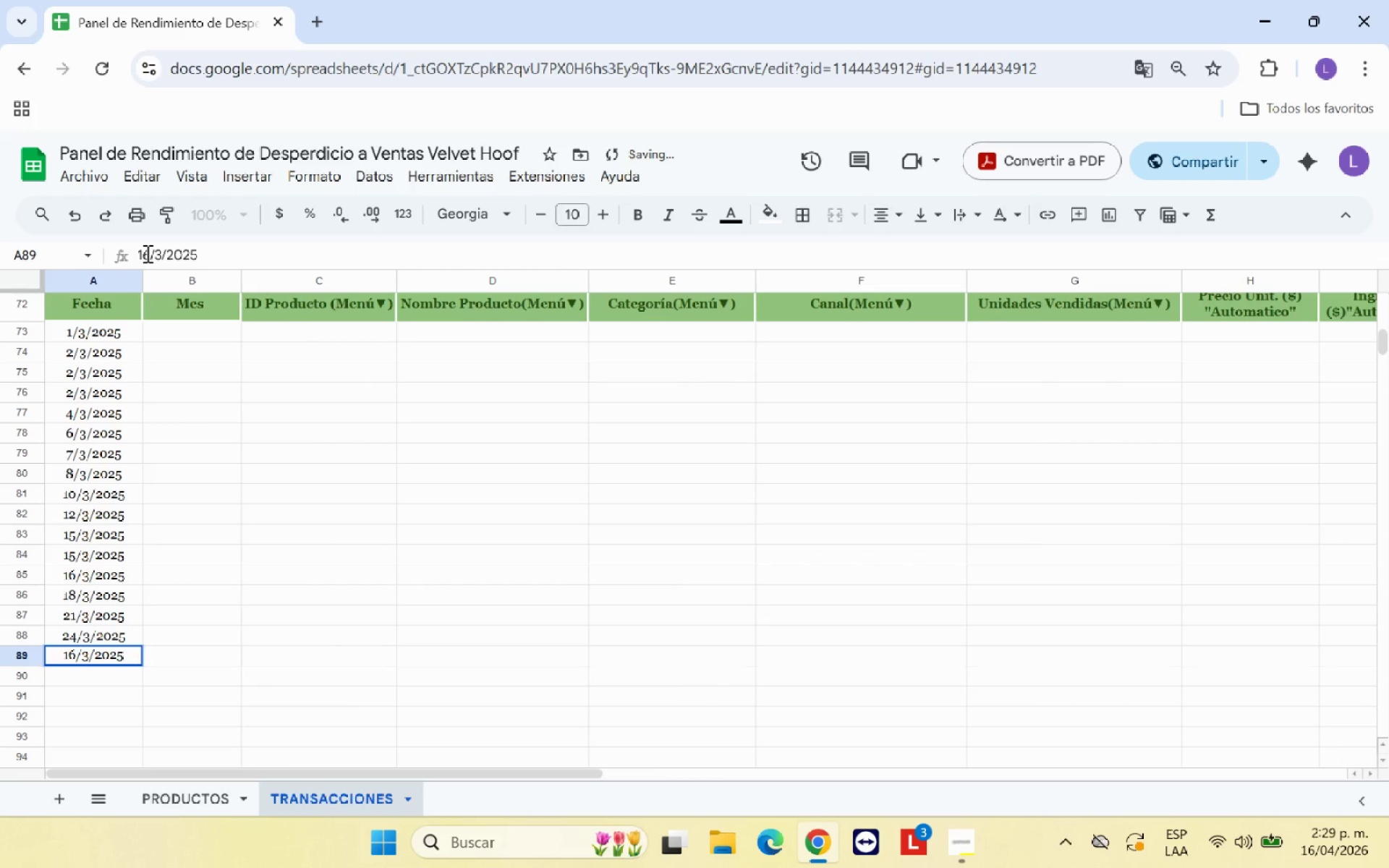 
key(Control+Backspace)
 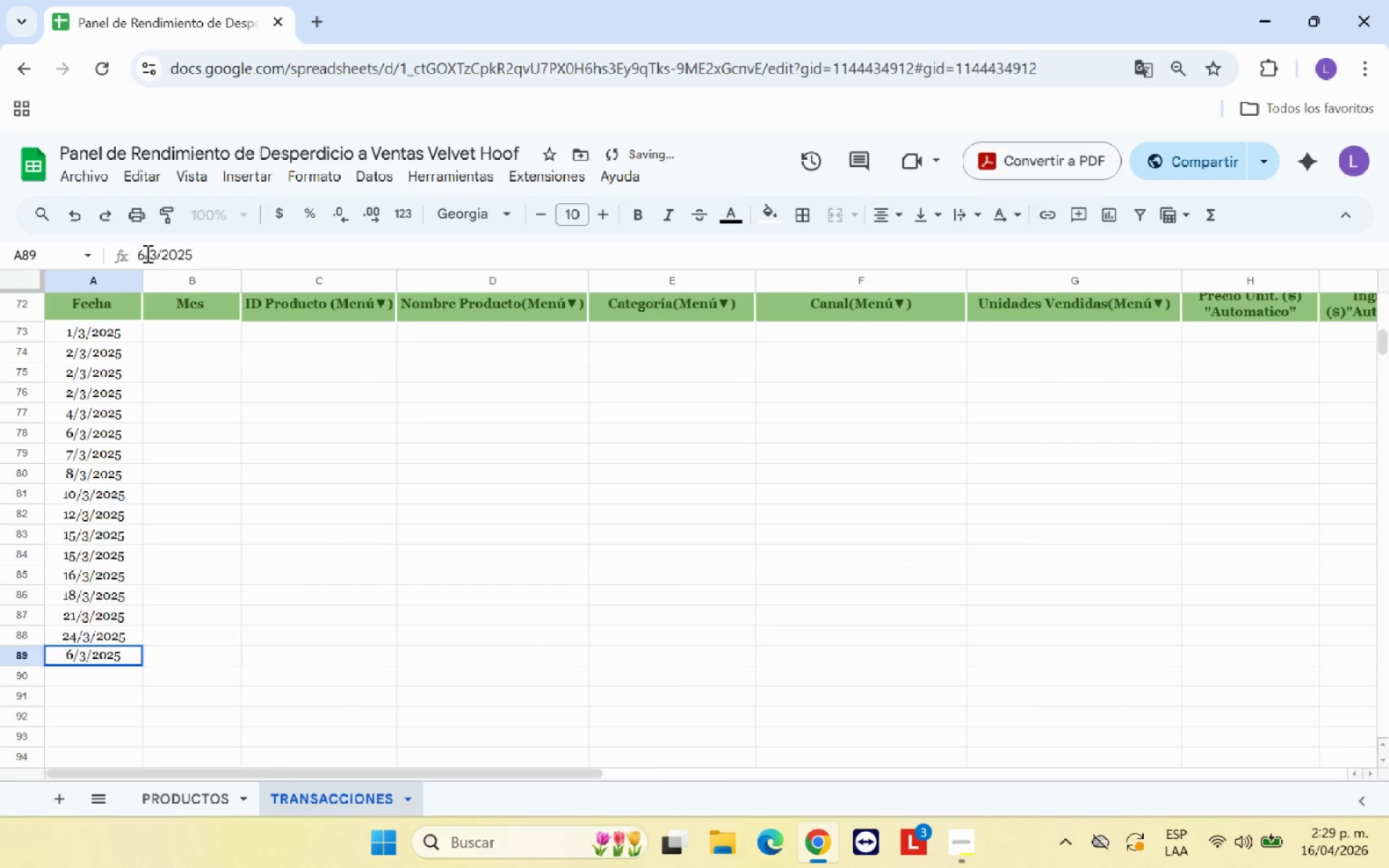 
key(Control+2)
 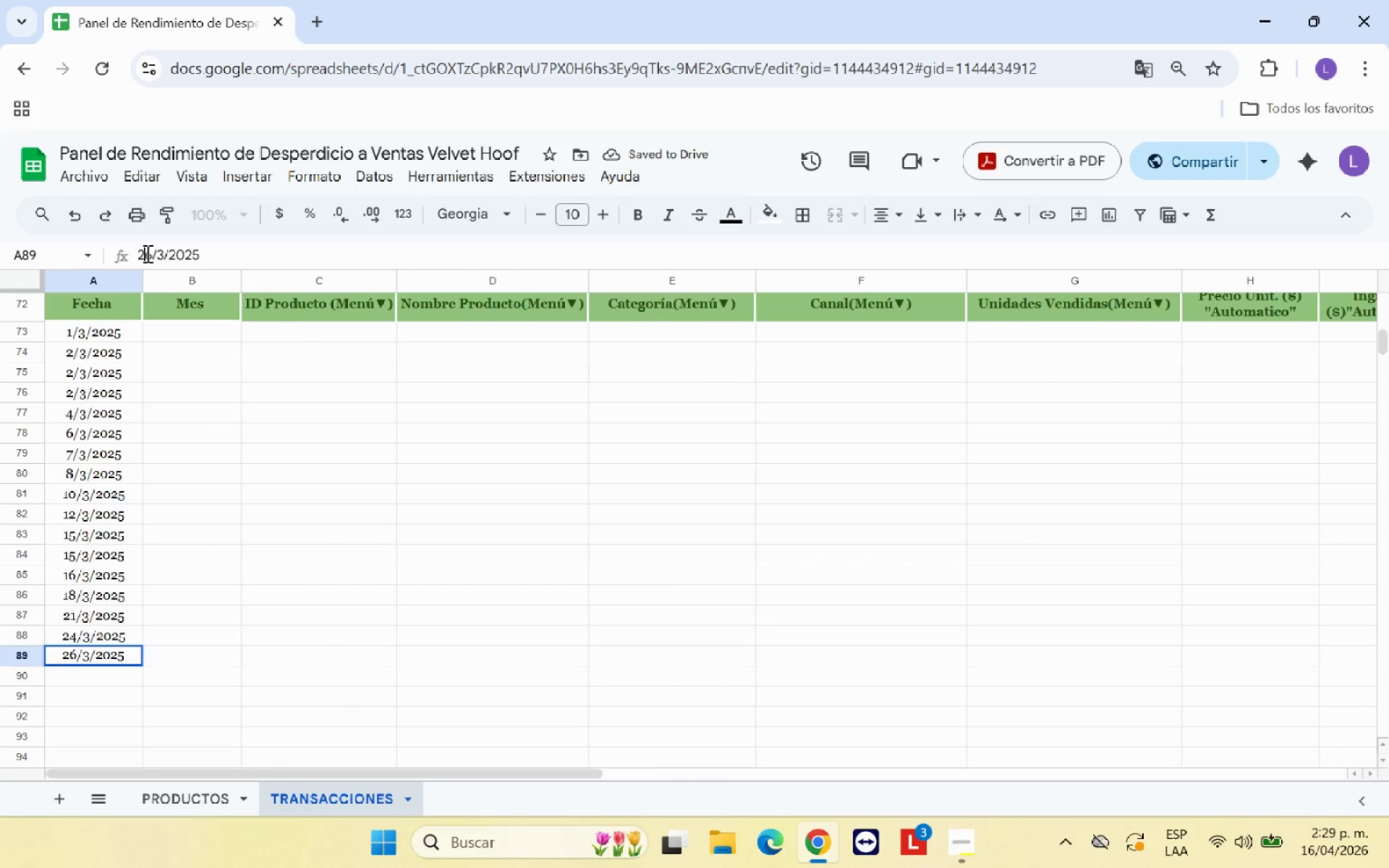 
key(Control+Enter)
 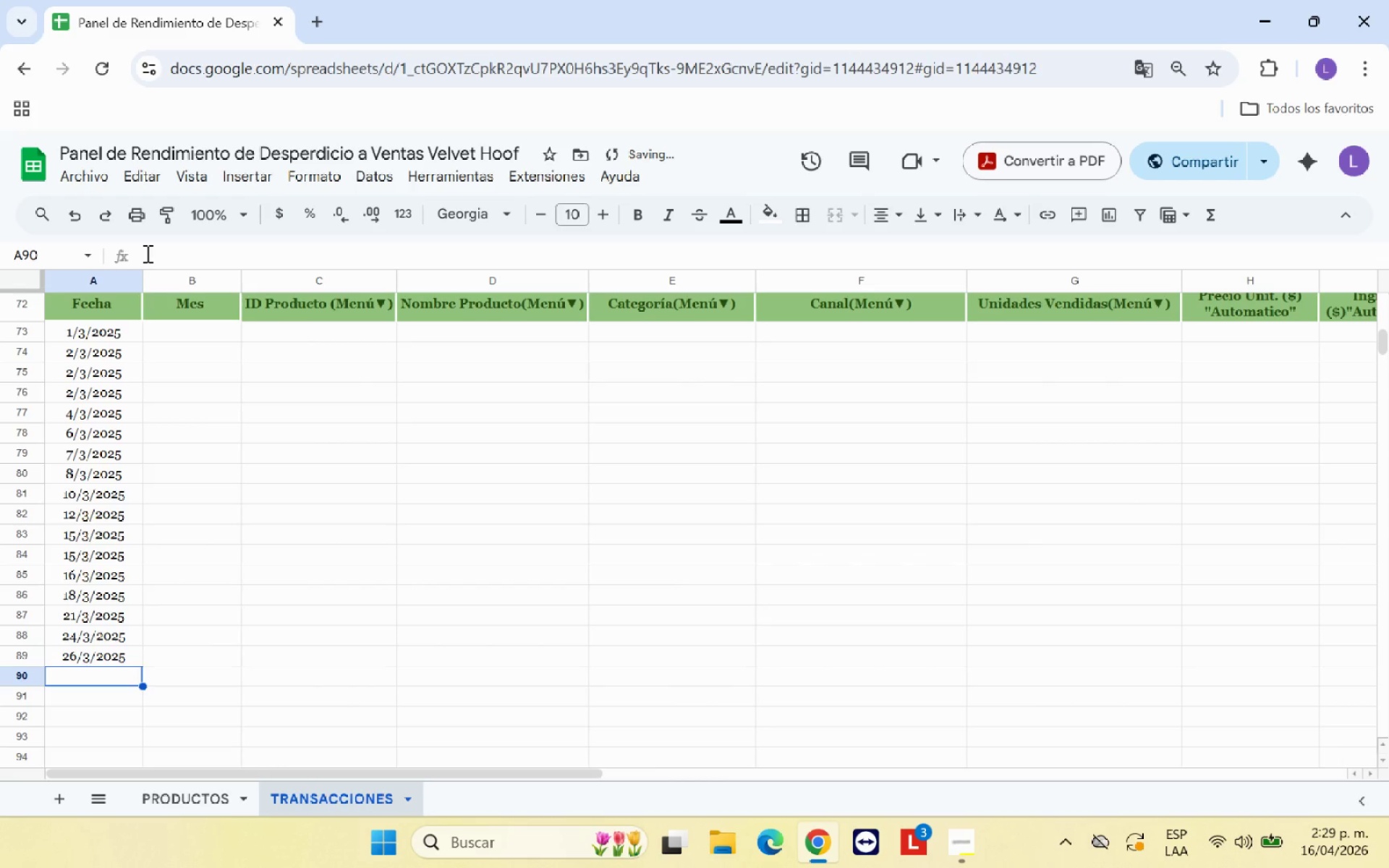 
key(Control+V)
 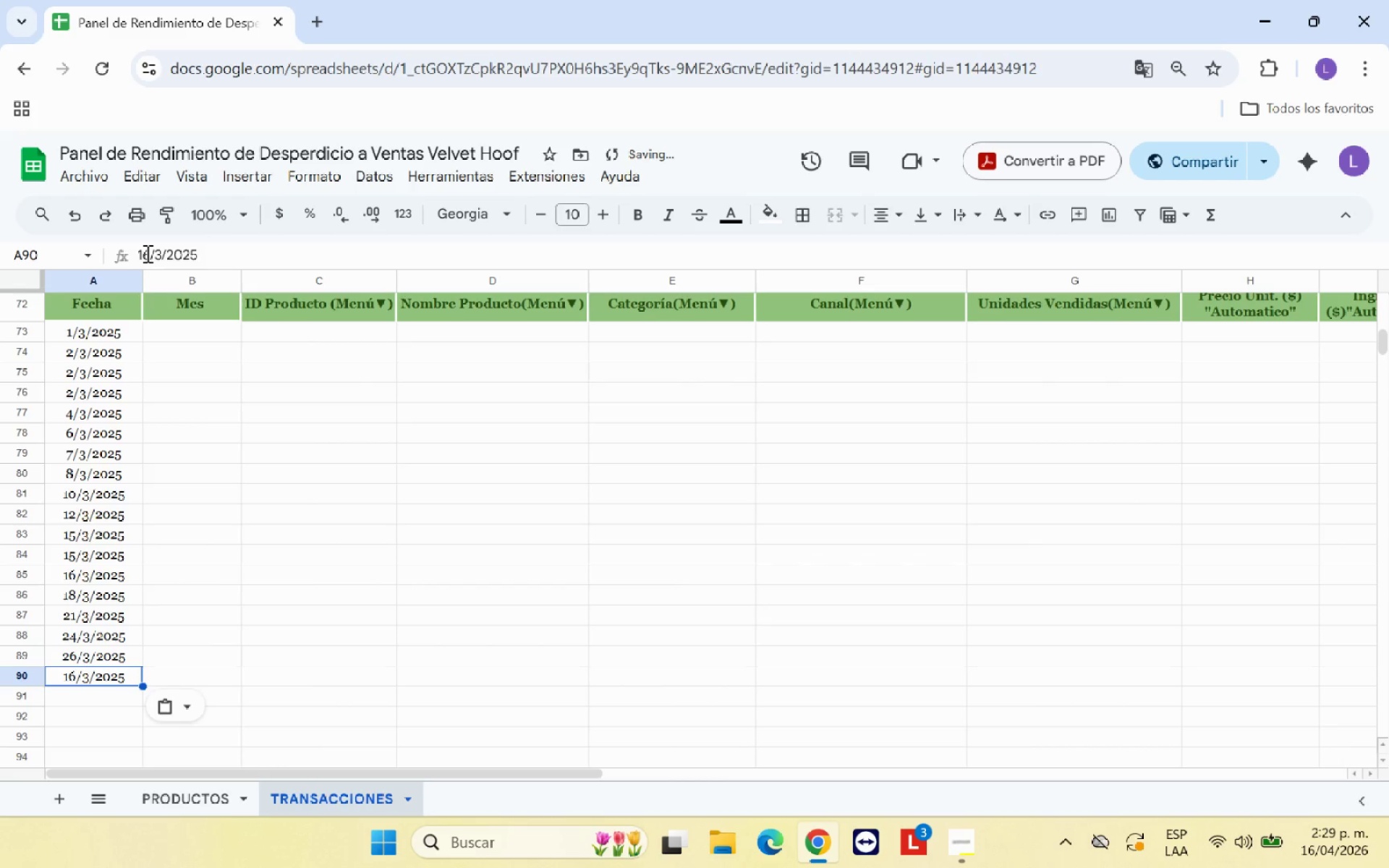 
left_click([146, 253])
 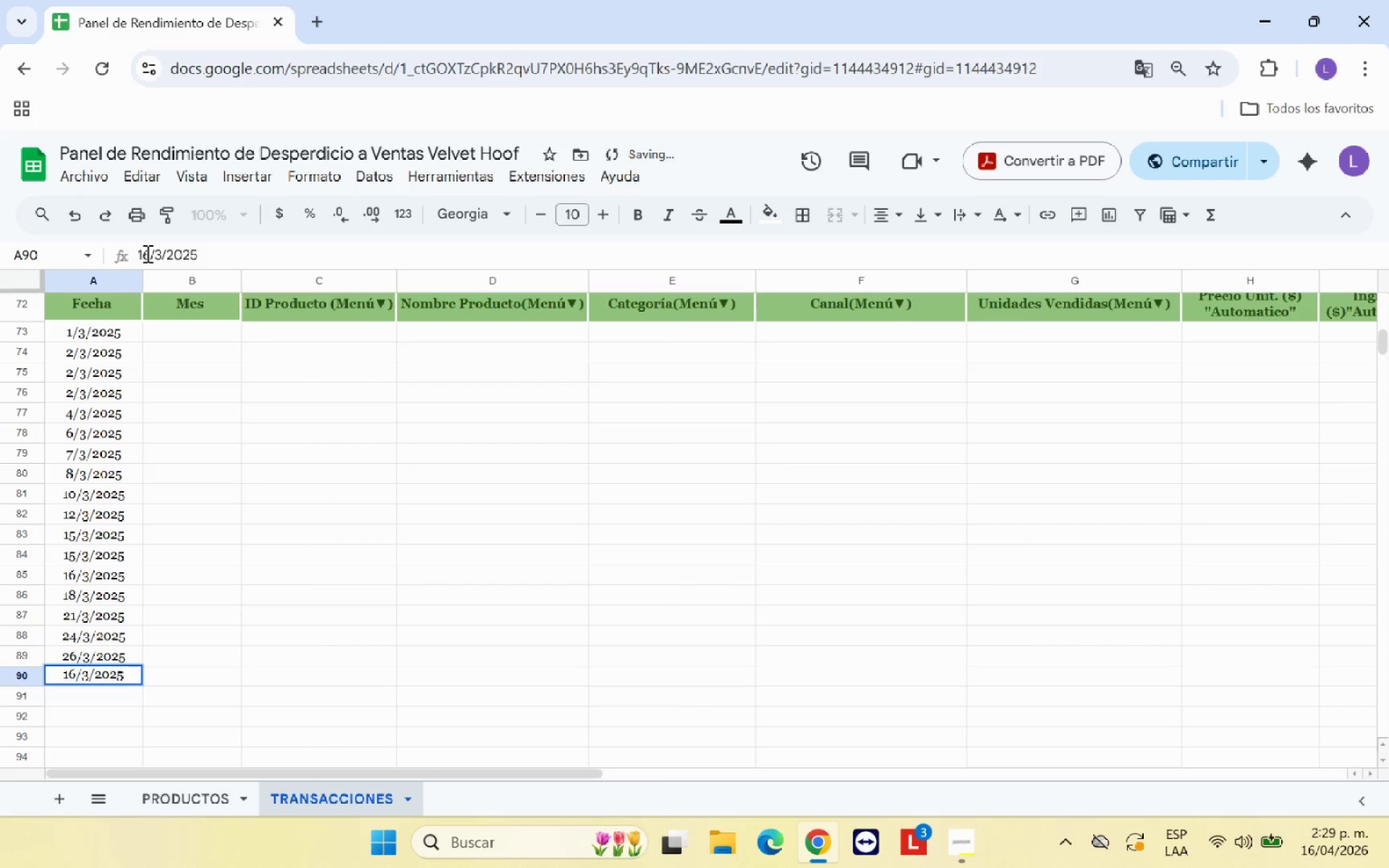 
key(Control+ArrowRight)
 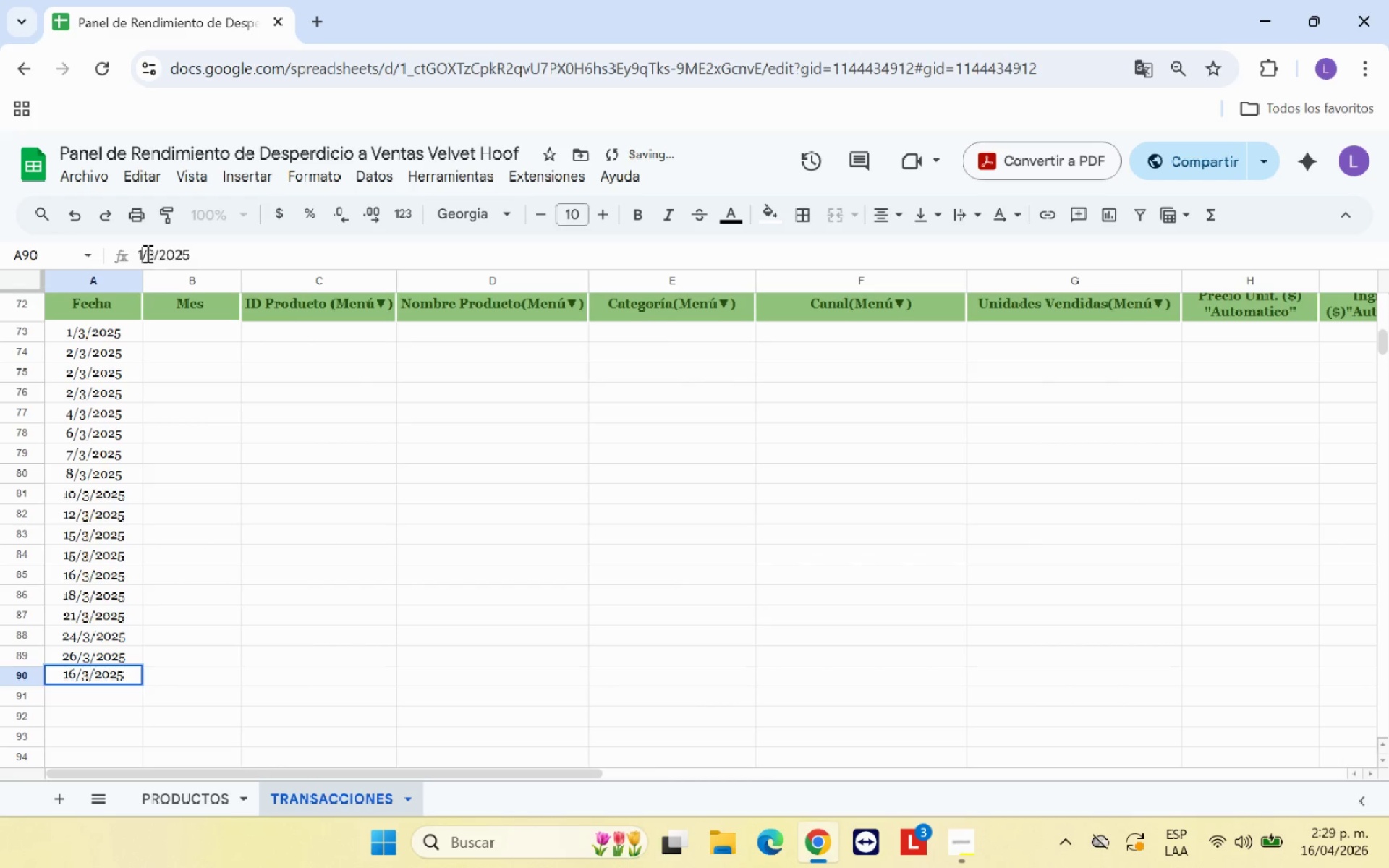 
key(Control+Backspace)
 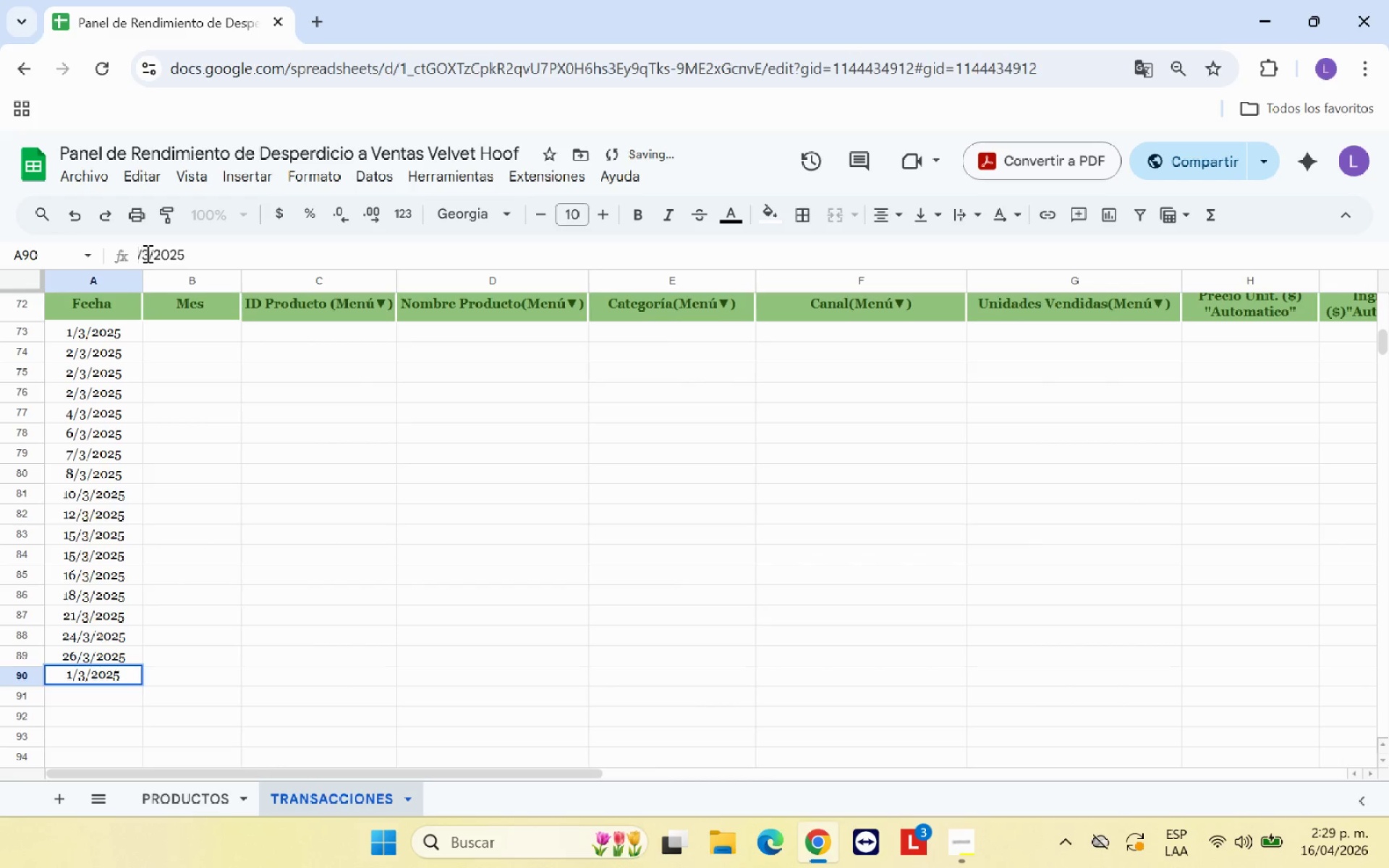 
key(Control+Backspace)
 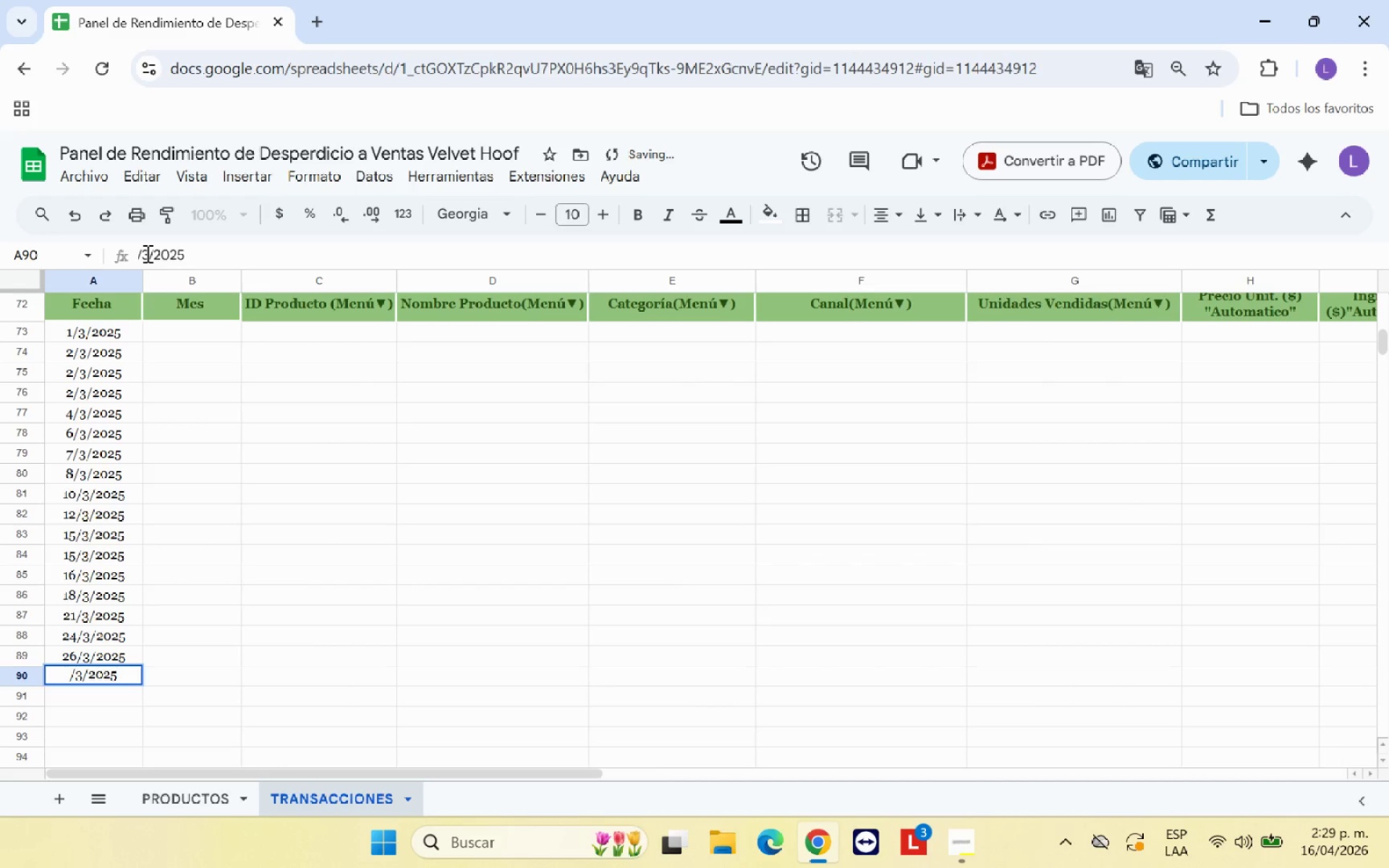 
key(Control+2)
 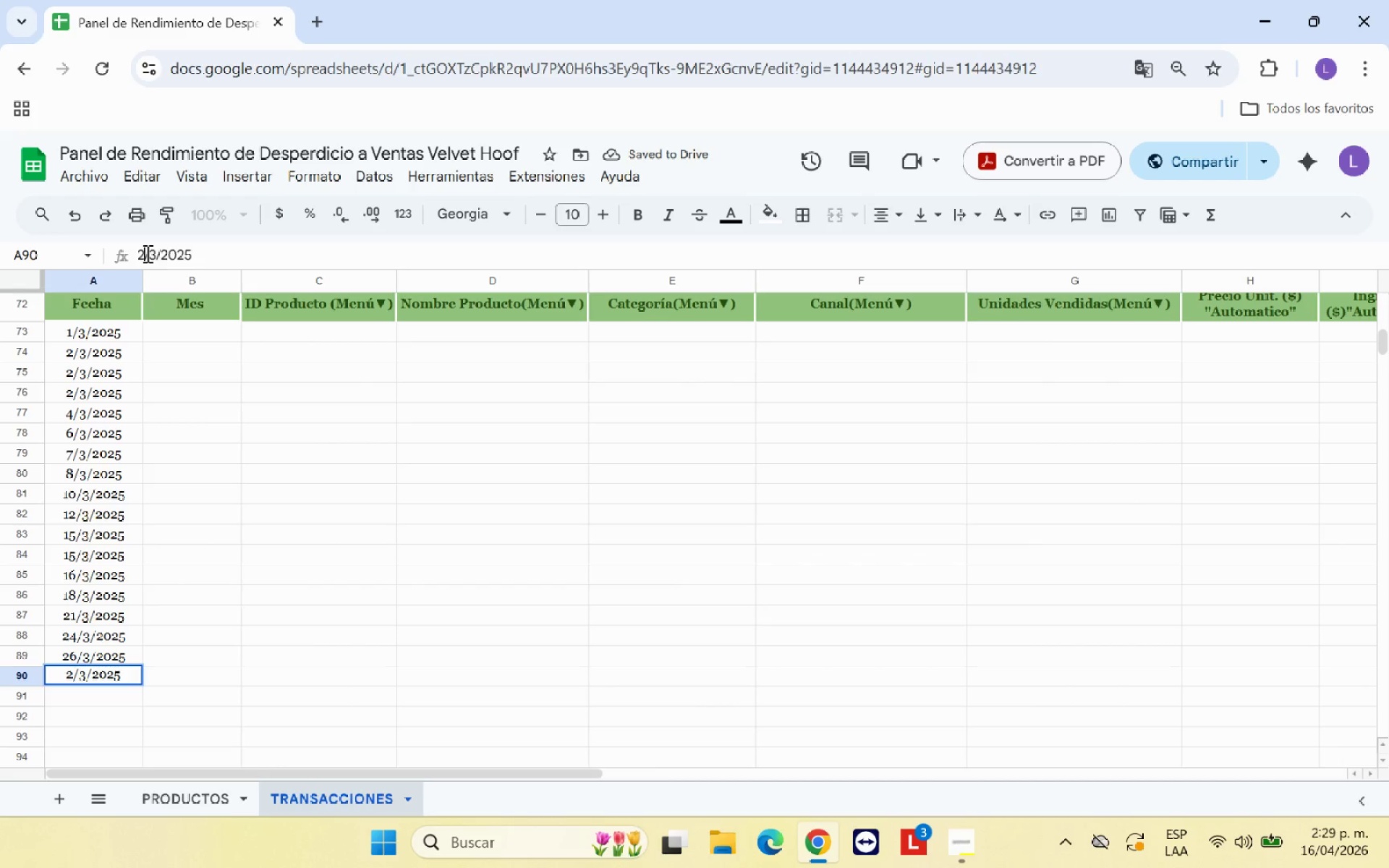 
key(7)
 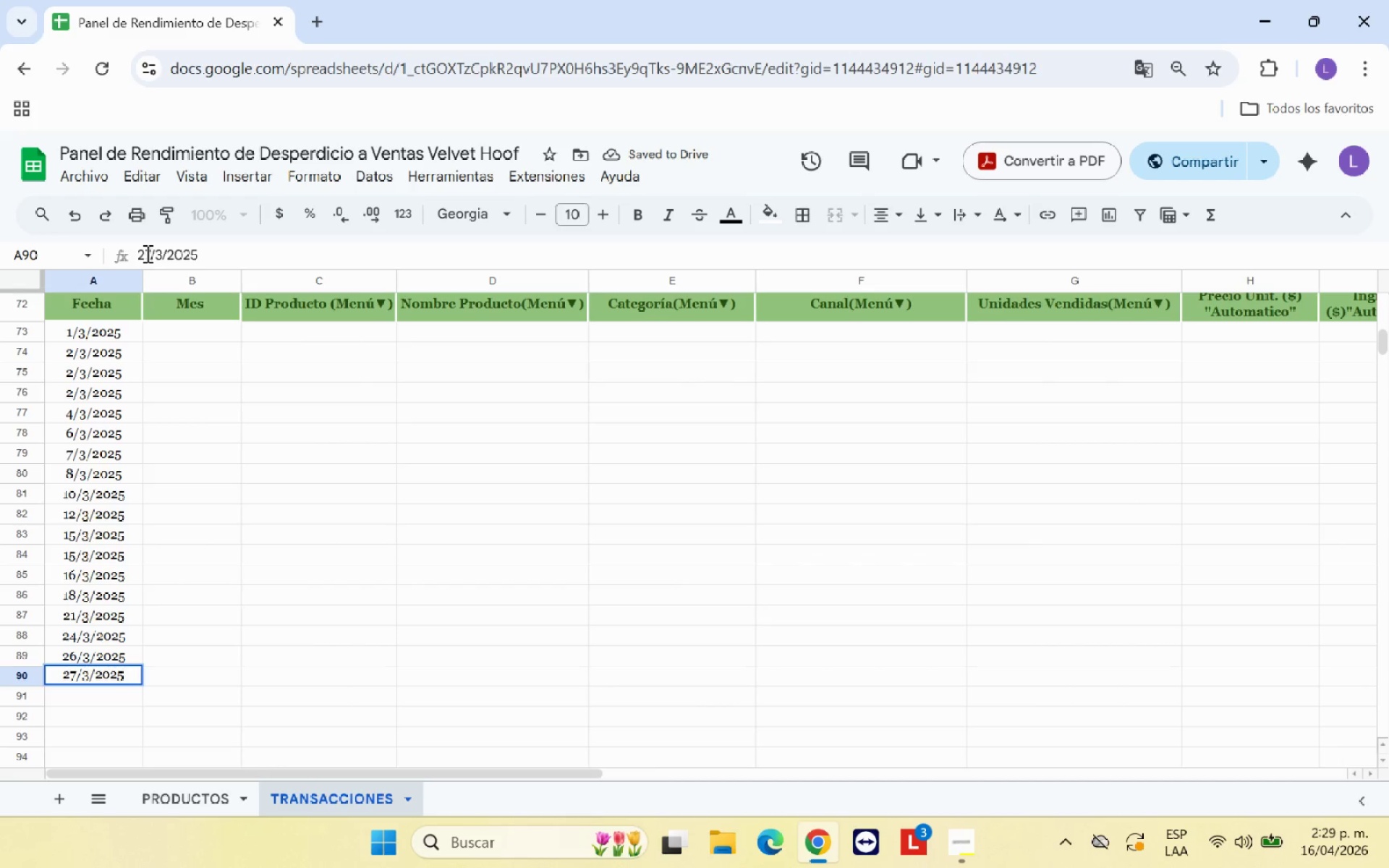 
key(Enter)
 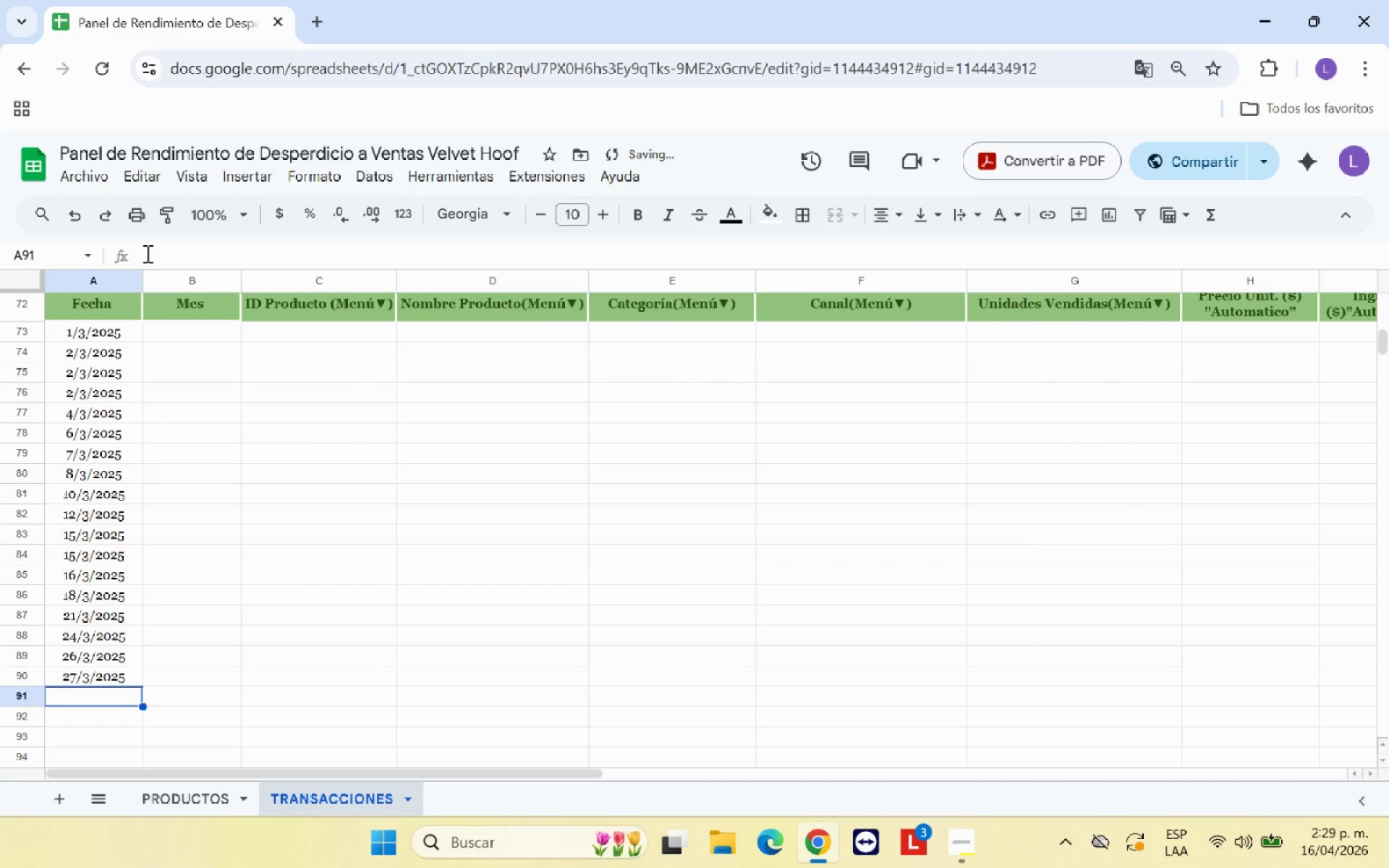 
key(Control+V)
 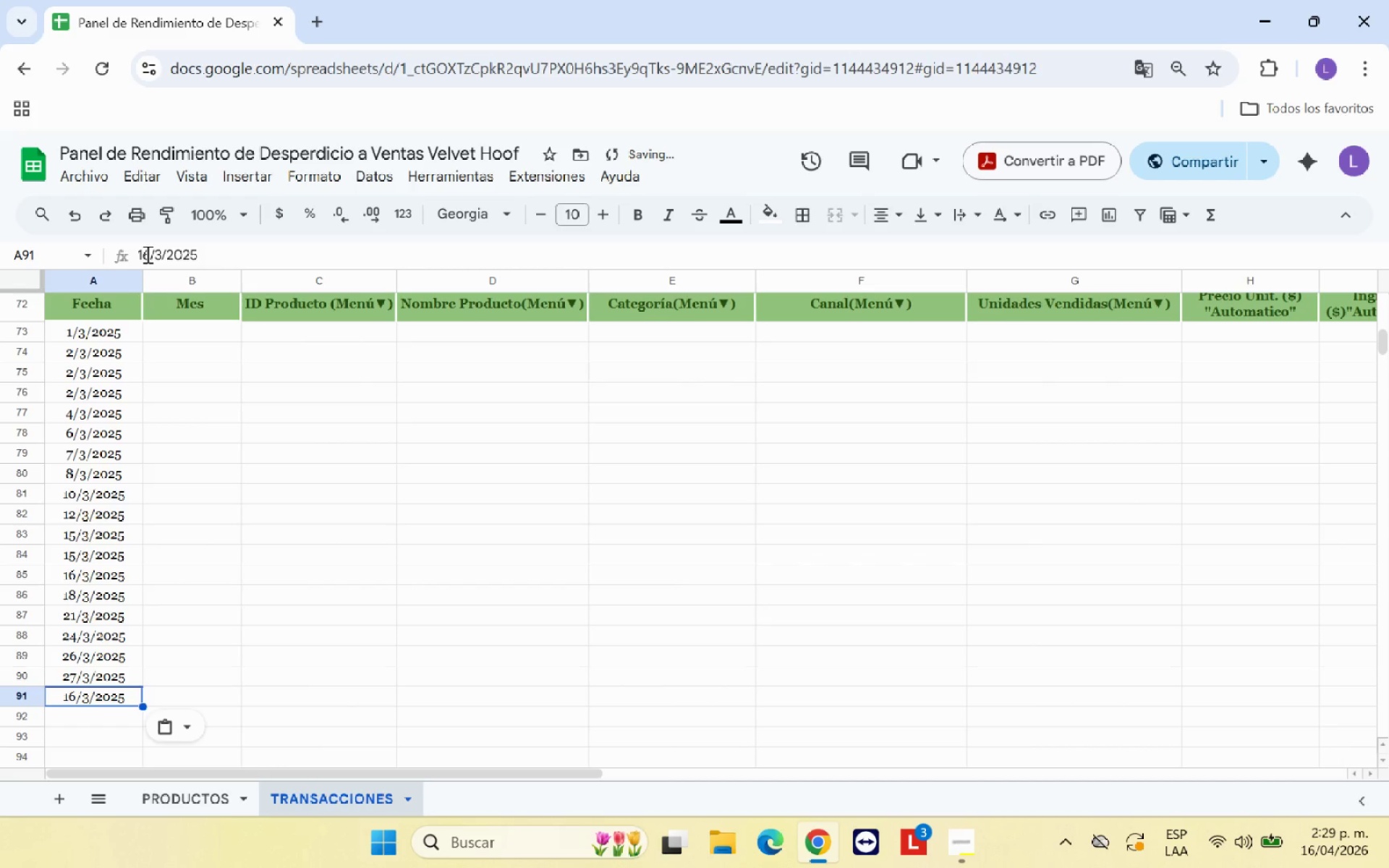 
left_click([147, 253])
 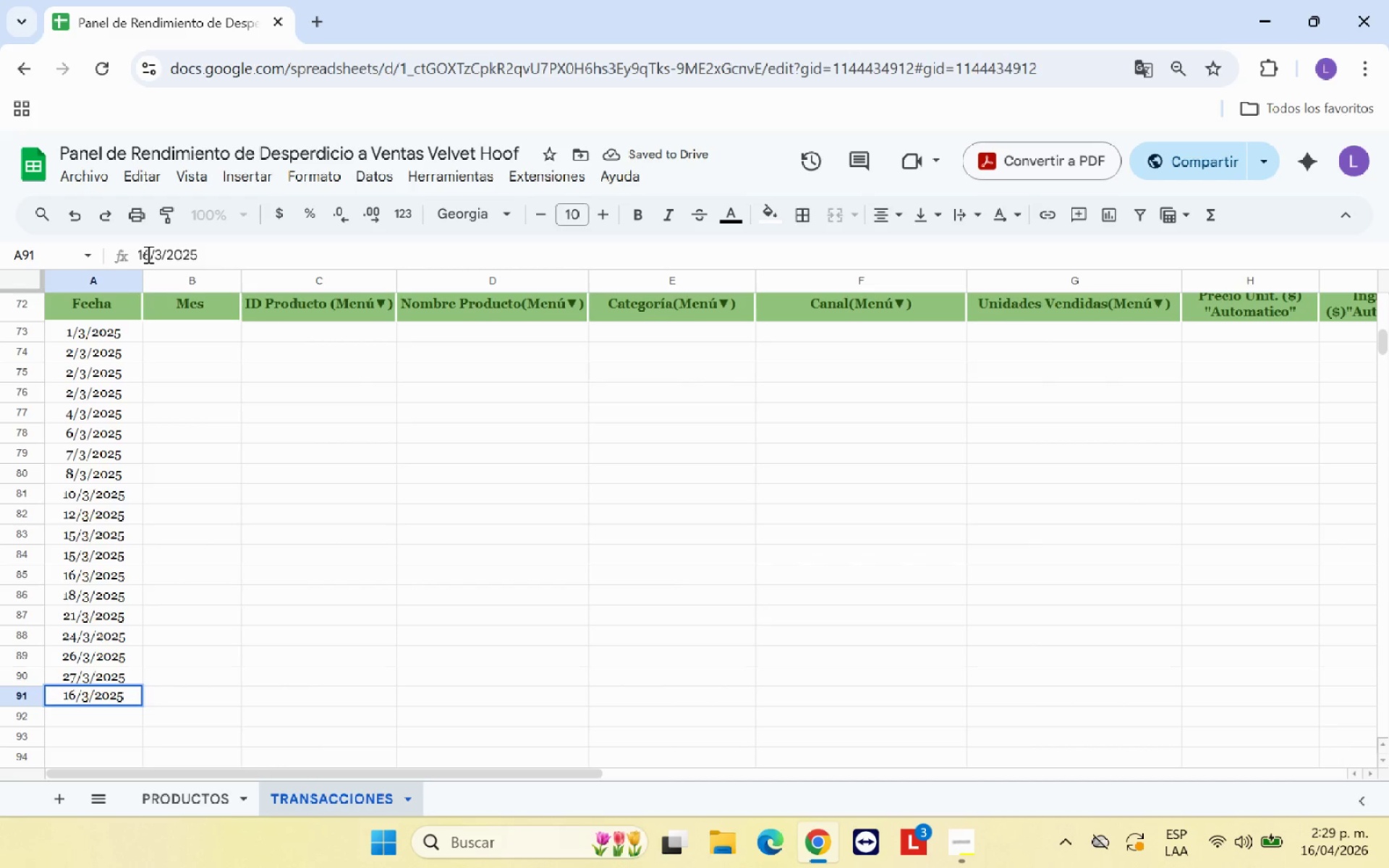 
key(Backspace)
key(Backspace)
type(28)
 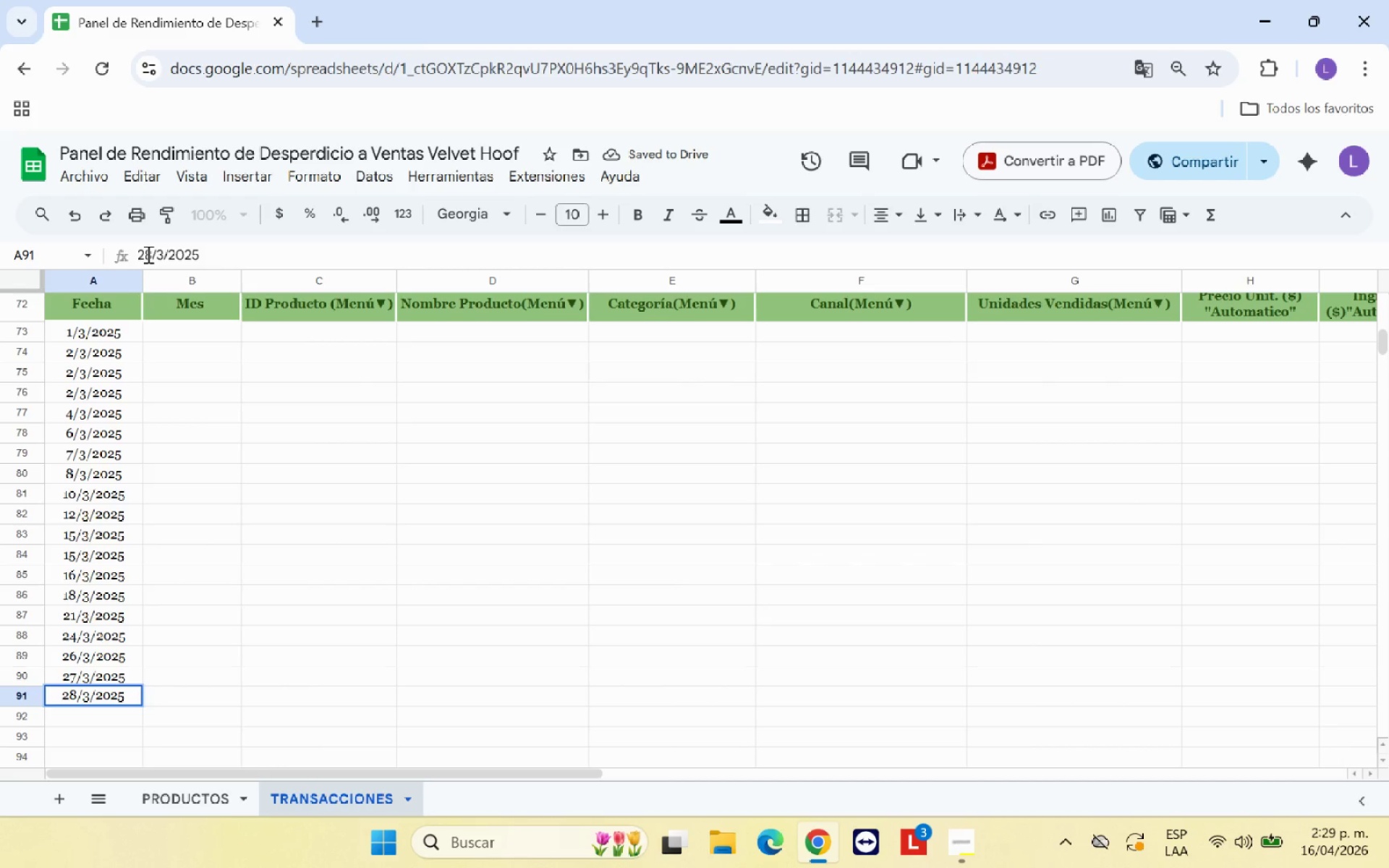 
key(Enter)
 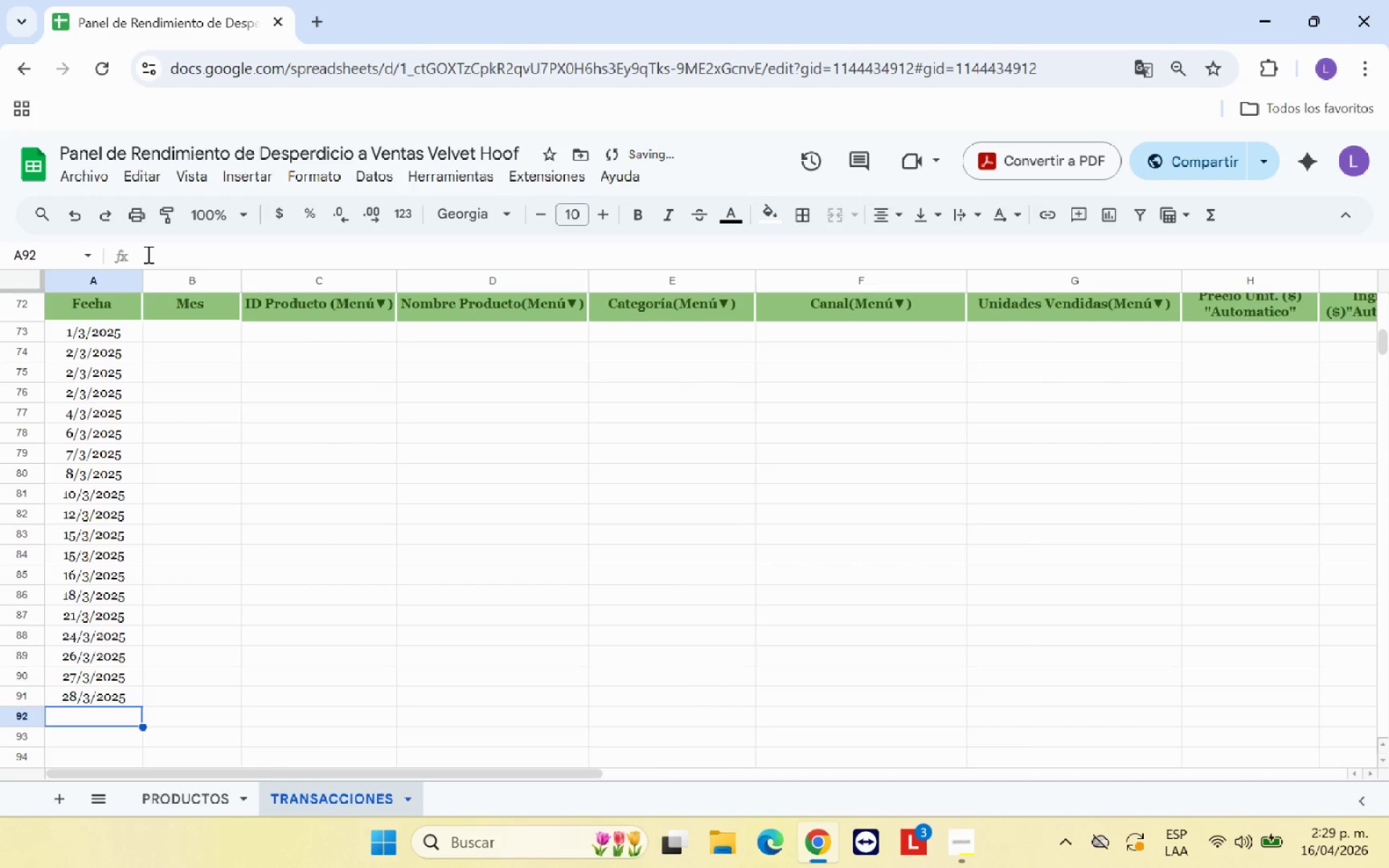 
key(Control+V)
 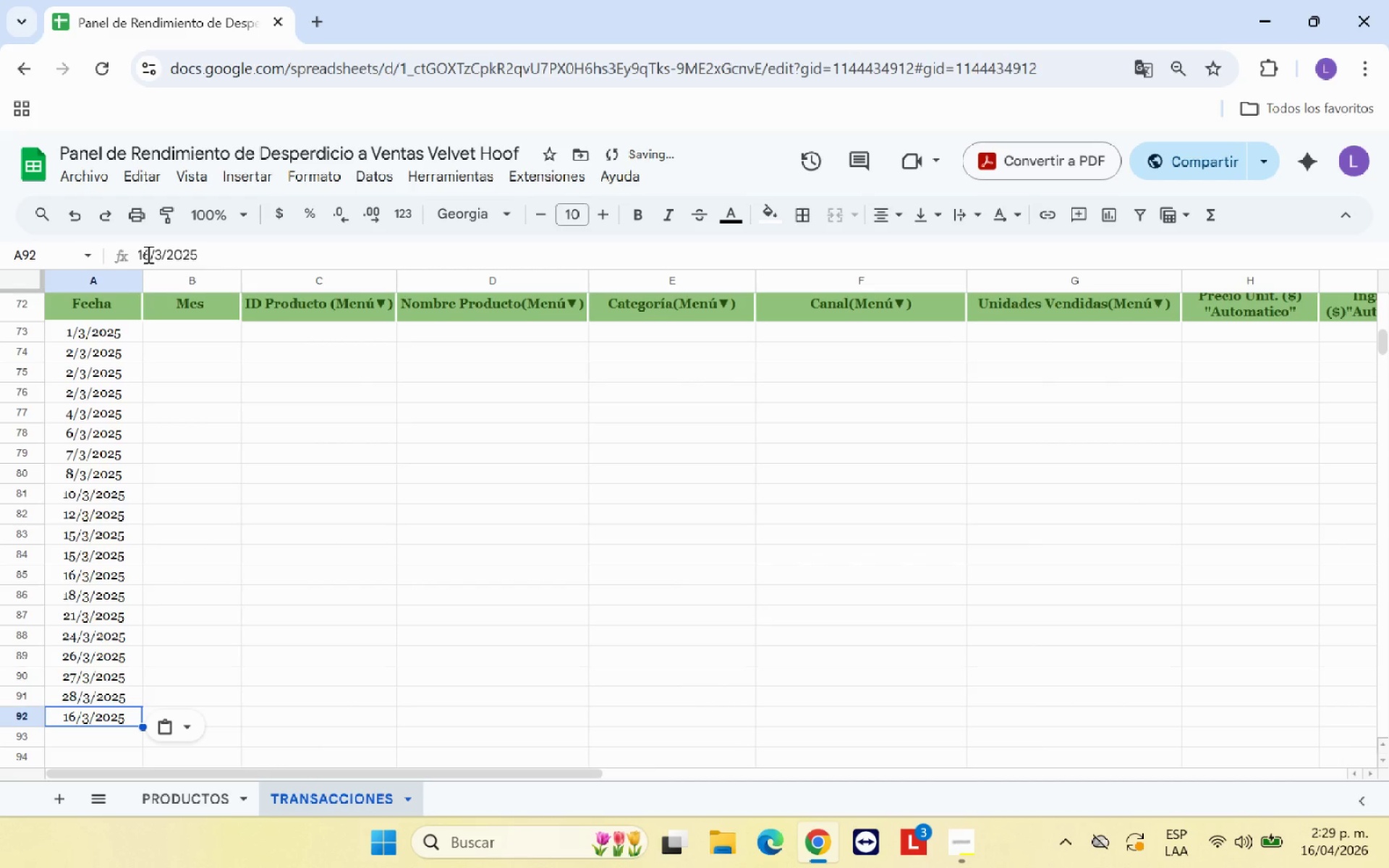 
left_click([147, 254])
 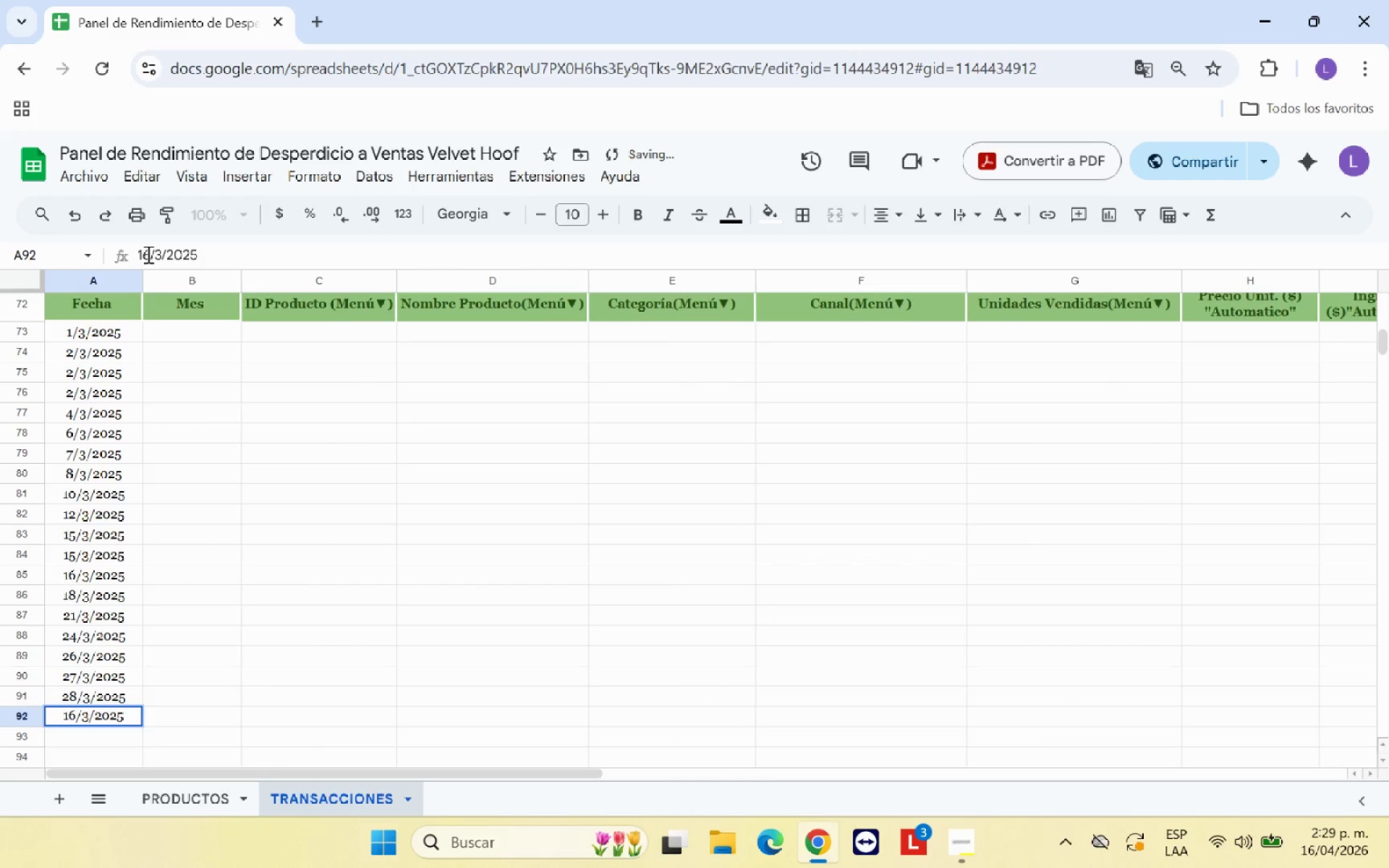 
key(Control+Backspace)
 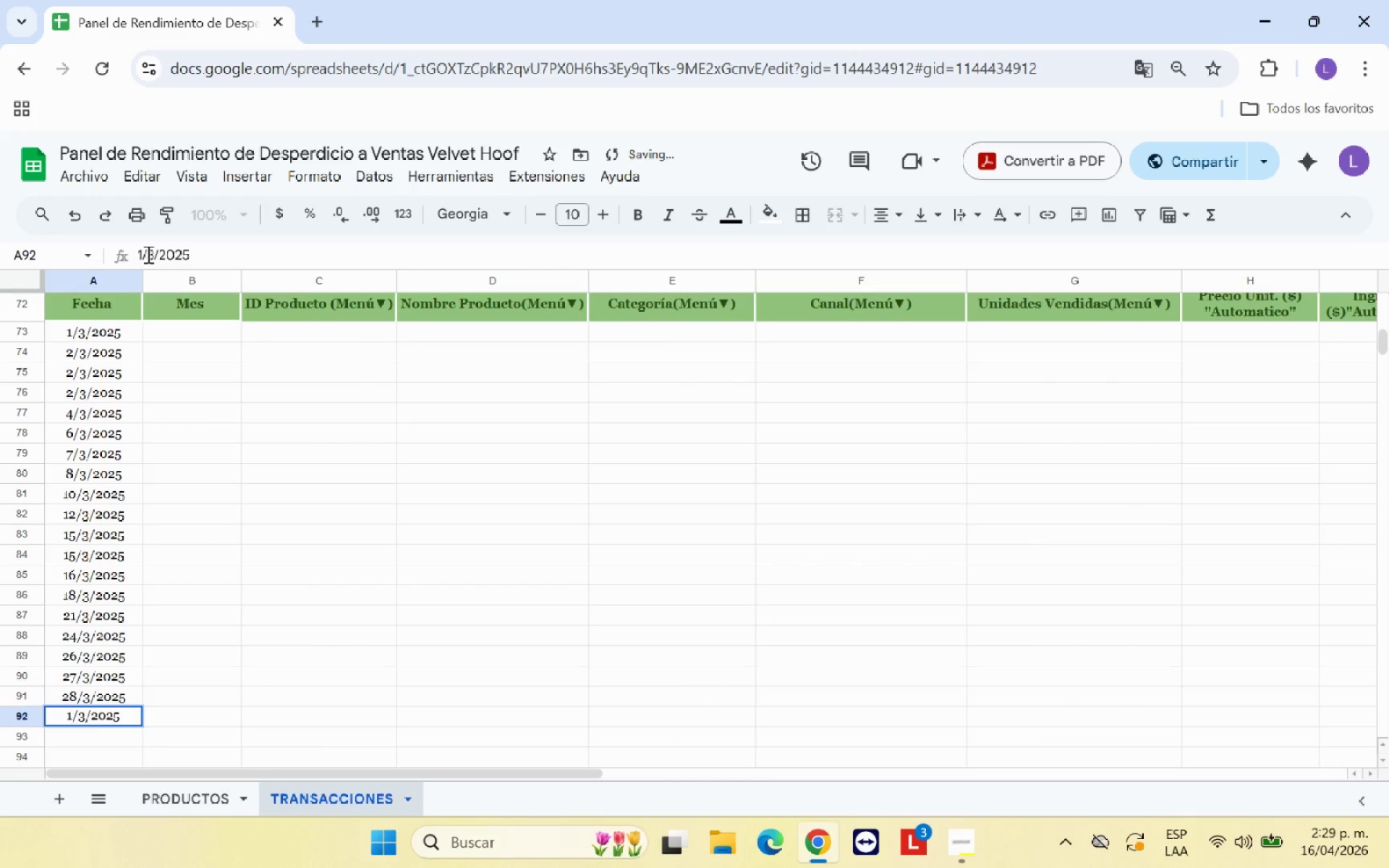 
key(Control+Backspace)
 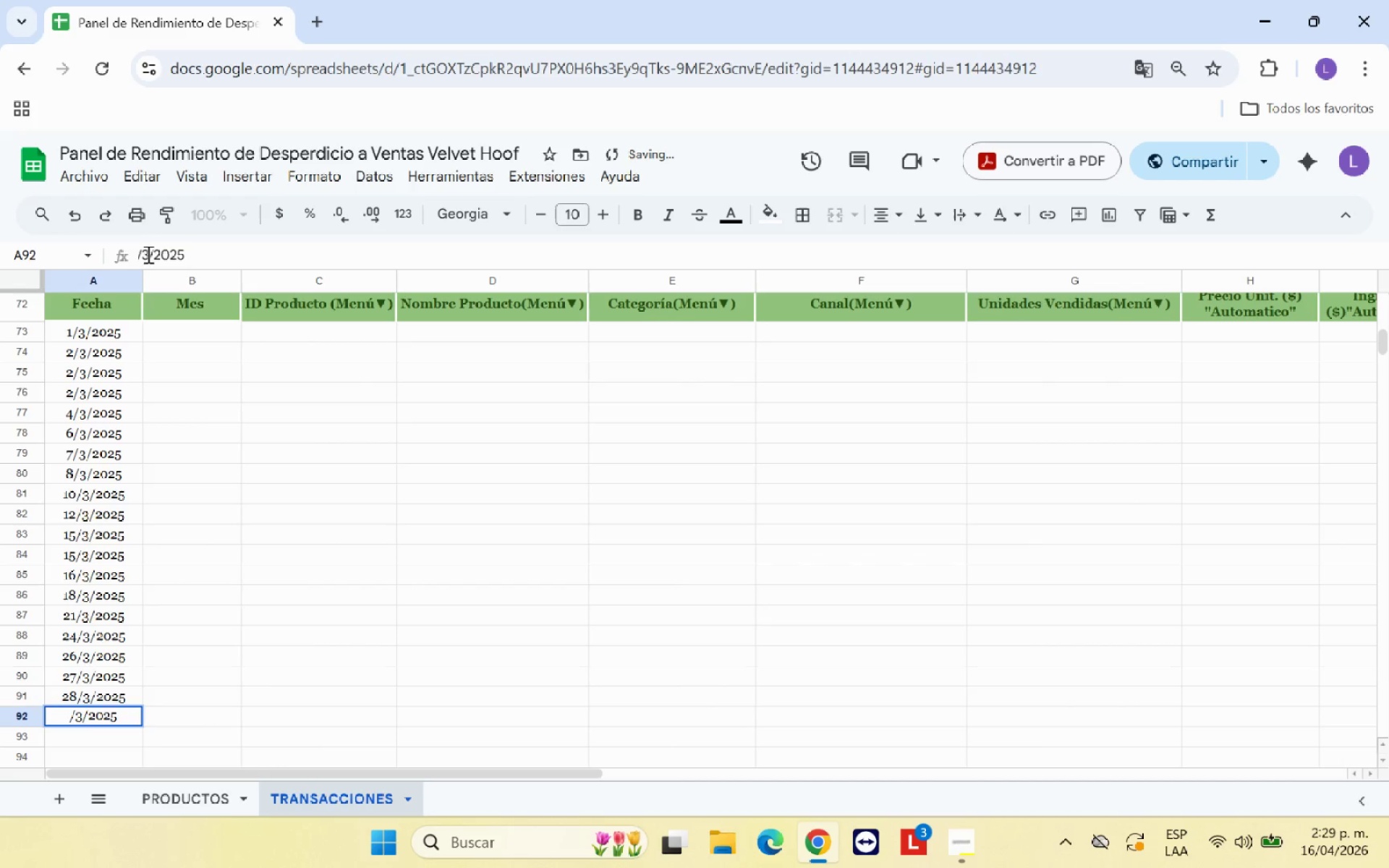 
key(Control+2)
 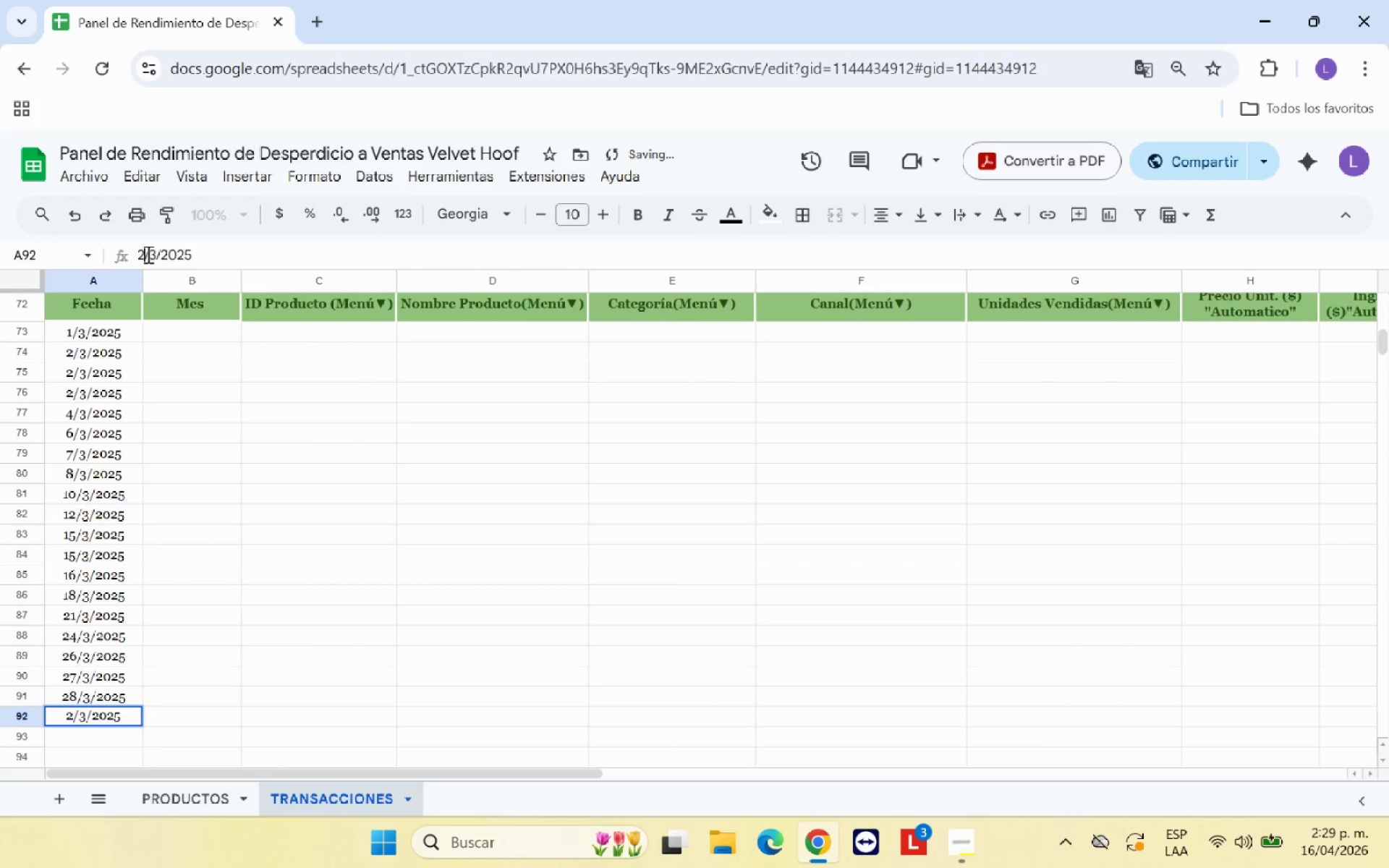 
key(Control+9)
 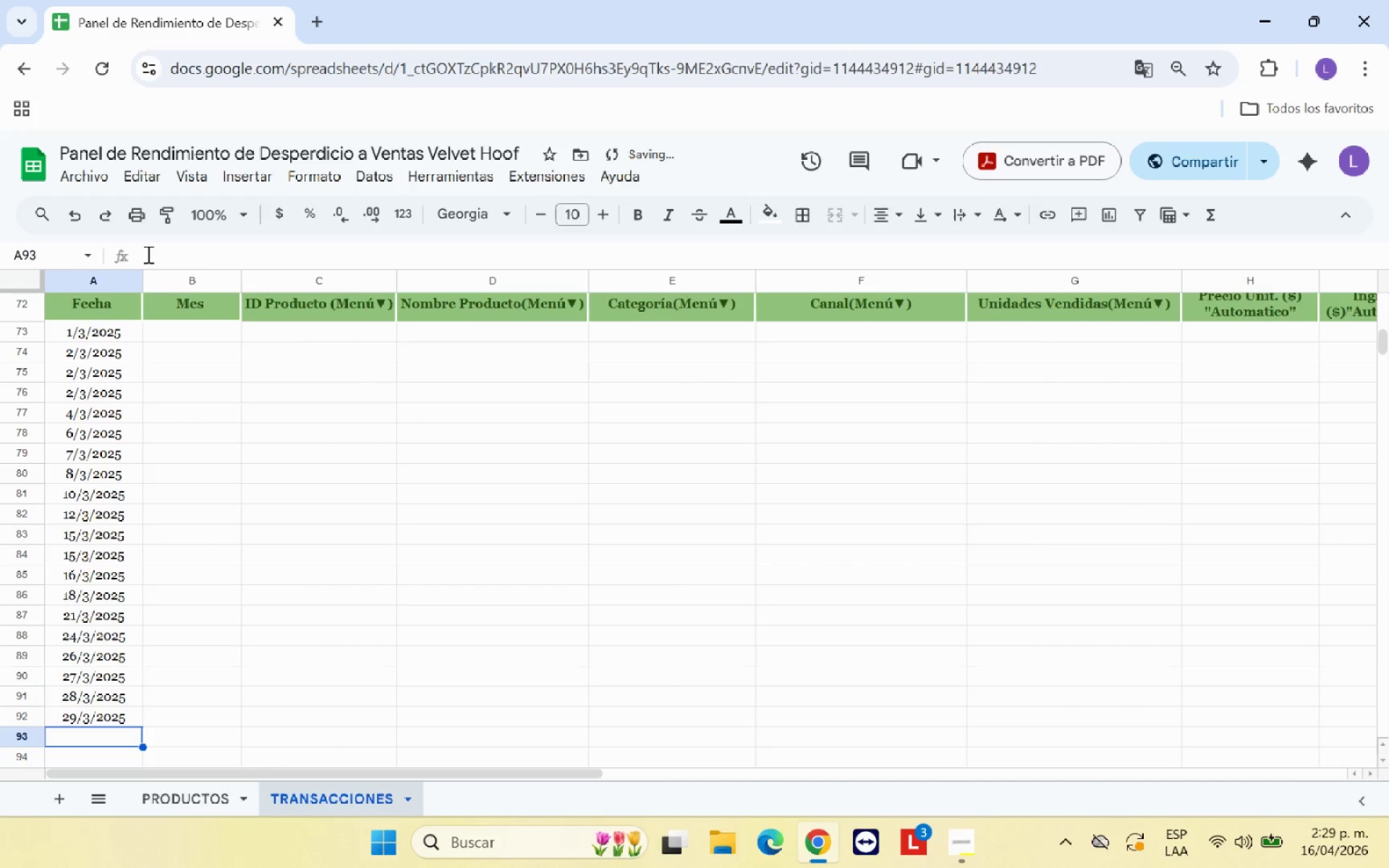 
key(Enter)
 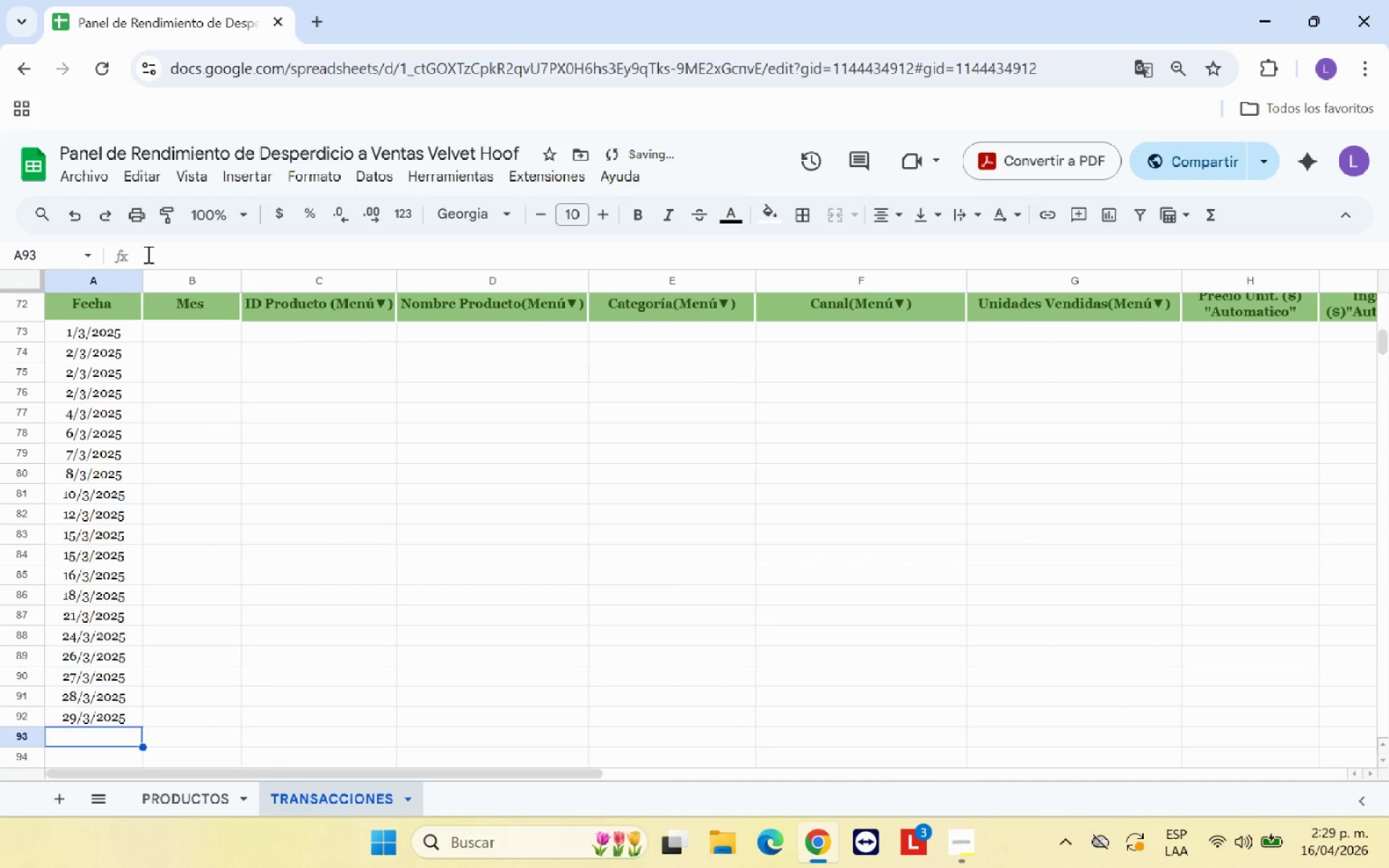 
key(Control+V)
 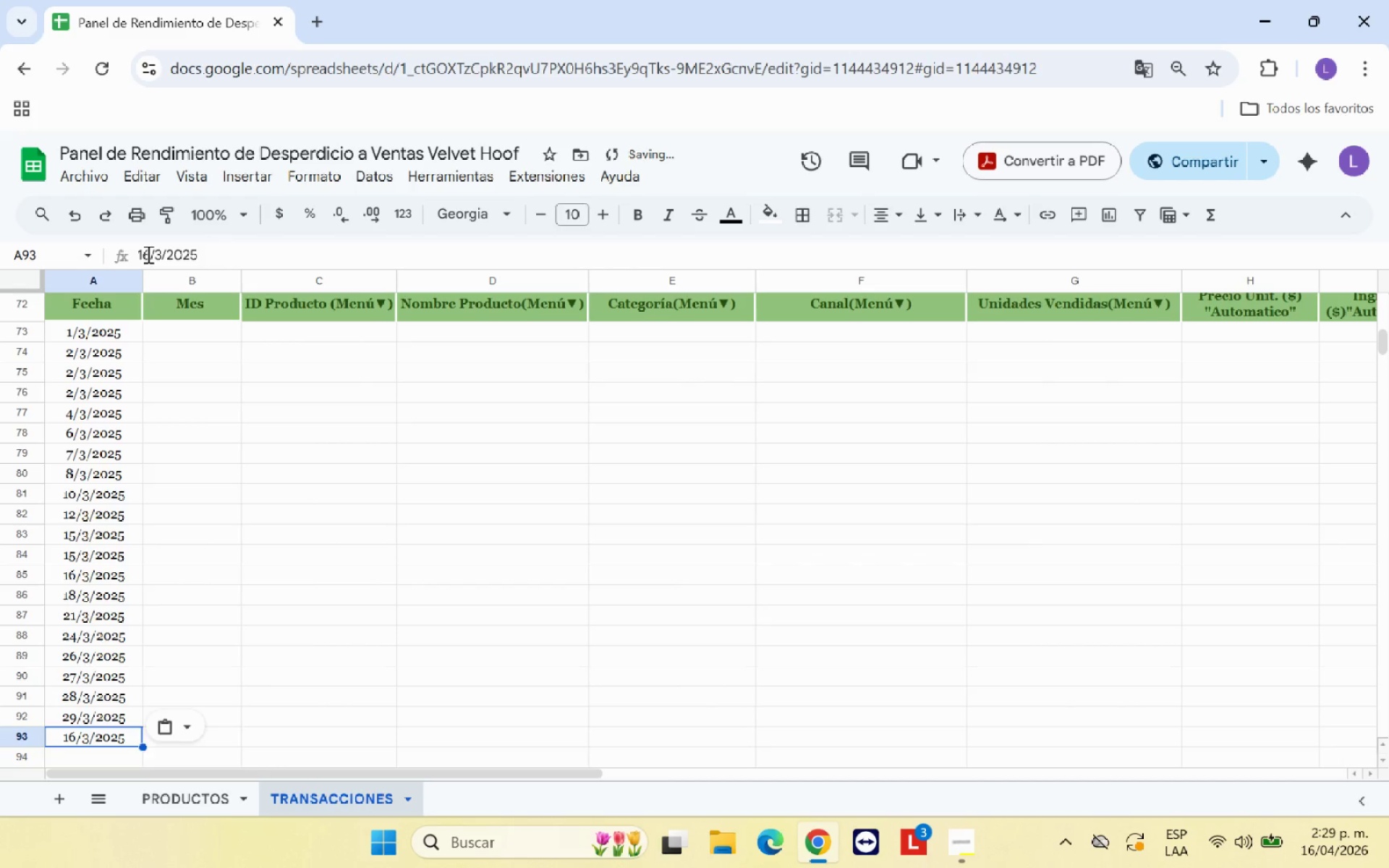 
left_click([147, 254])
 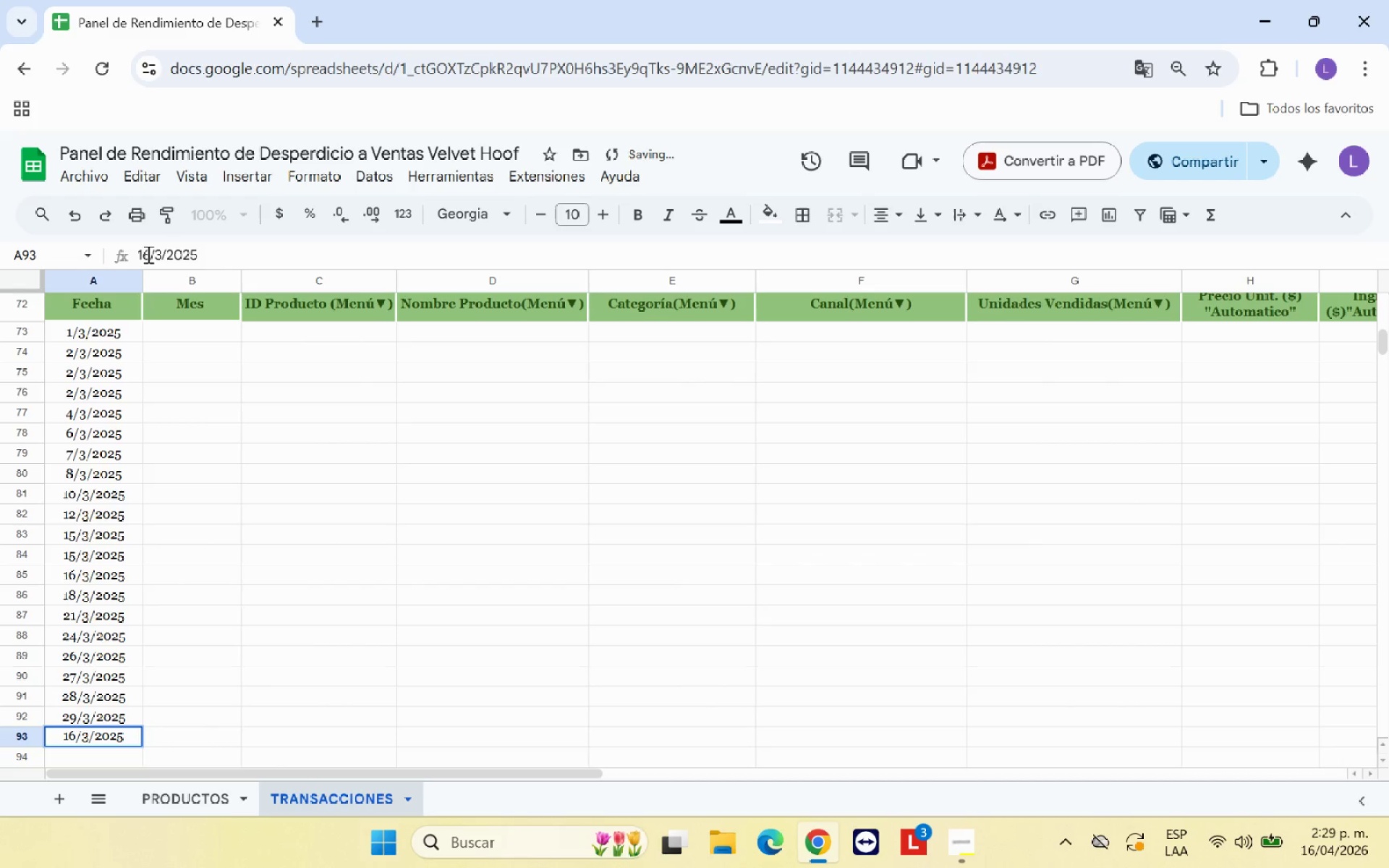 
key(Control+Backspace)
 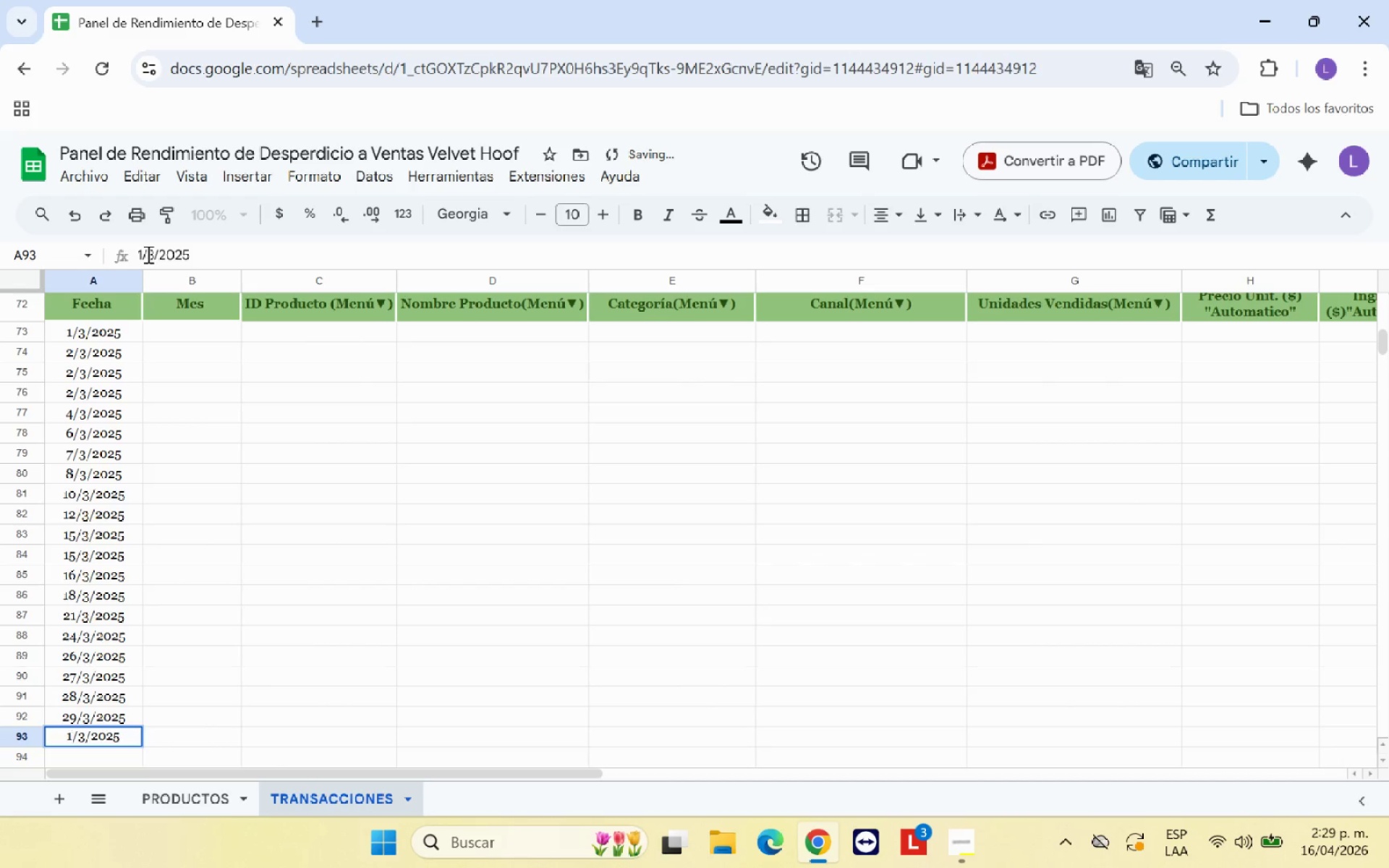 
key(Control+Backspace)
 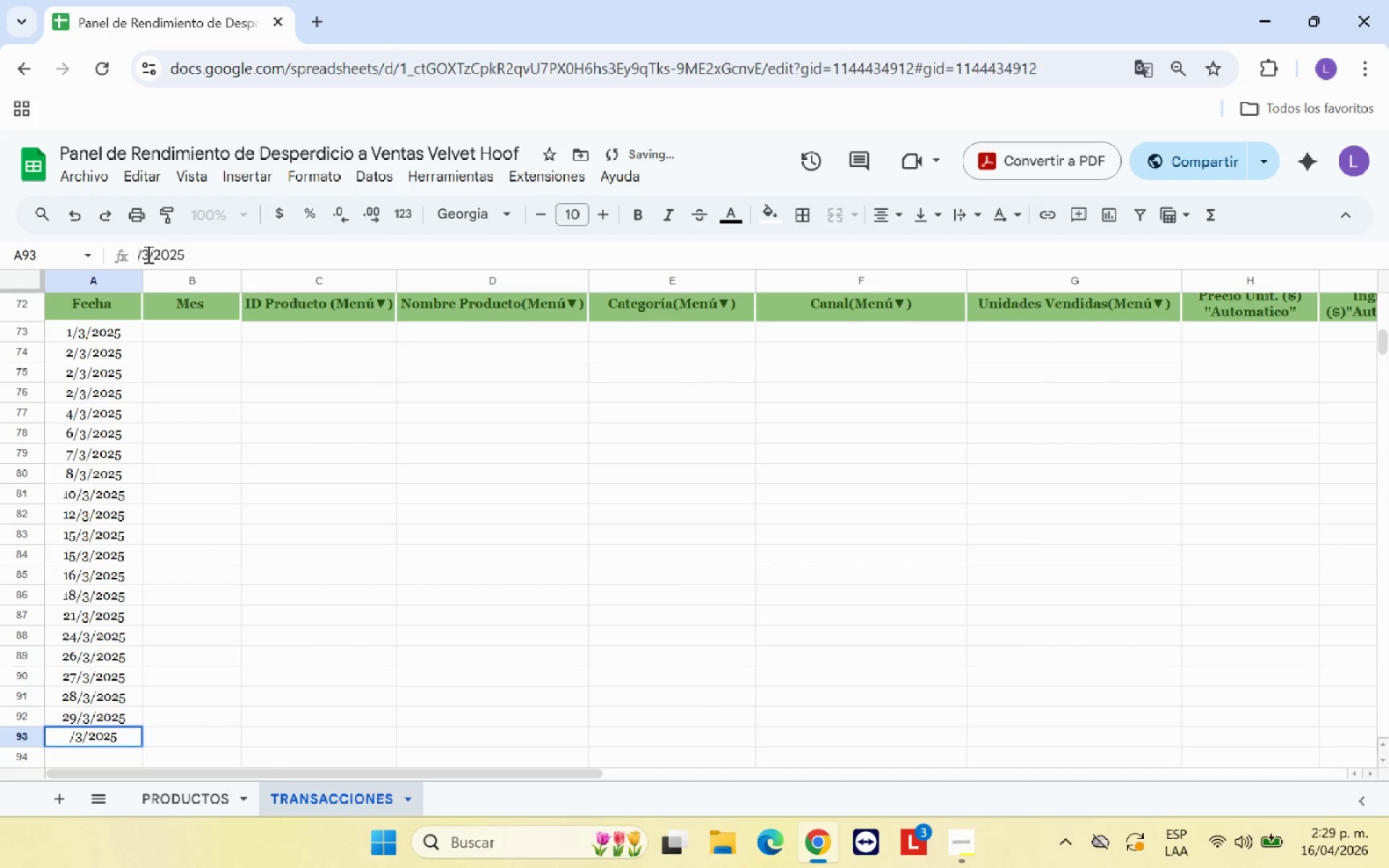 
key(Control+2)
 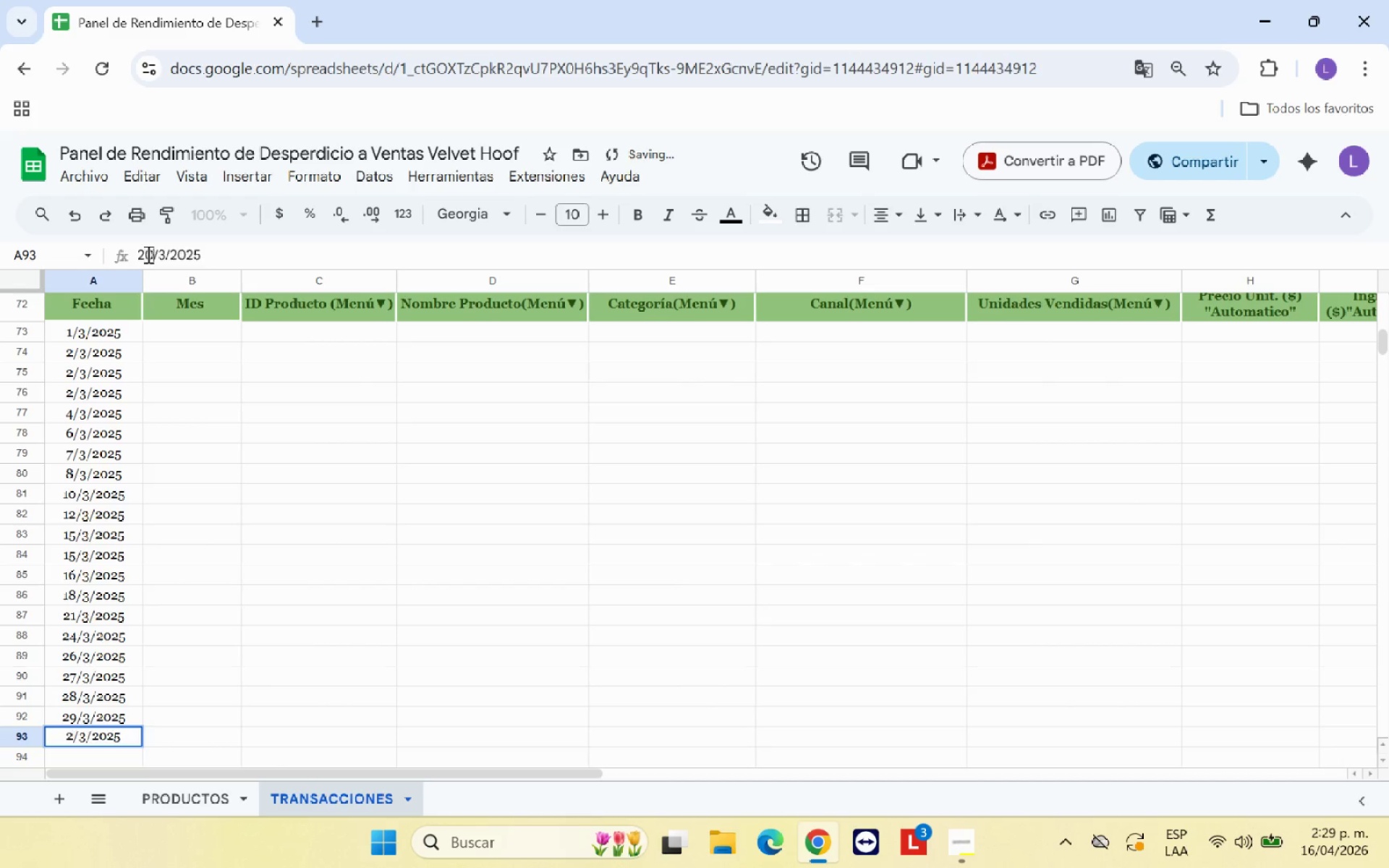 
key(Control+0)
 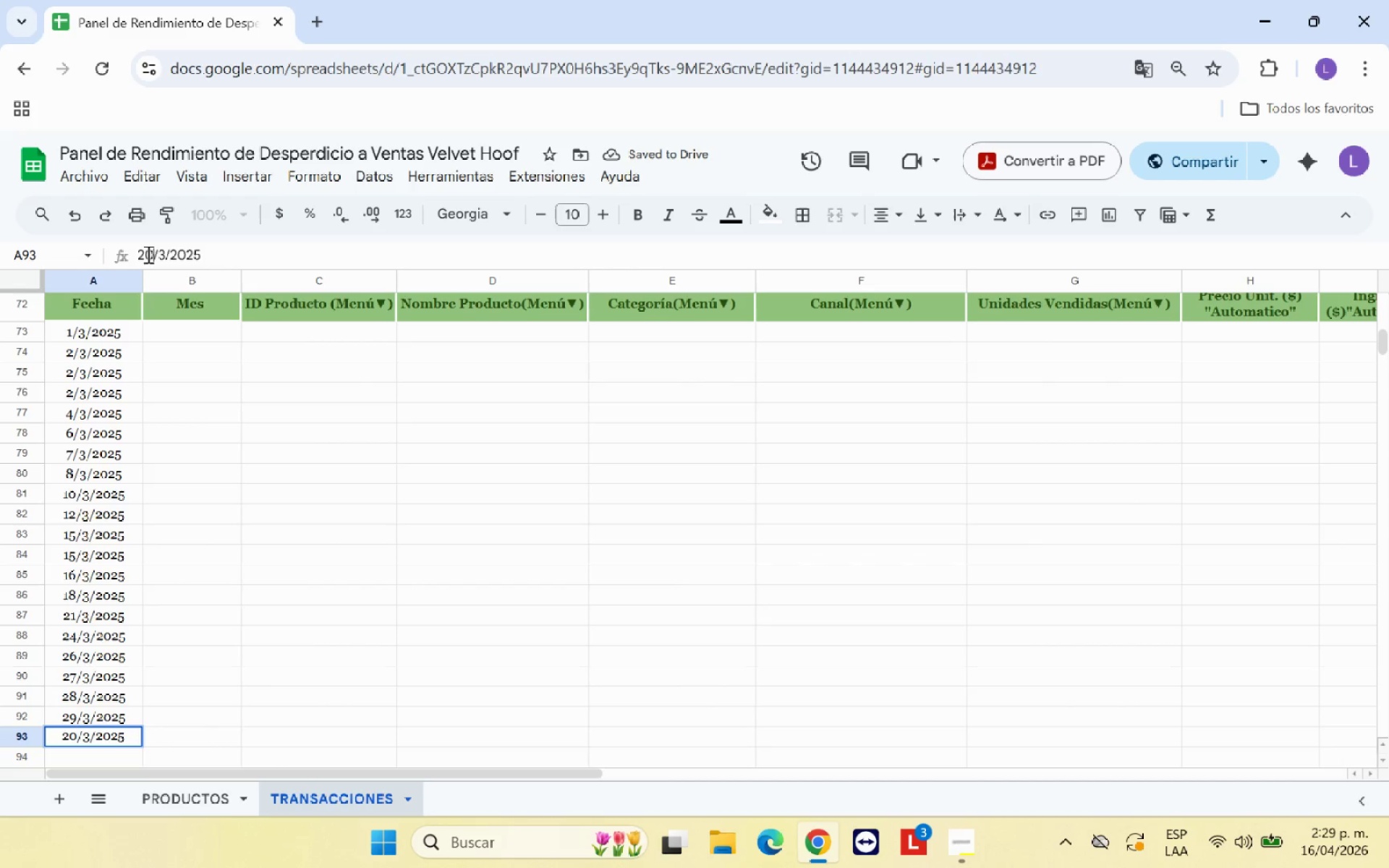 
key(Backspace)
key(Backspace)
type(30)
 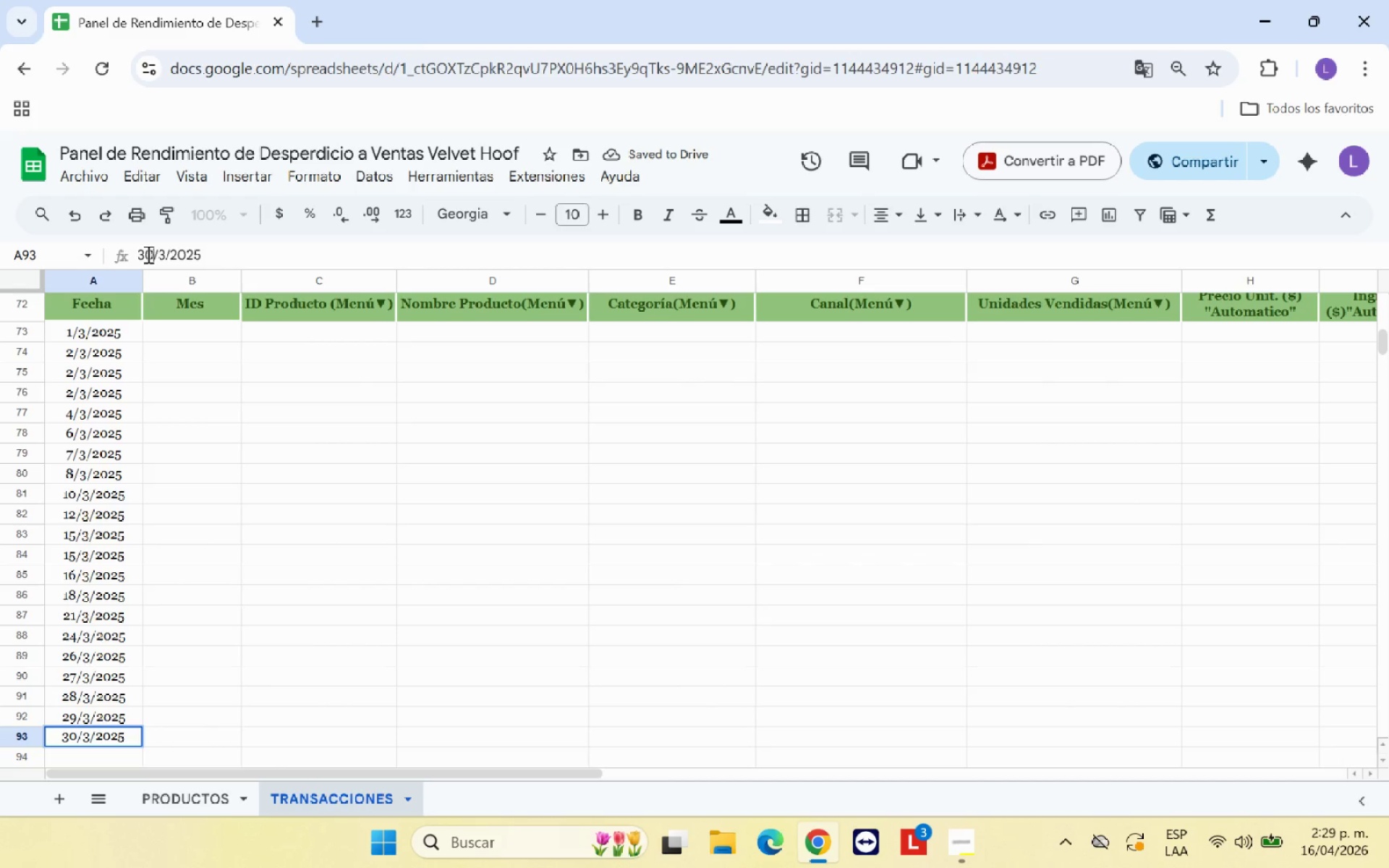 
key(Enter)
 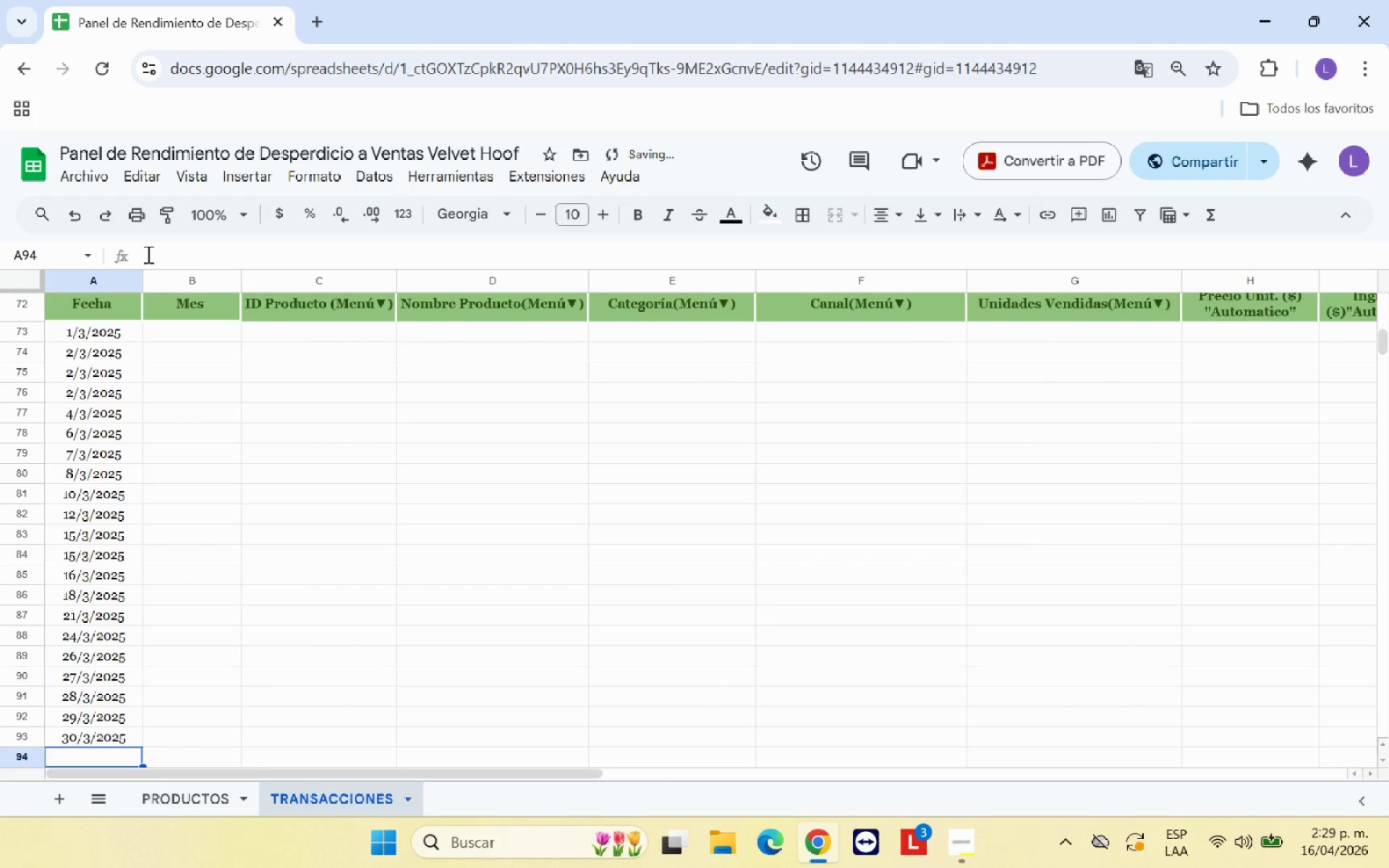 
key(Control+V)
 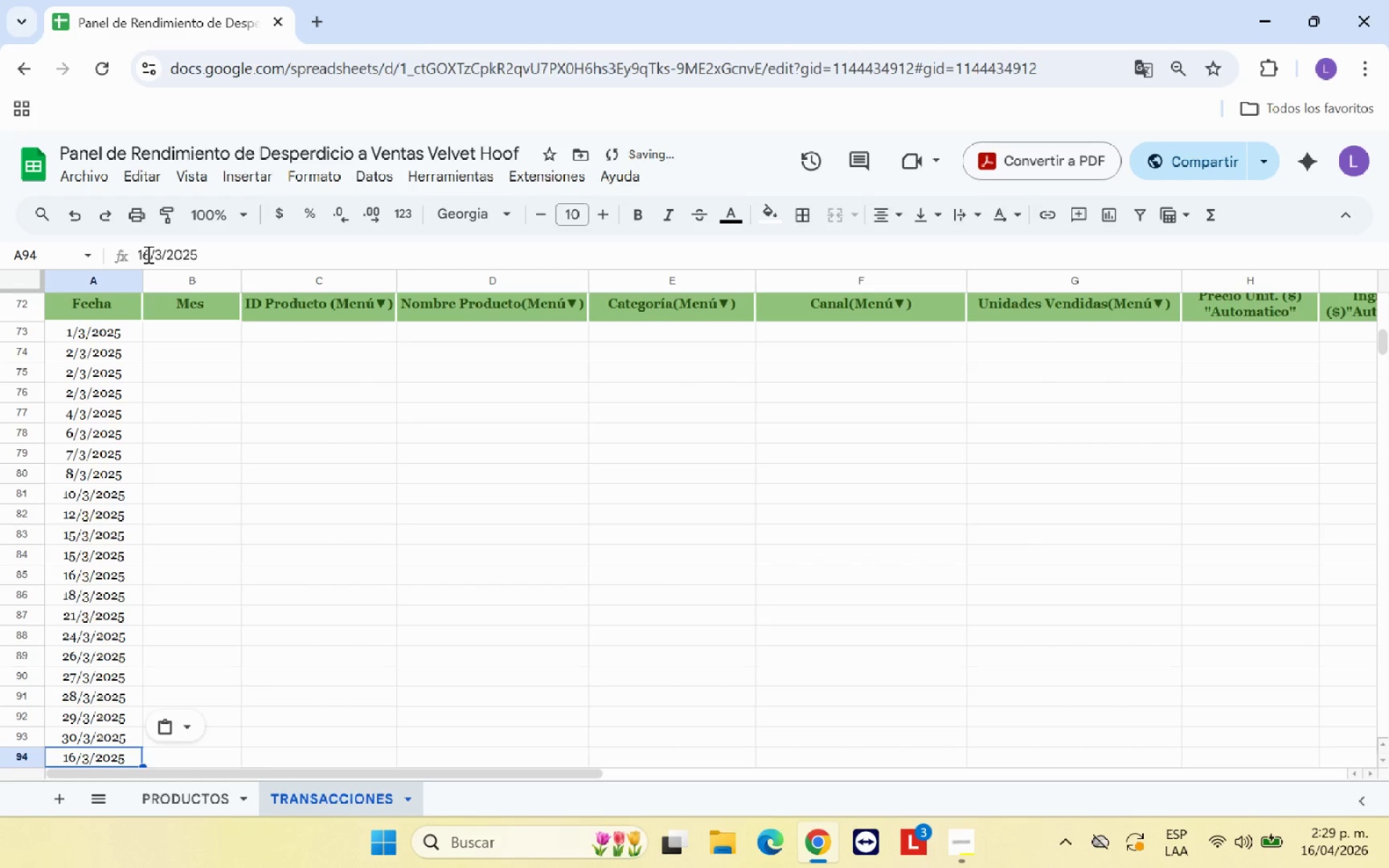 
left_click([147, 254])
 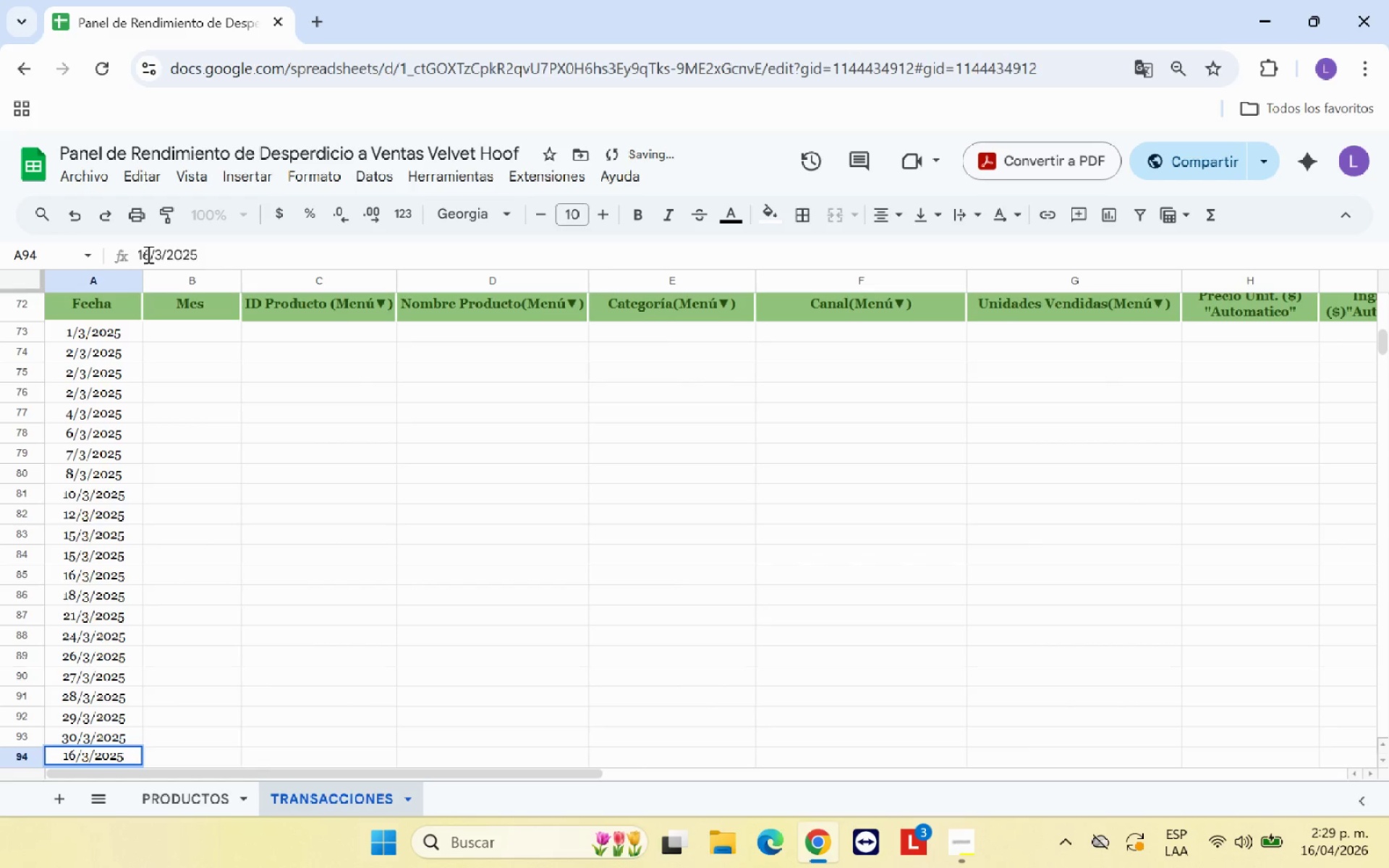 
key(Control+Backspace)
 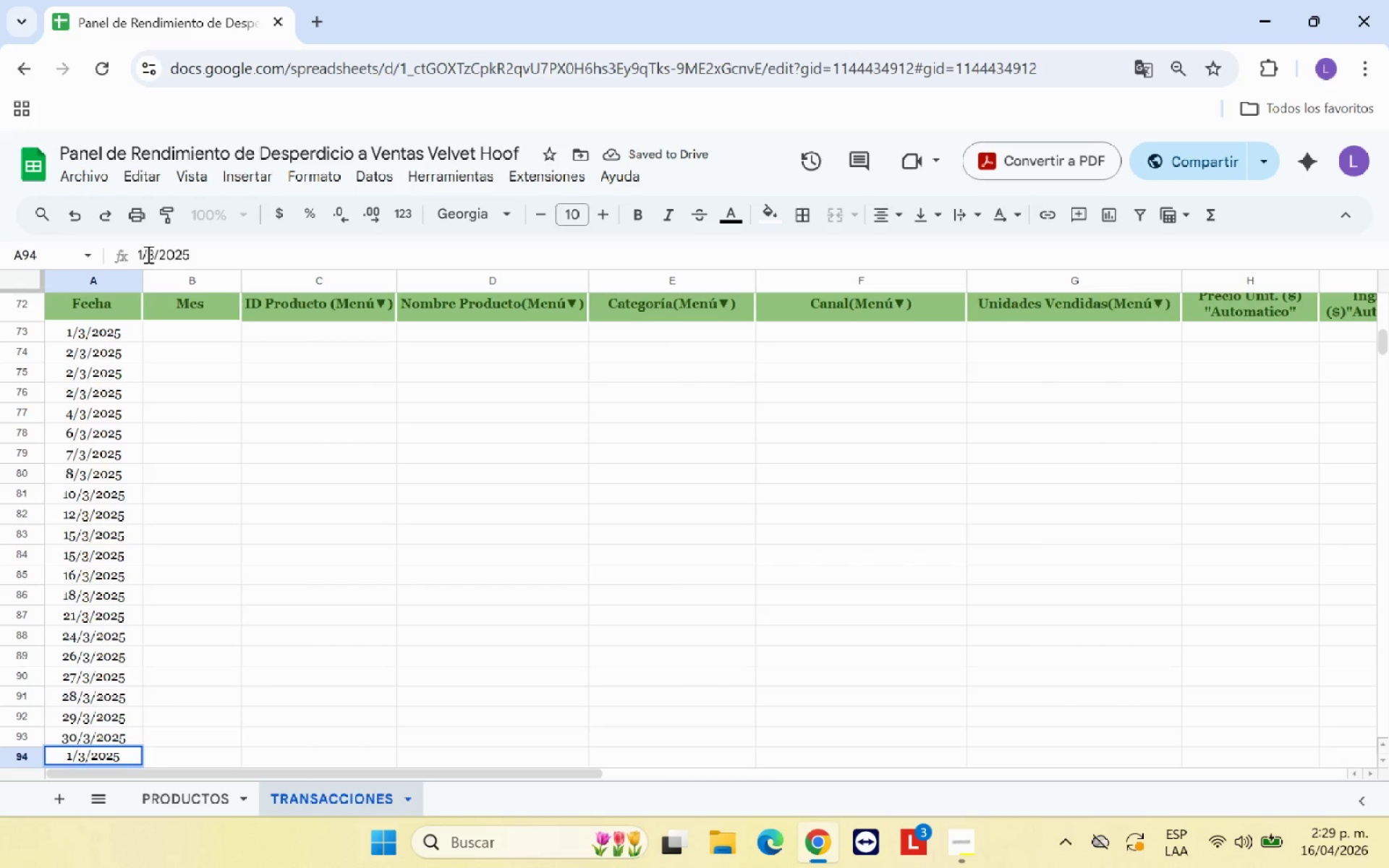 
key(Backspace)
type(31)
 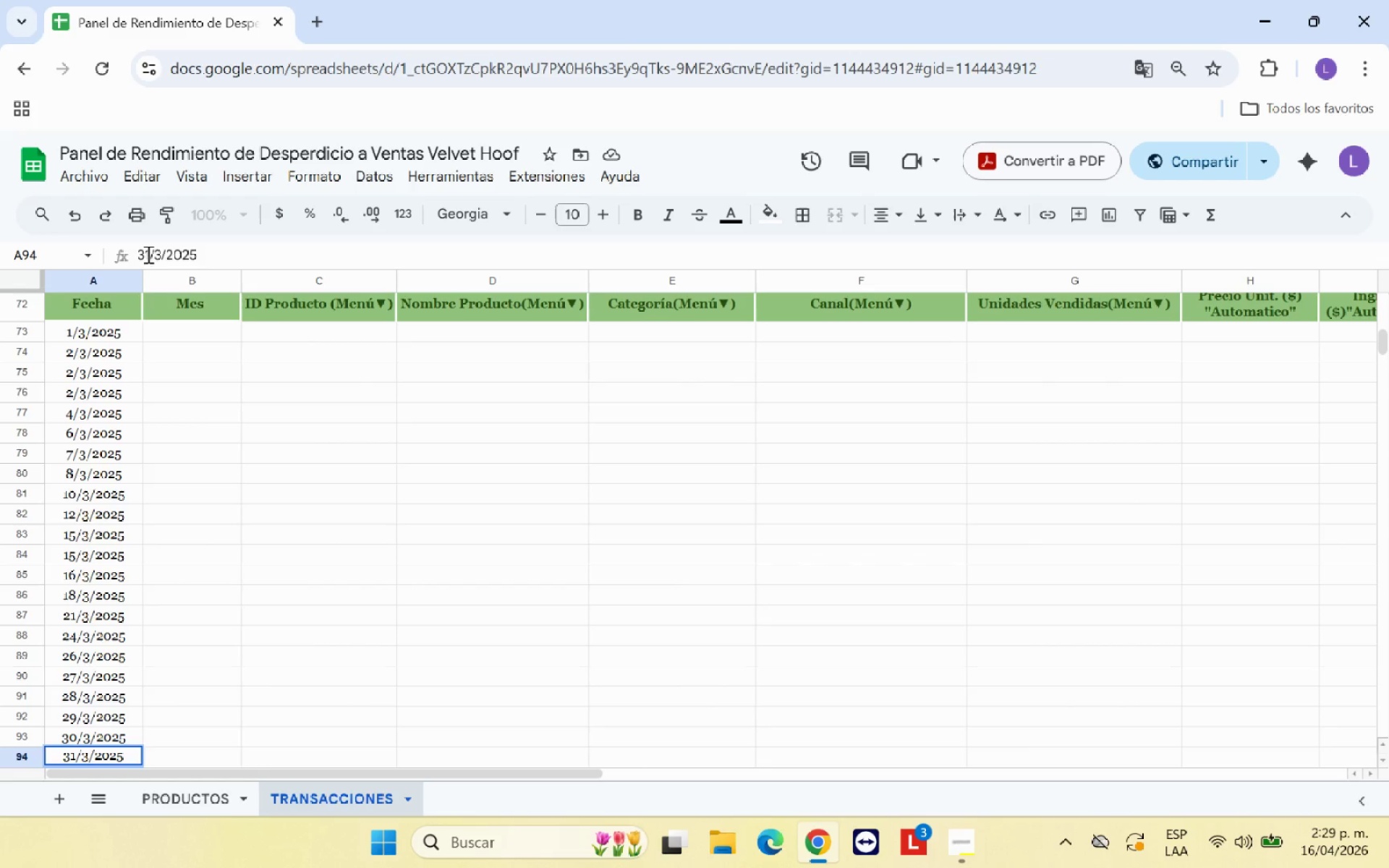 
key(Enter)
 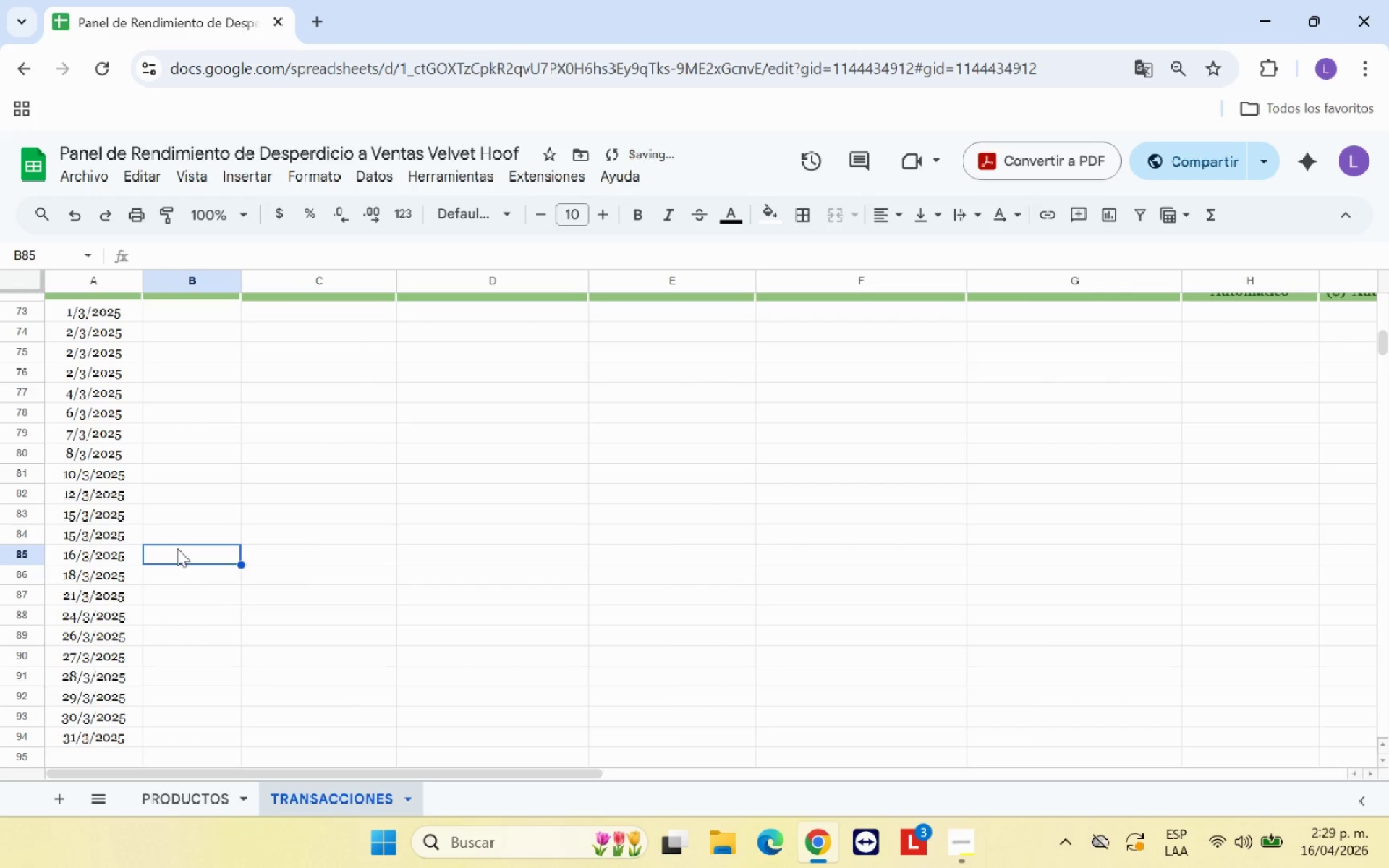 
scroll: coordinate [175, 556], scroll_direction: down, amount: 1.0
 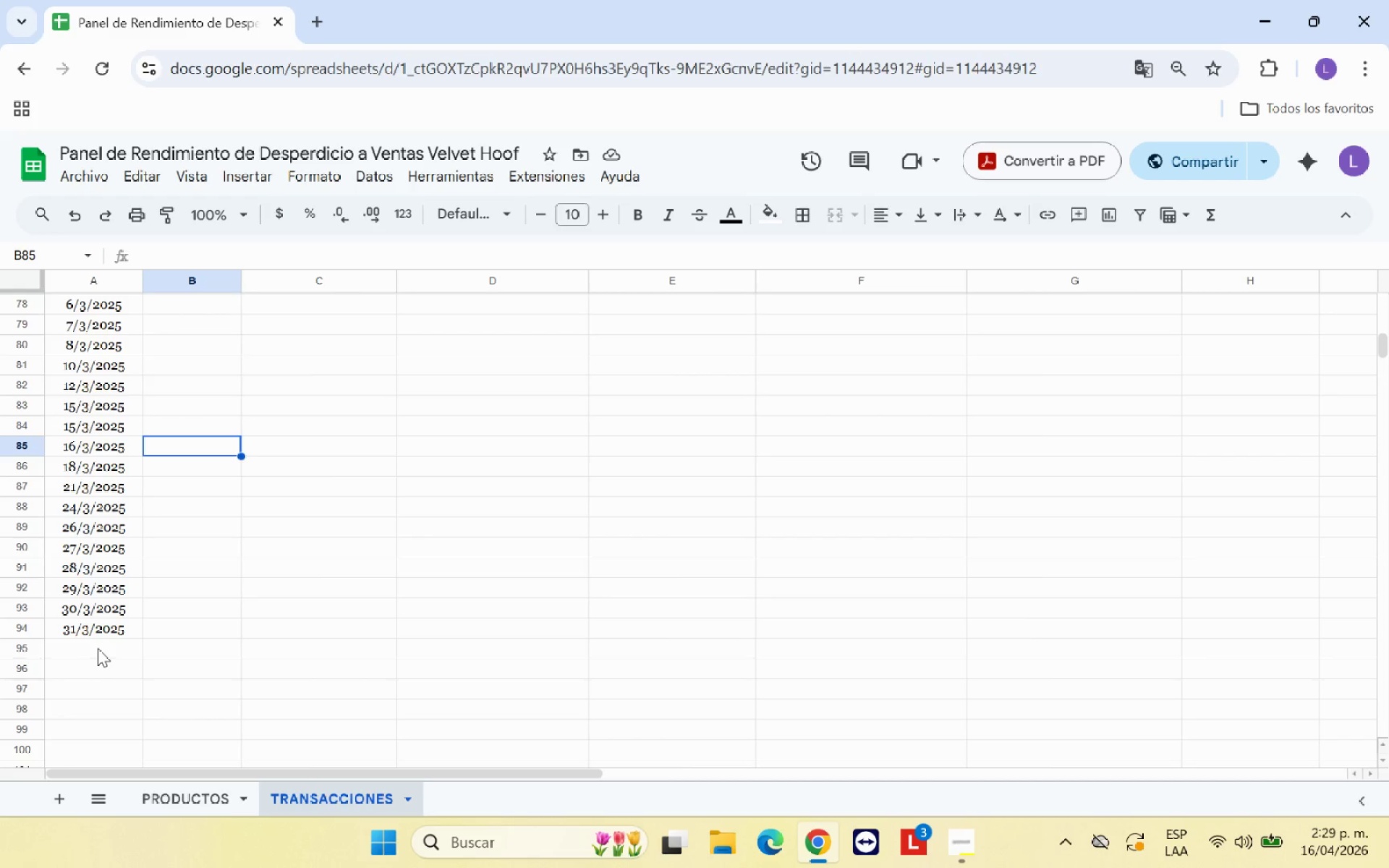 
left_click([90, 645])
 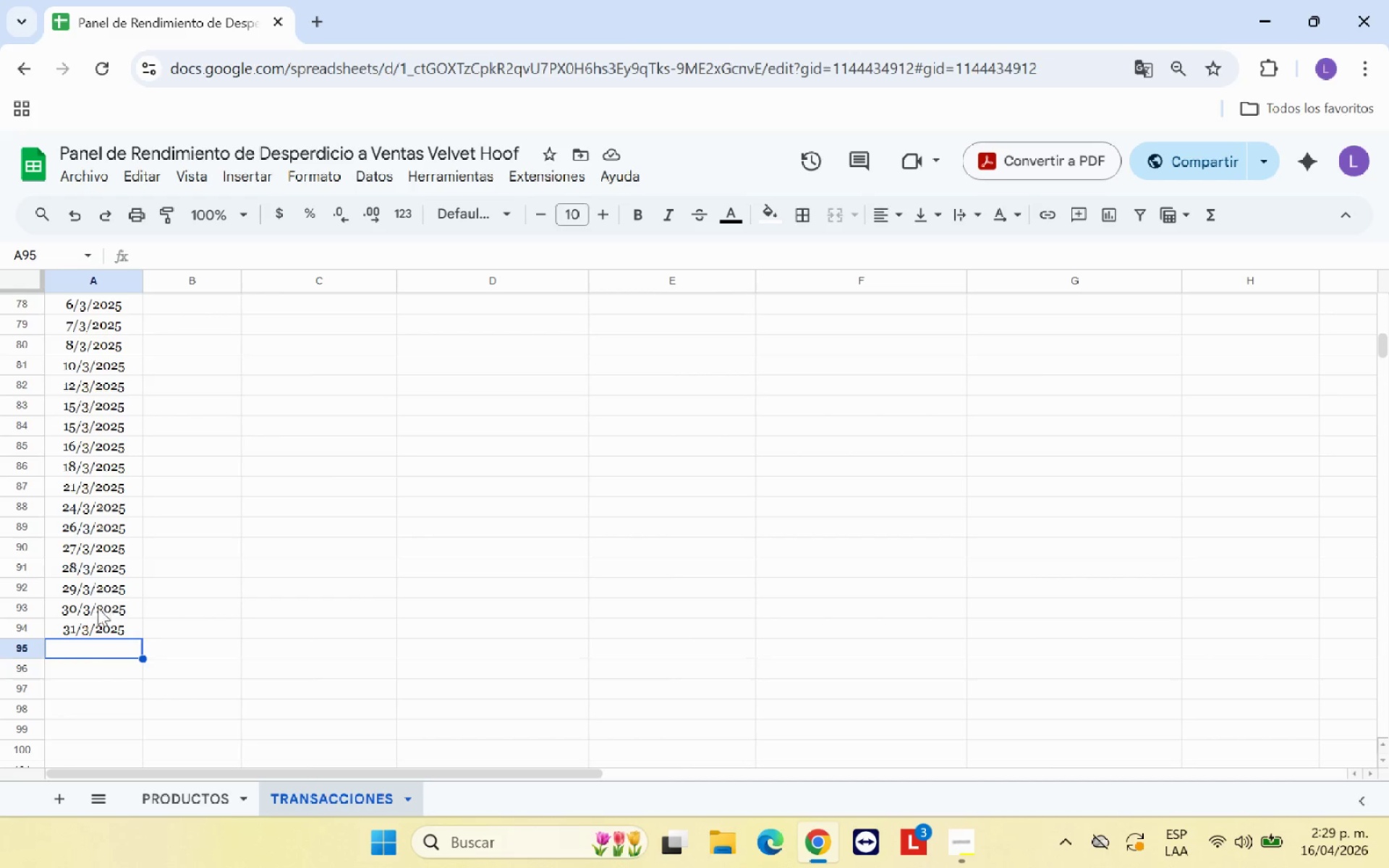 
left_click([99, 621])
 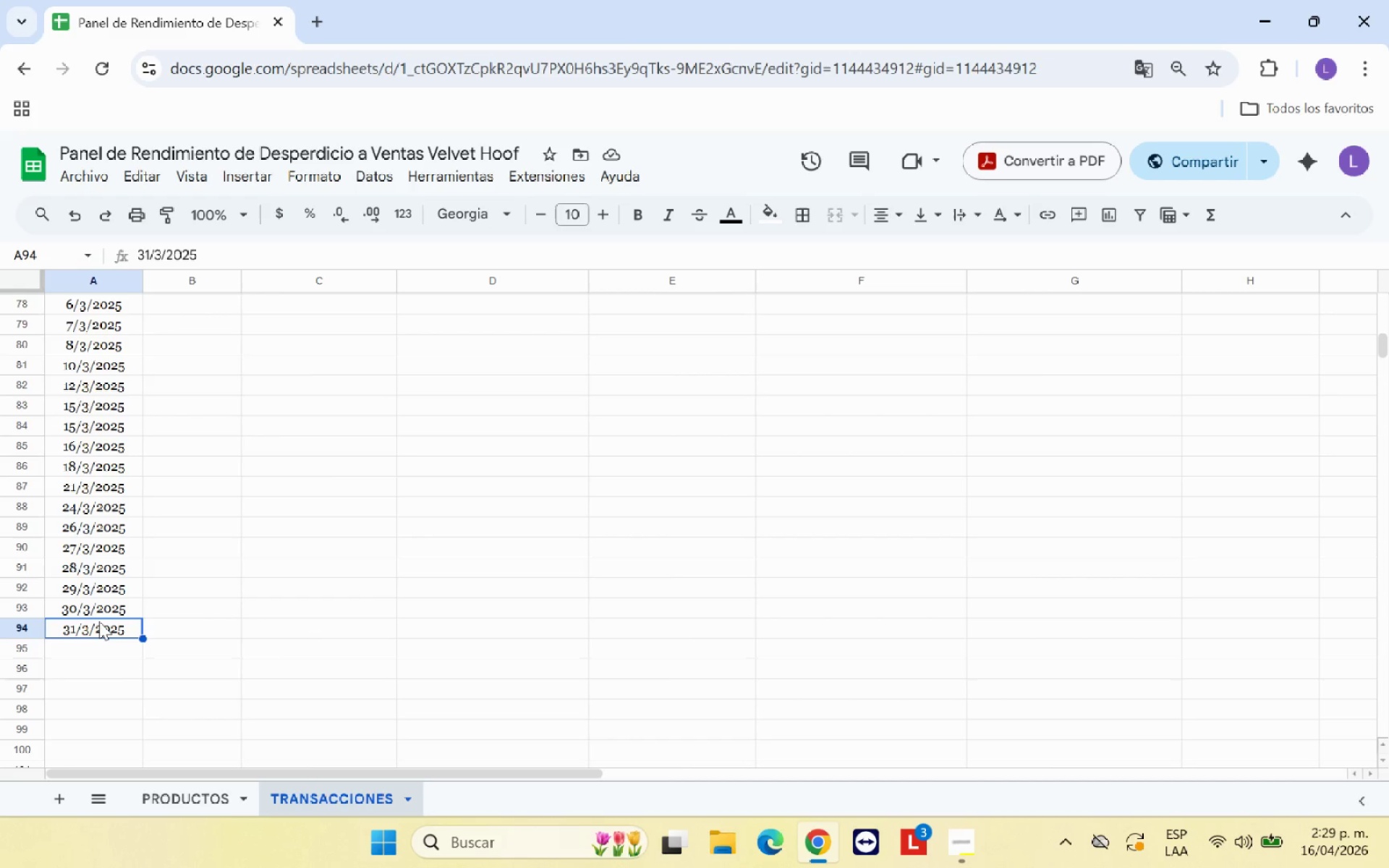 
key(Control+C)
 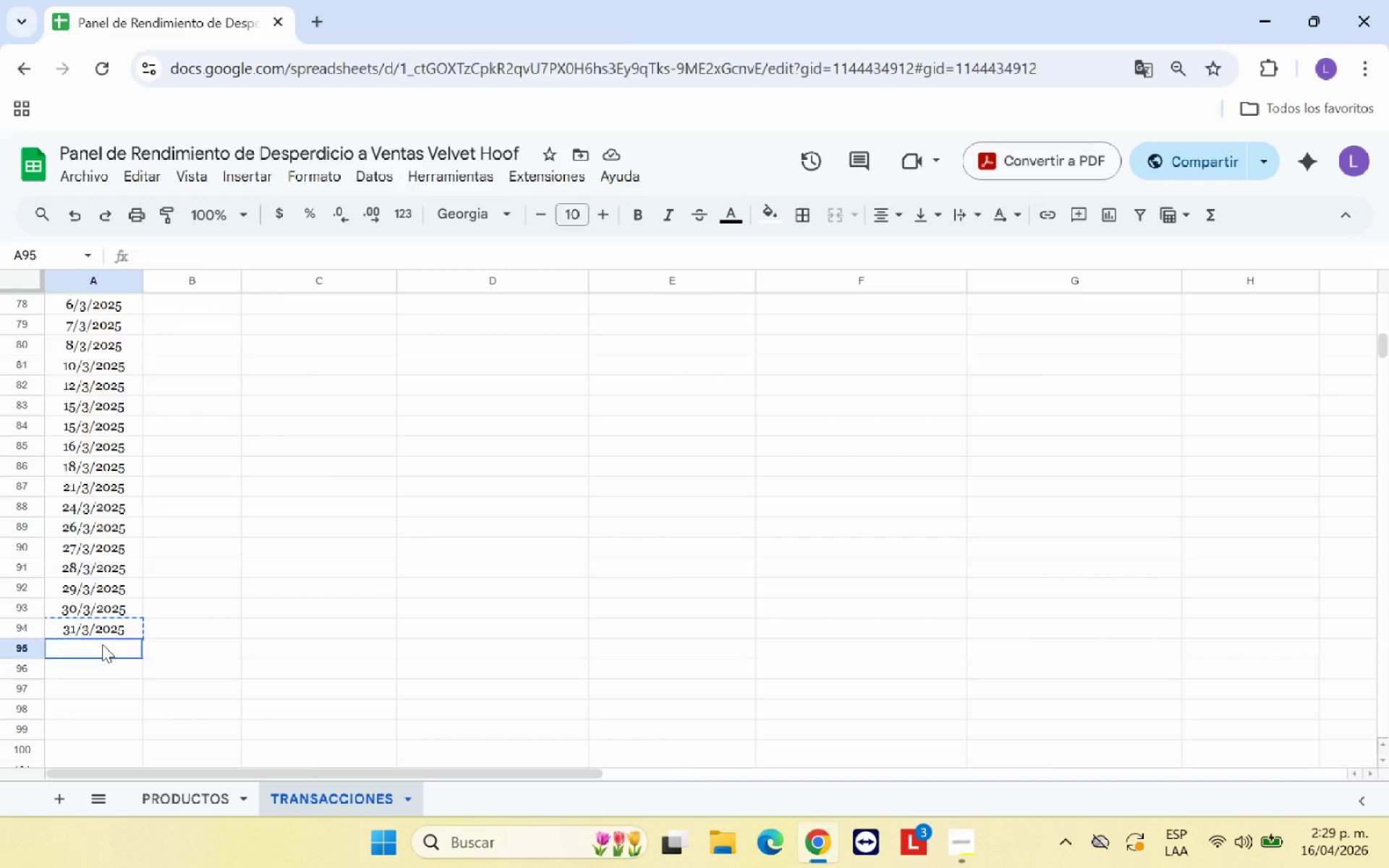 
left_click([102, 644])
 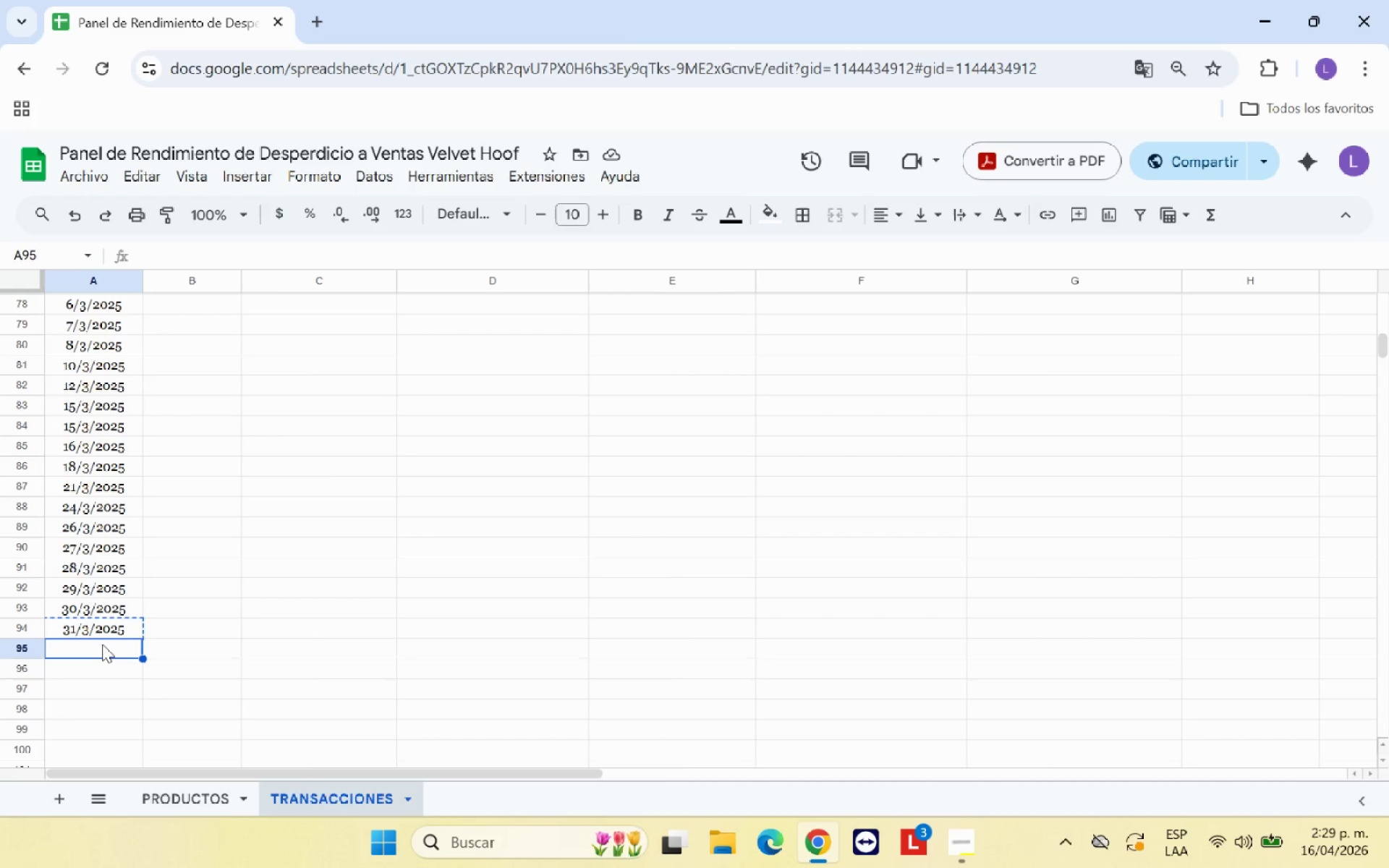 
key(Control+V)
 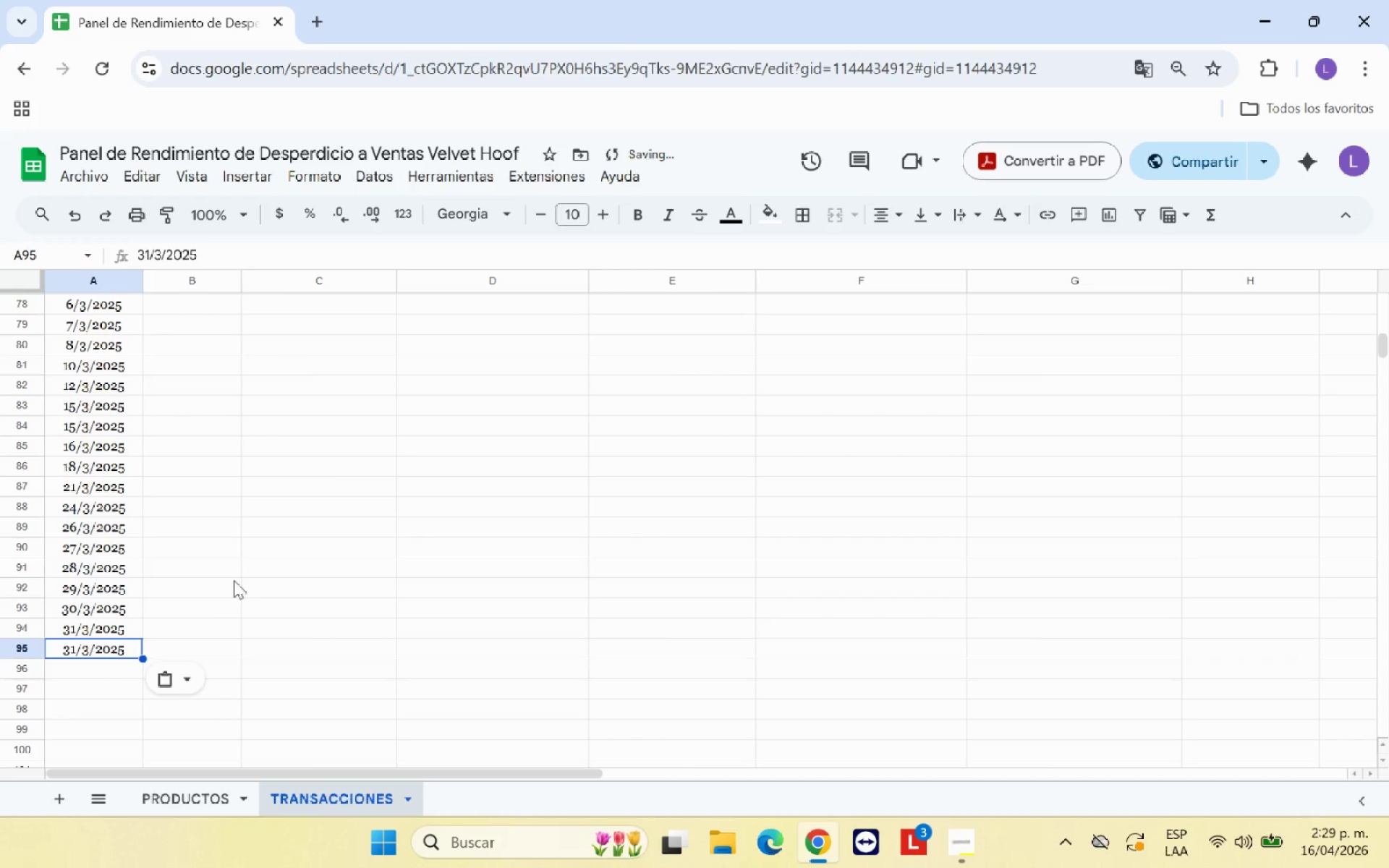 
left_click([234, 580])
 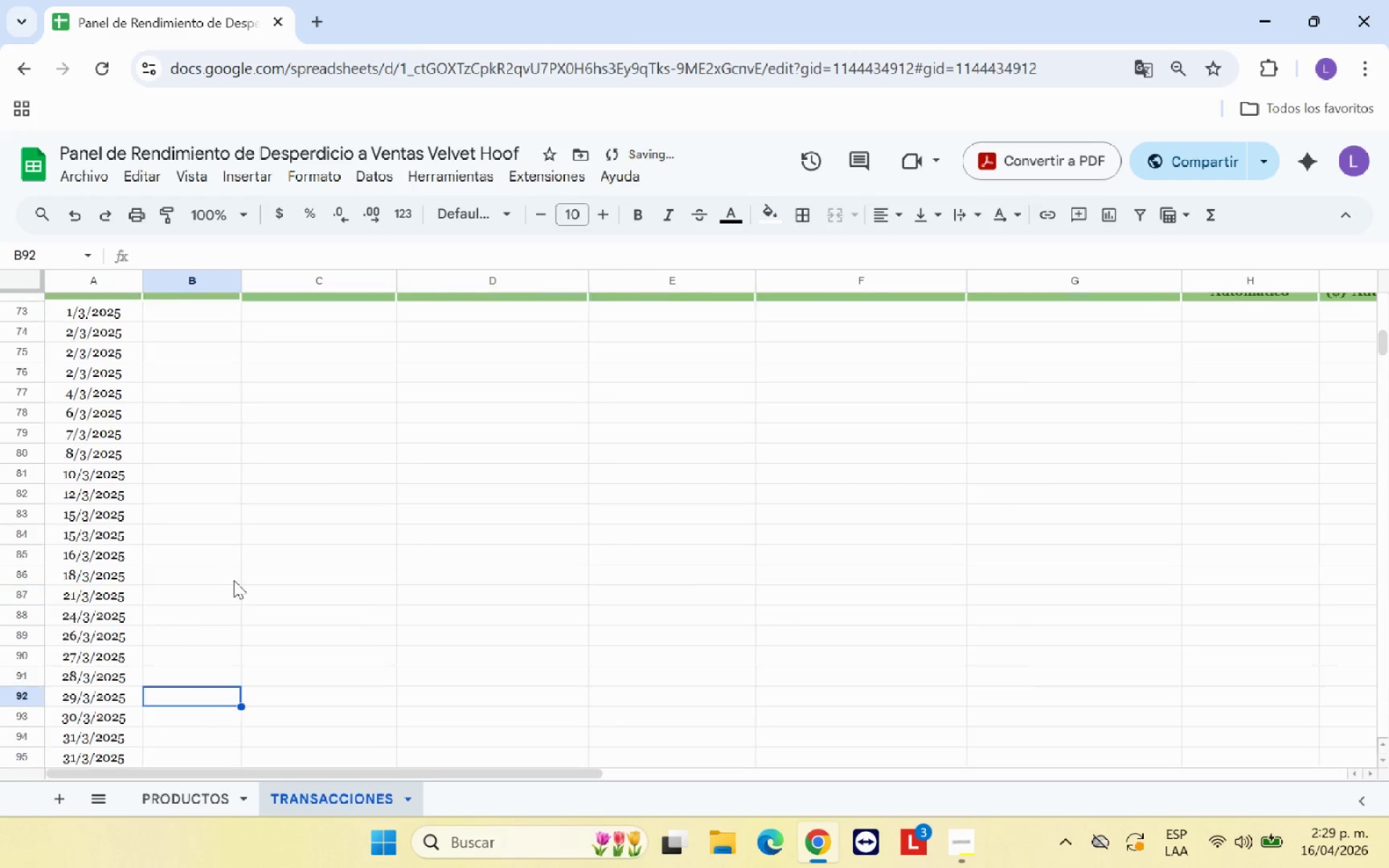 
scroll: coordinate [234, 580], scroll_direction: up, amount: 5.0
 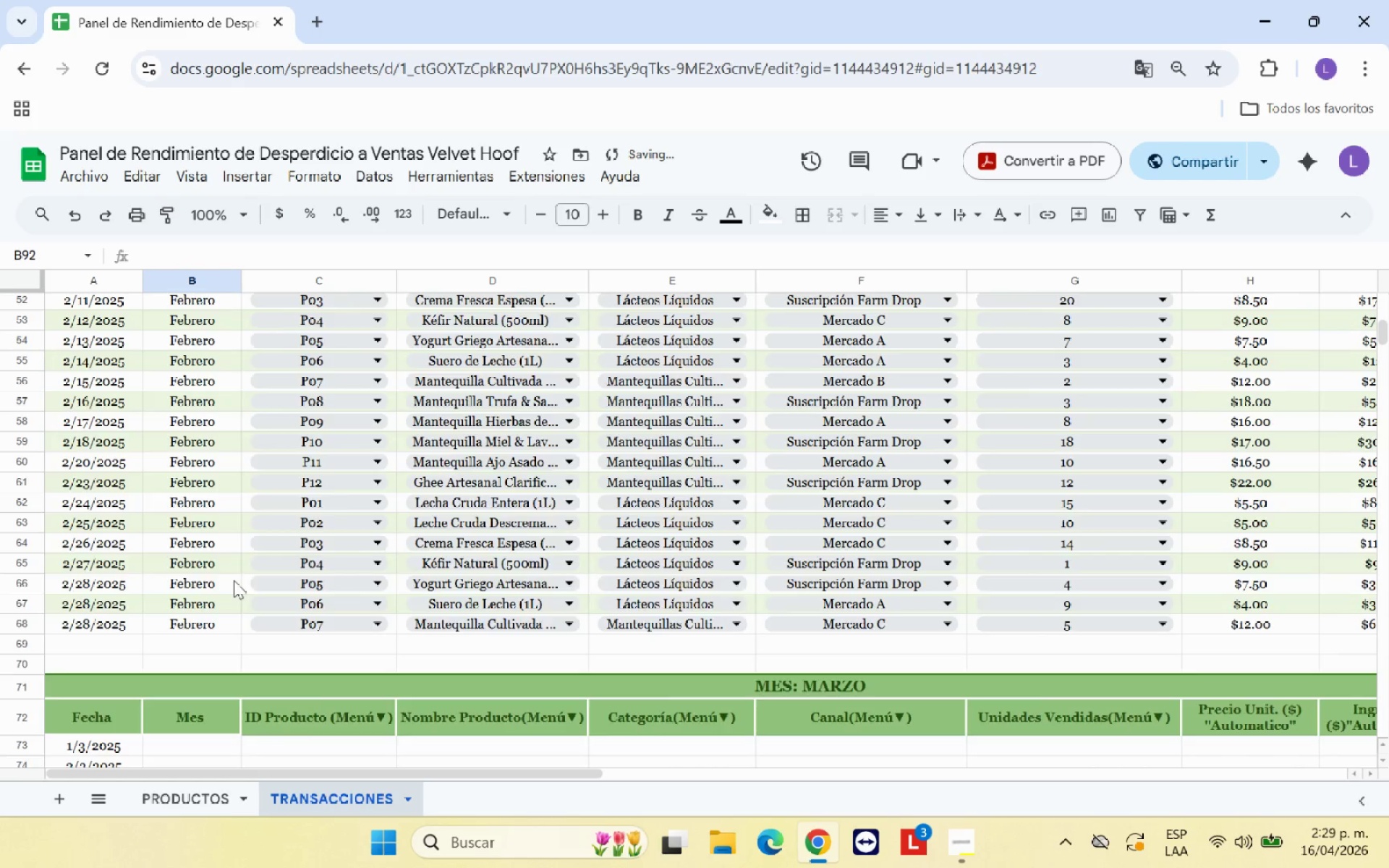 
scroll: coordinate [234, 580], scroll_direction: down, amount: 1.0
 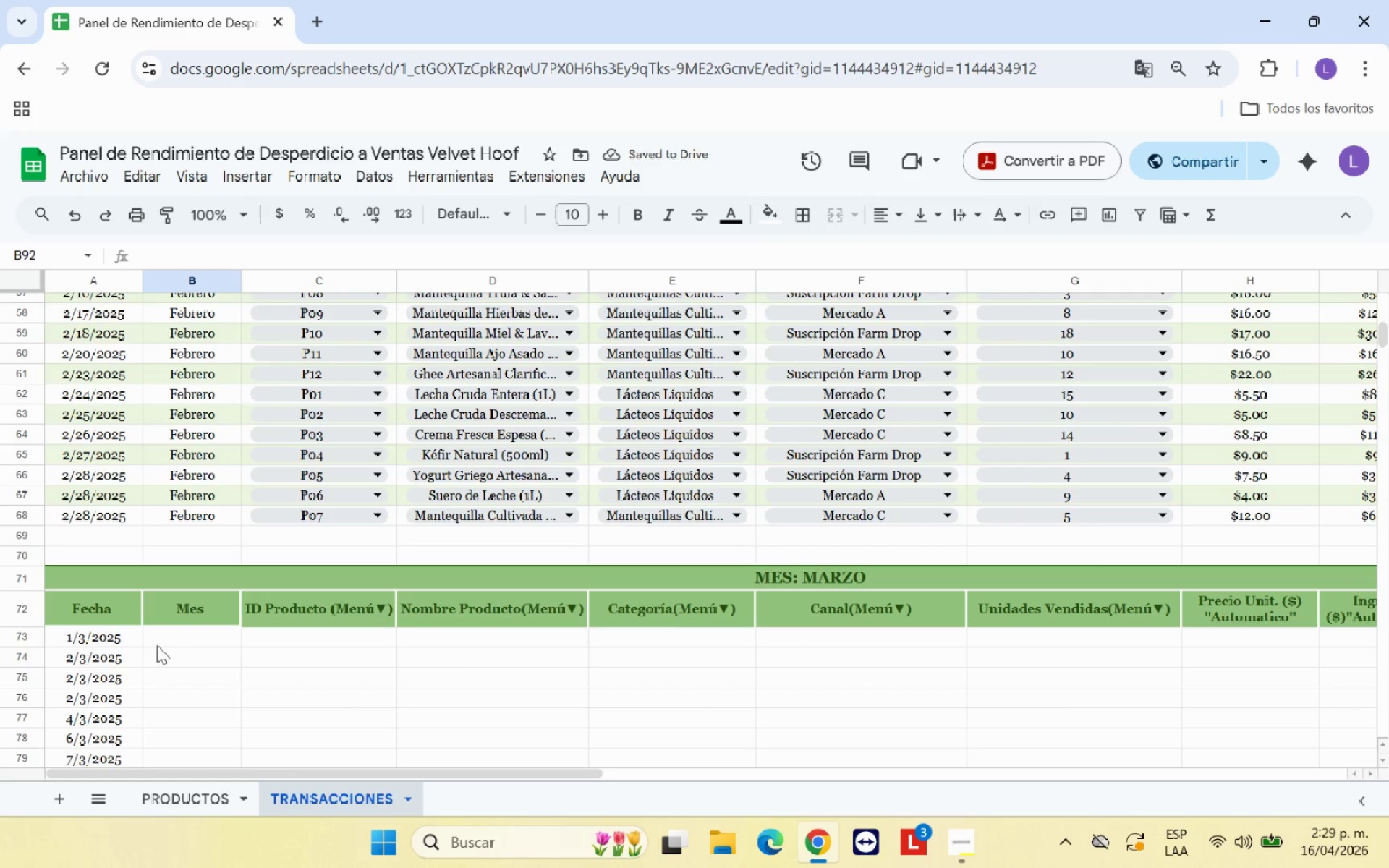 
left_click([182, 637])
 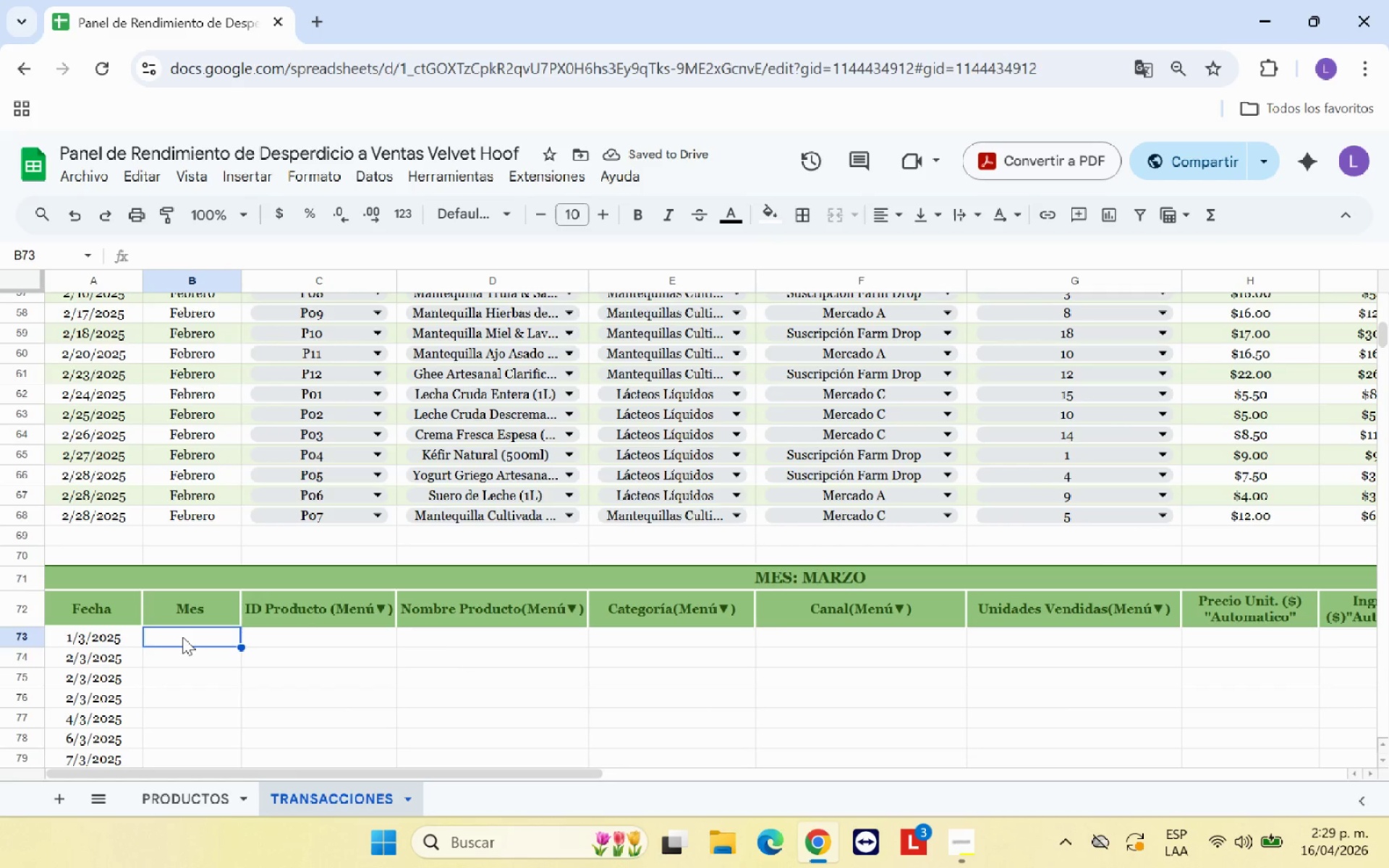 
type(Marzo )
 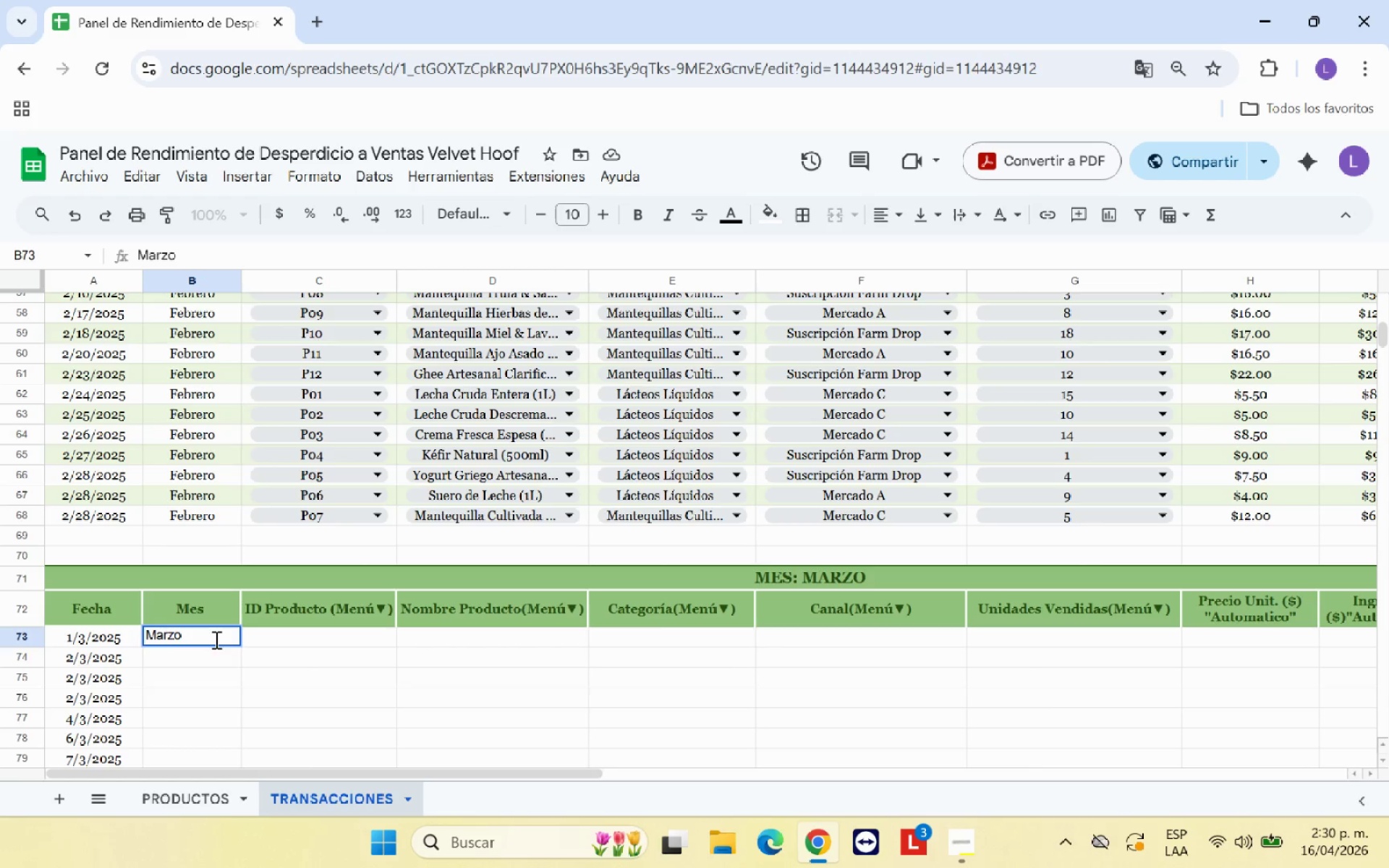 
left_click([231, 660])
 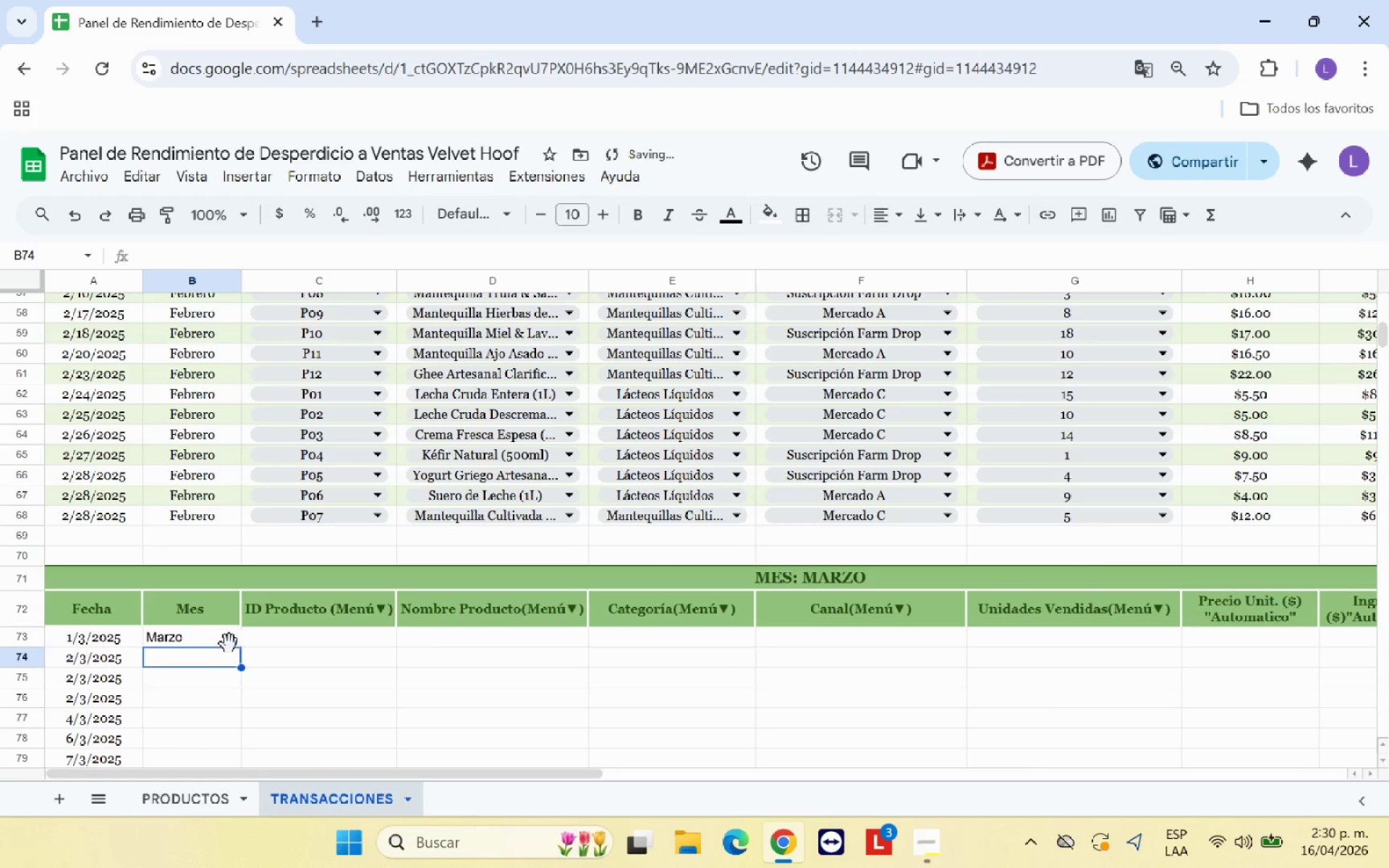 
left_click_drag(start_coordinate=[227, 639], to_coordinate=[1208, 674])
 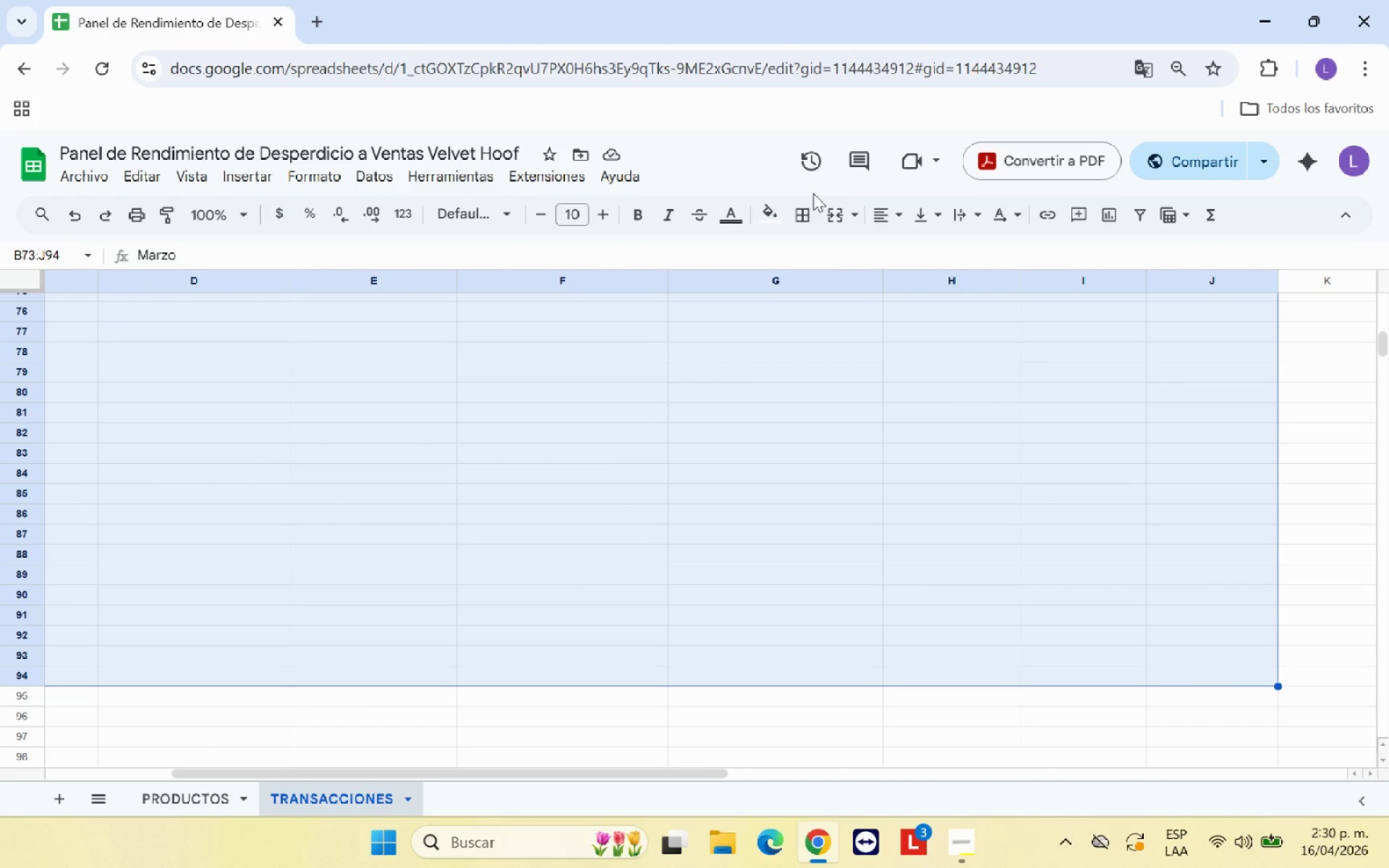 
left_click([885, 216])
 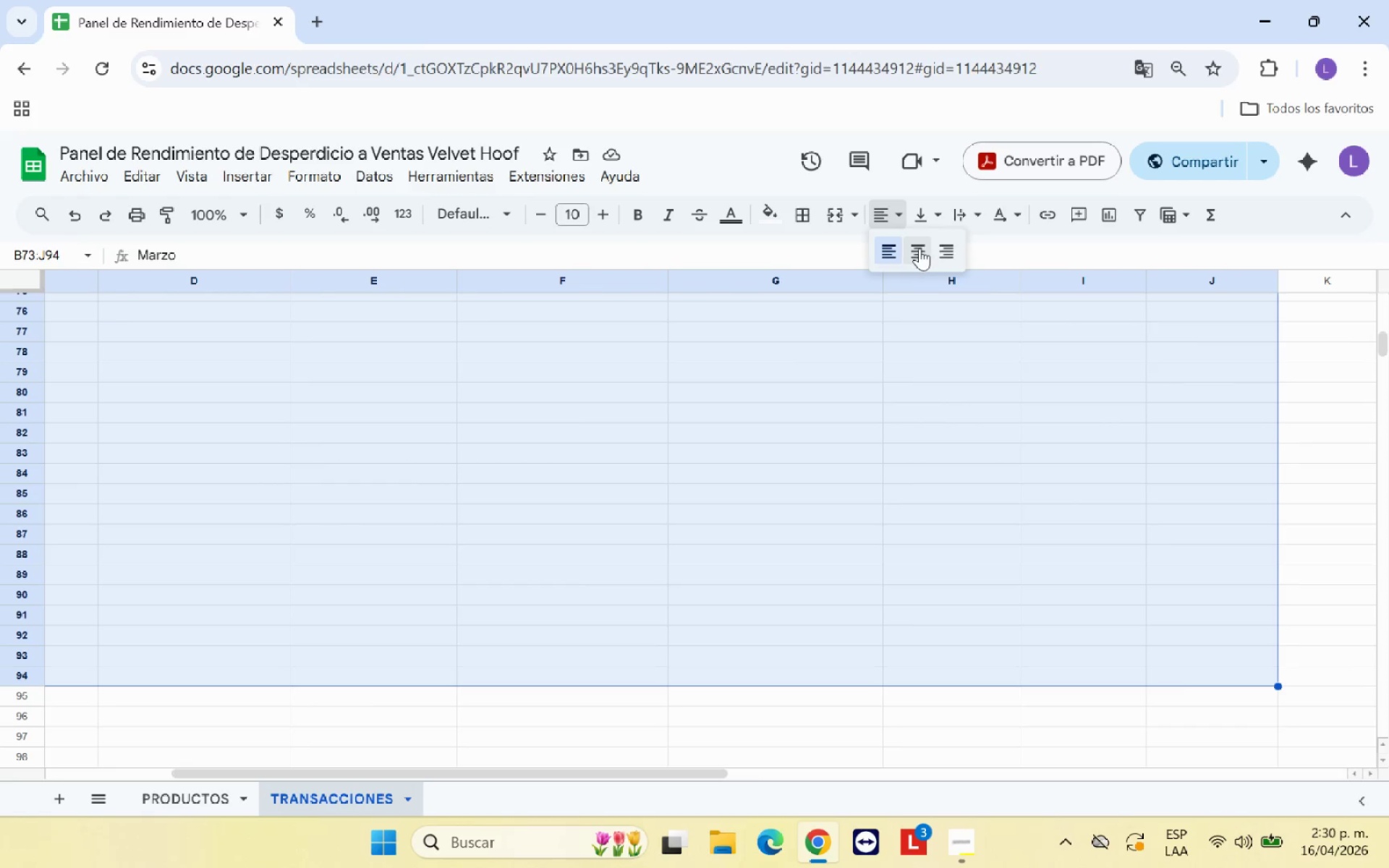 
left_click([919, 248])
 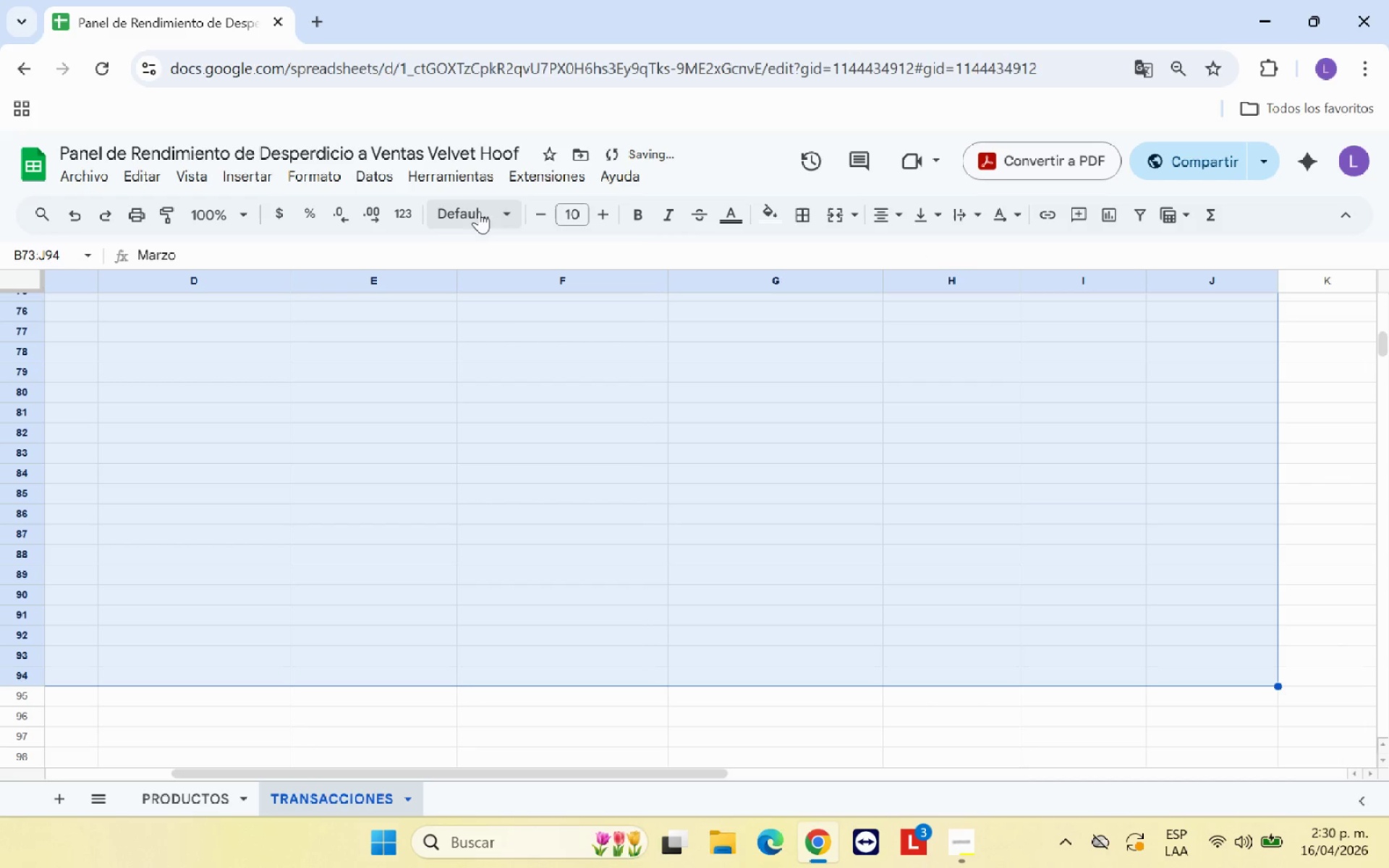 
left_click([436, 211])
 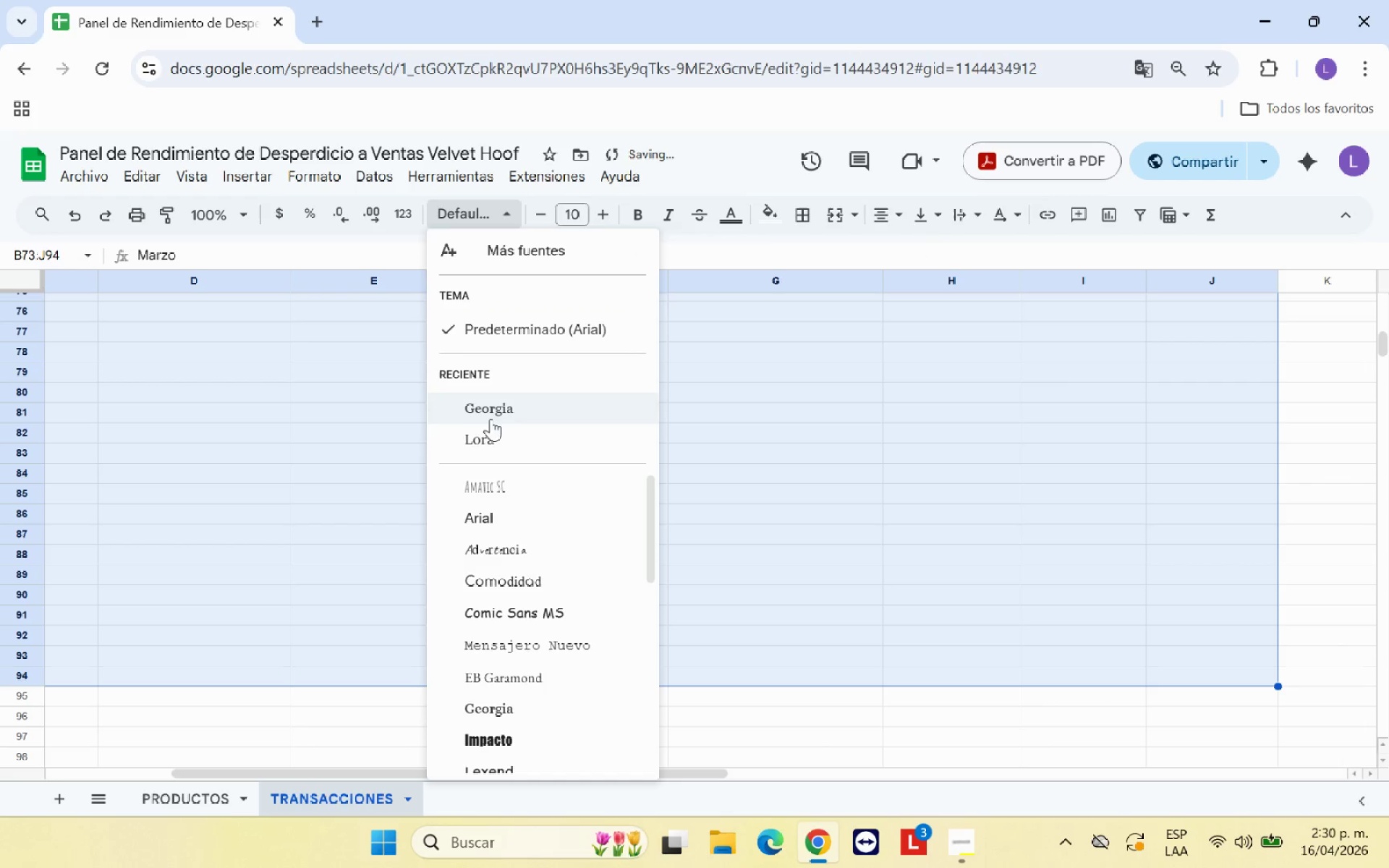 
left_click([493, 411])
 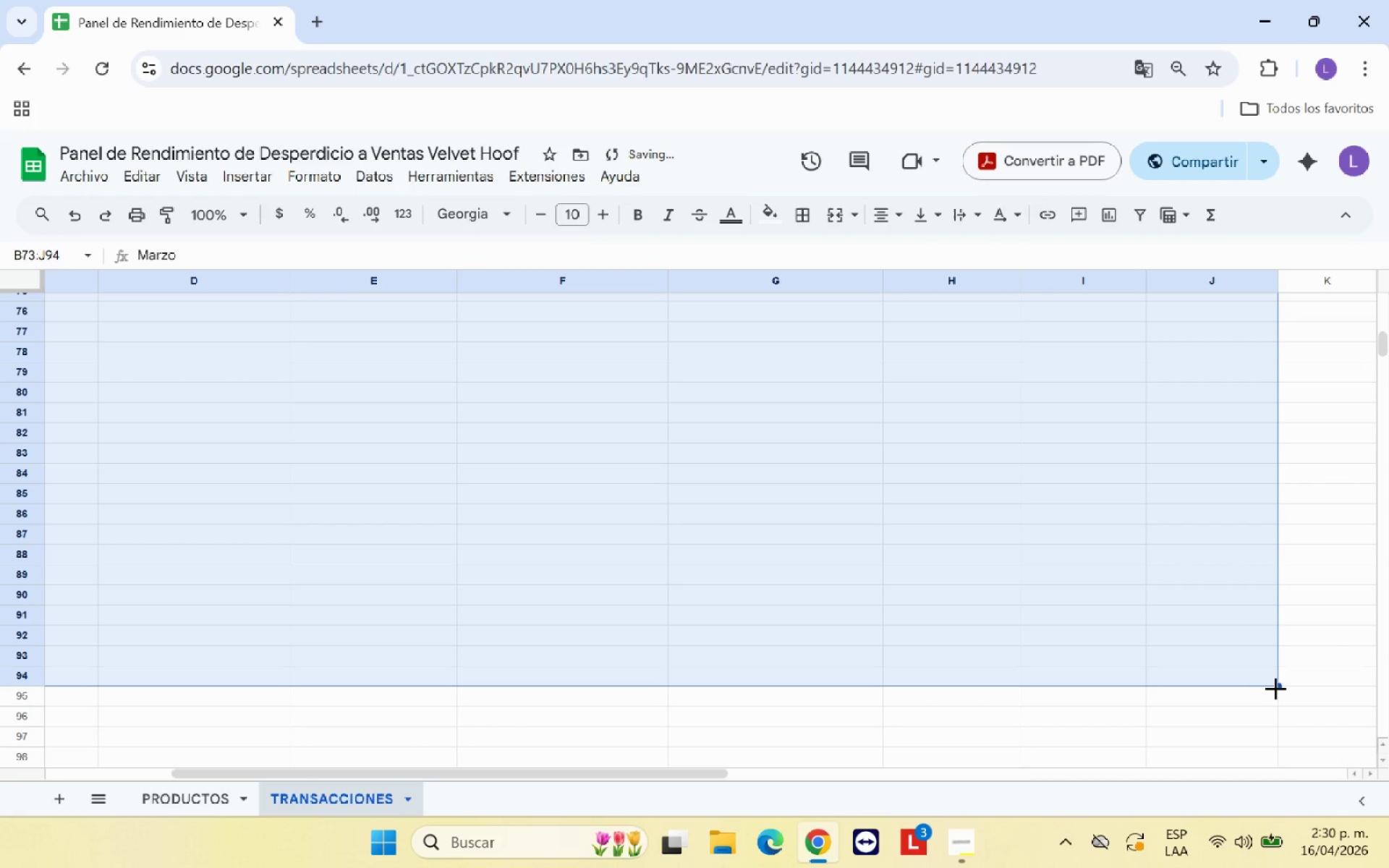 
left_click_drag(start_coordinate=[1277, 686], to_coordinate=[1278, 699])
 